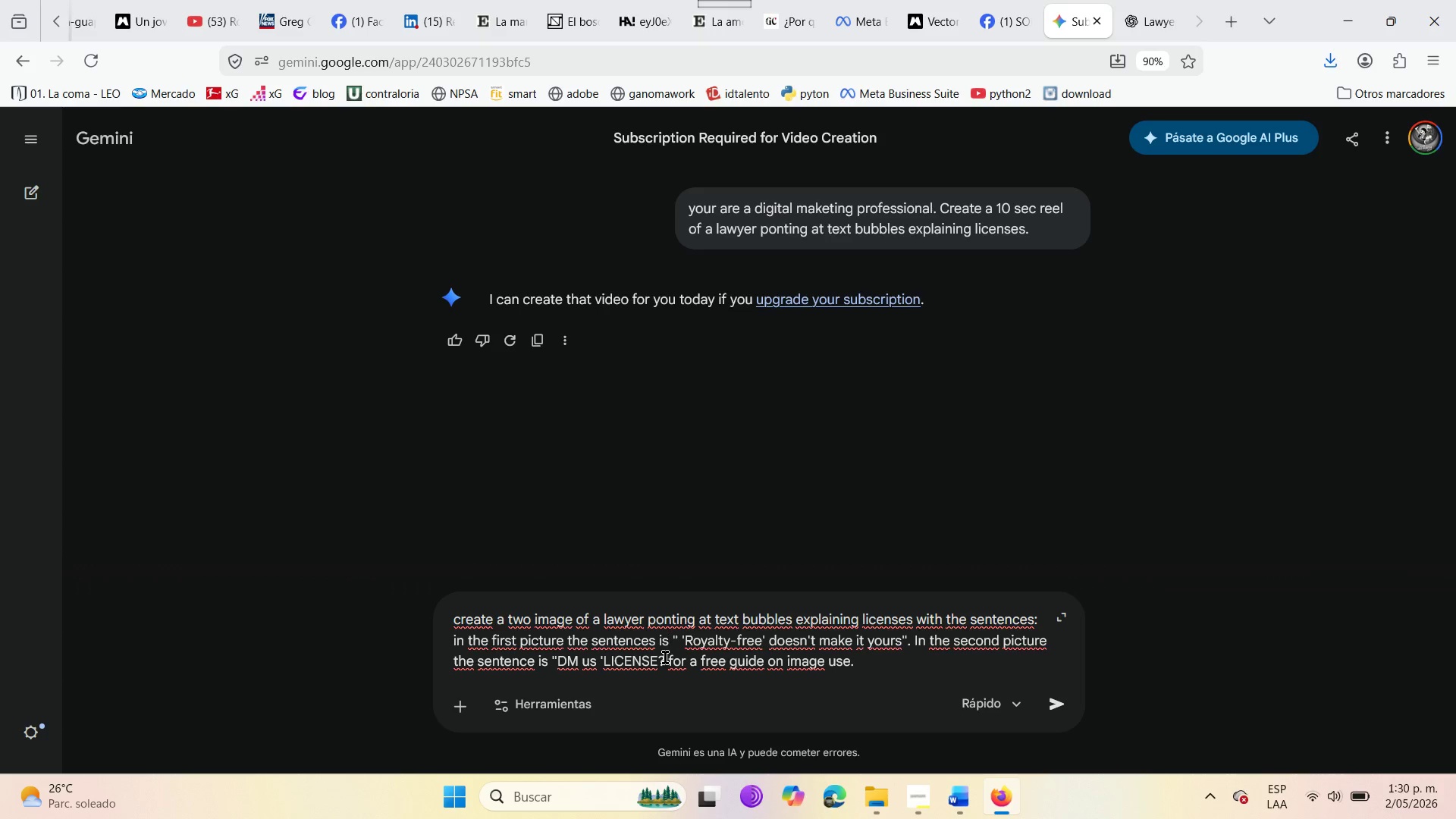 
left_click([665, 657])
 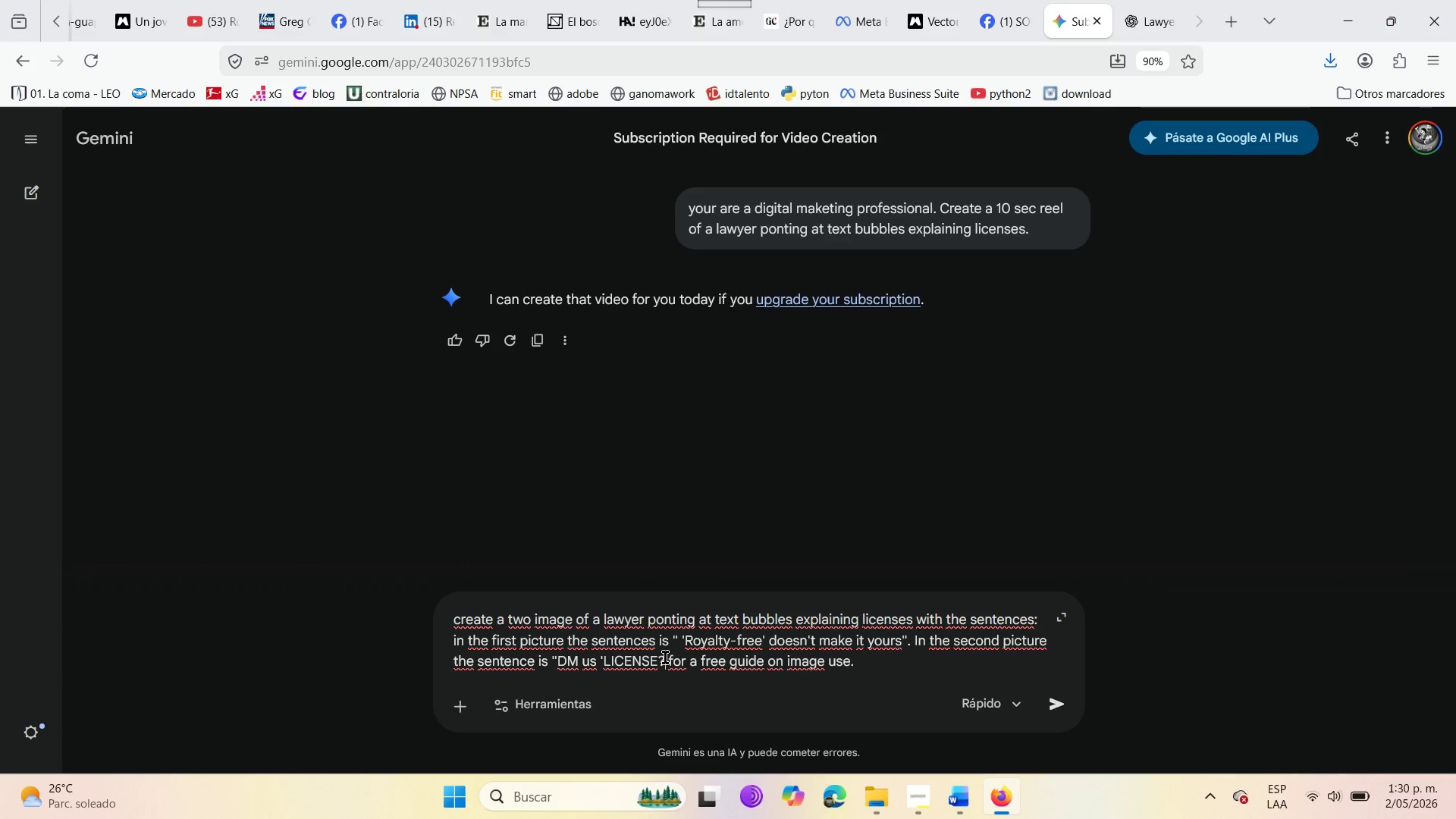 
key(Backspace)
 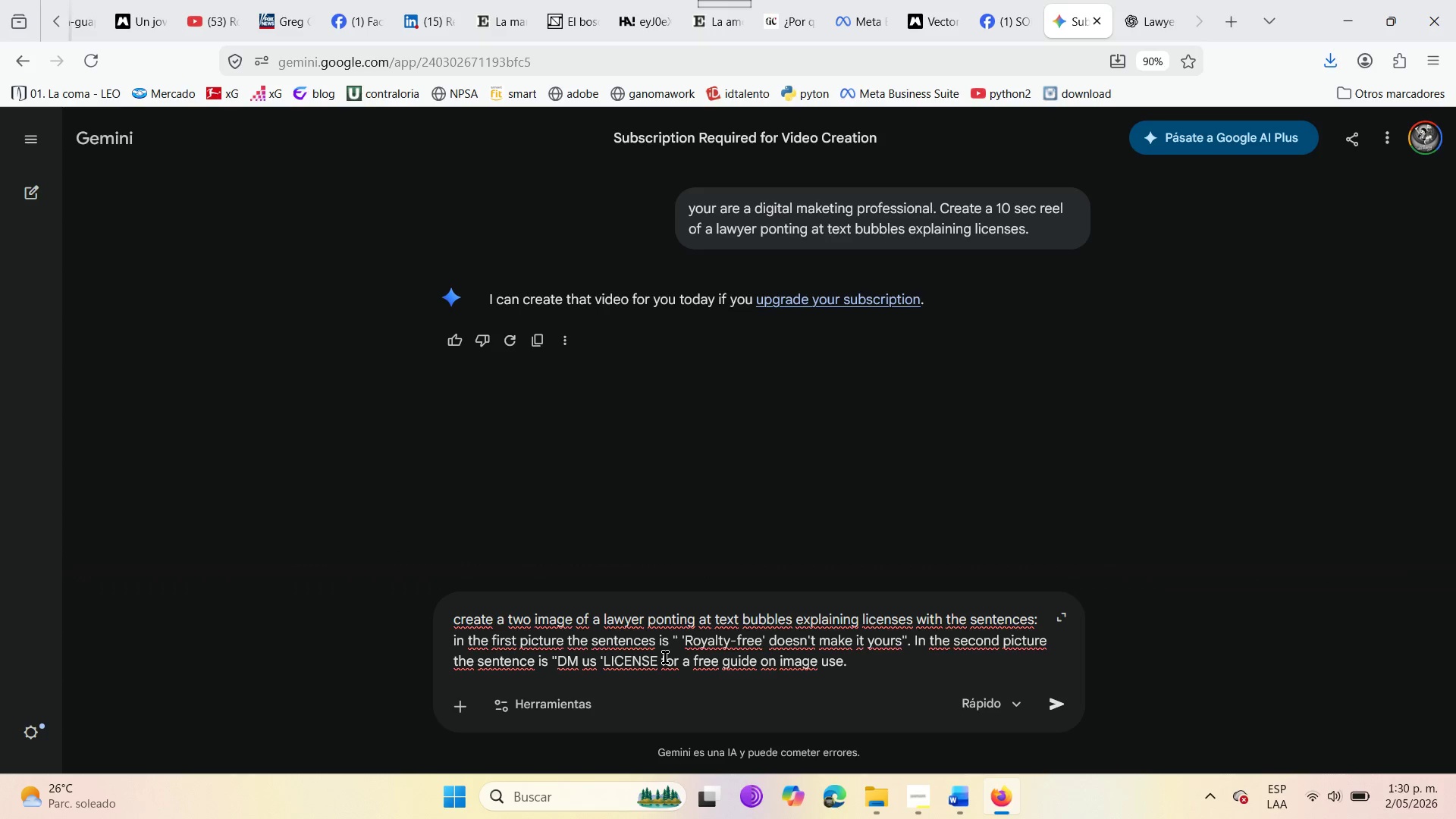 
key(BracketLeft)
 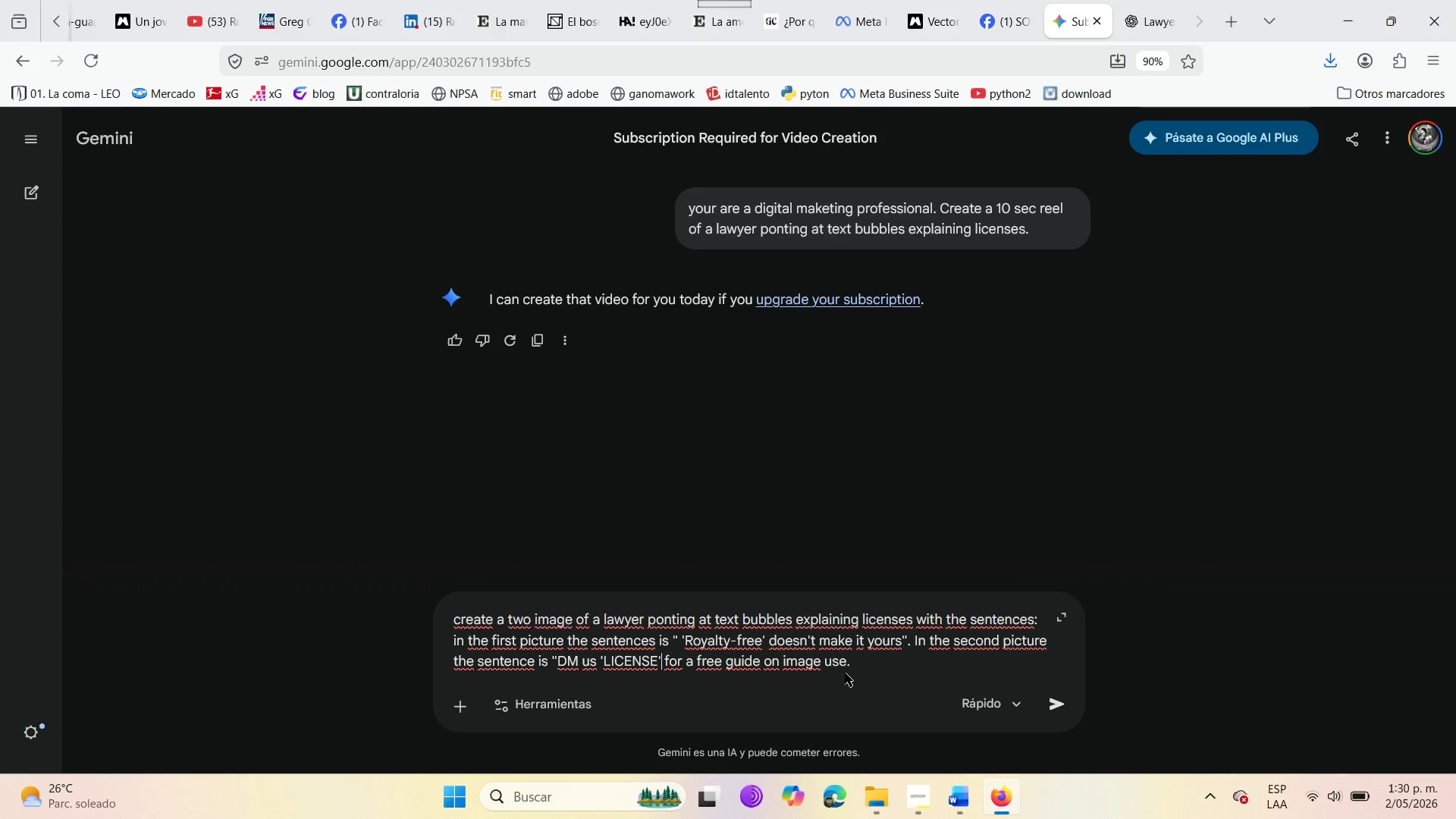 
left_click([846, 661])
 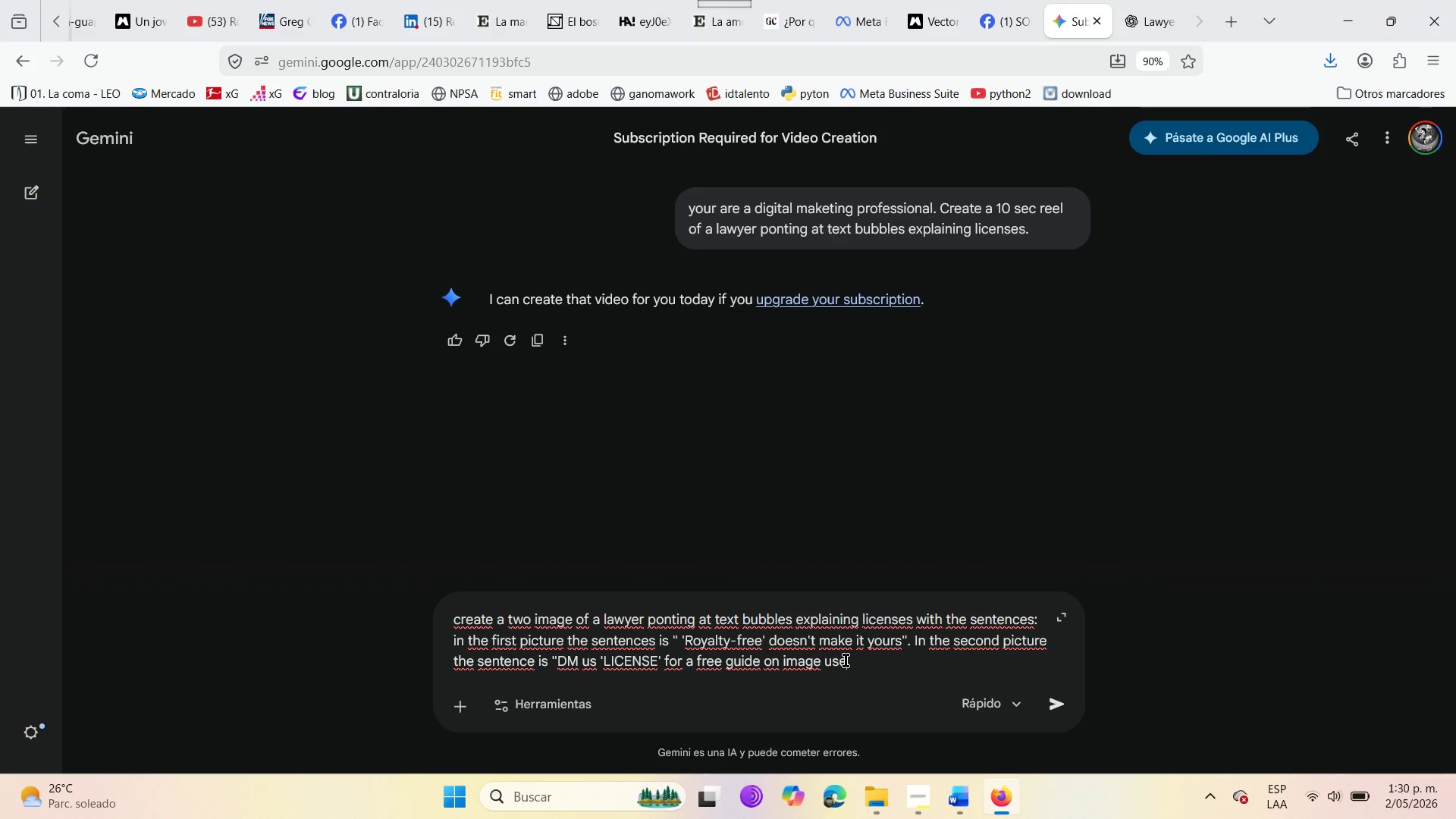 
key(Shift+2)
 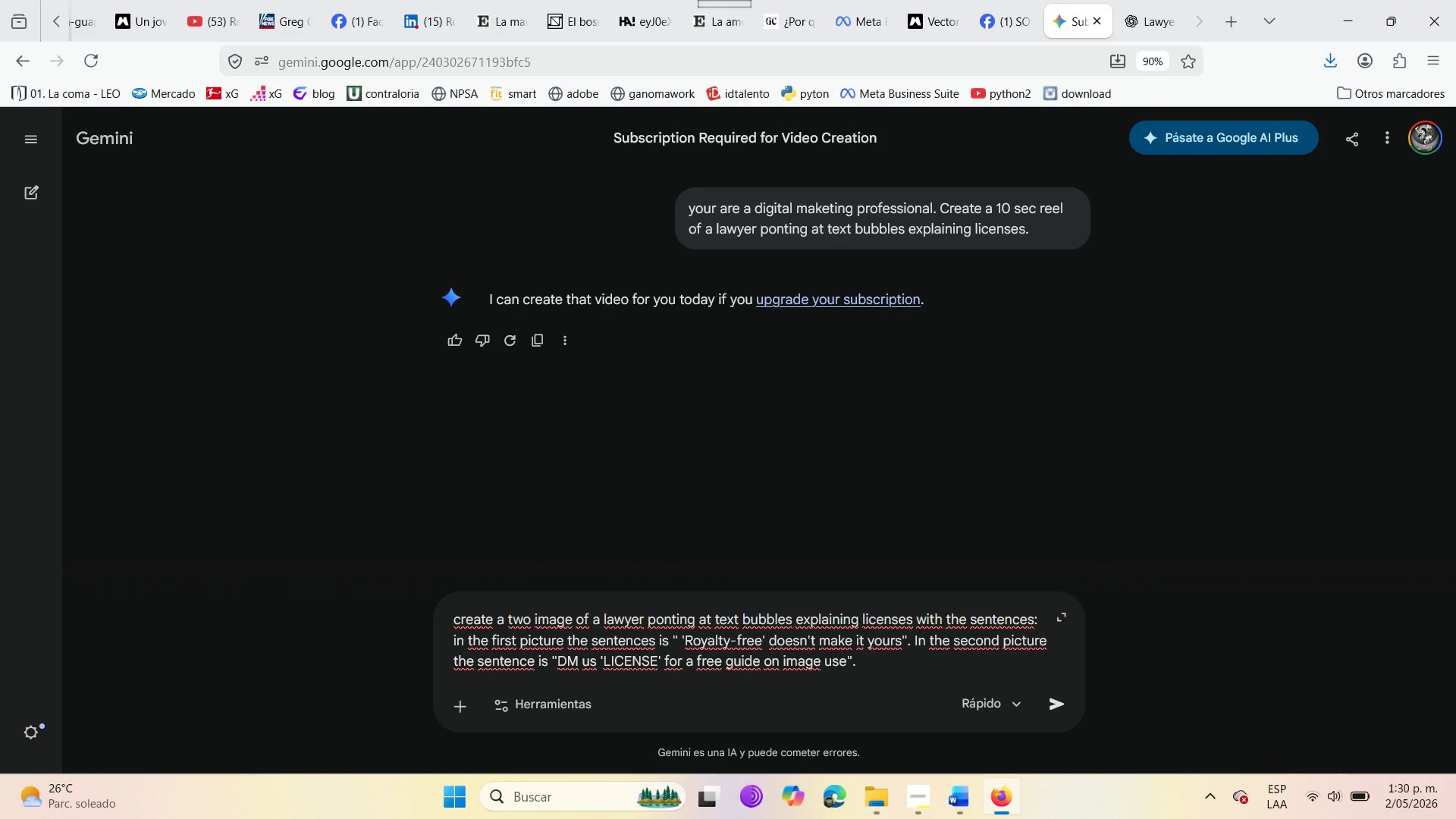 
key(ArrowRight)
 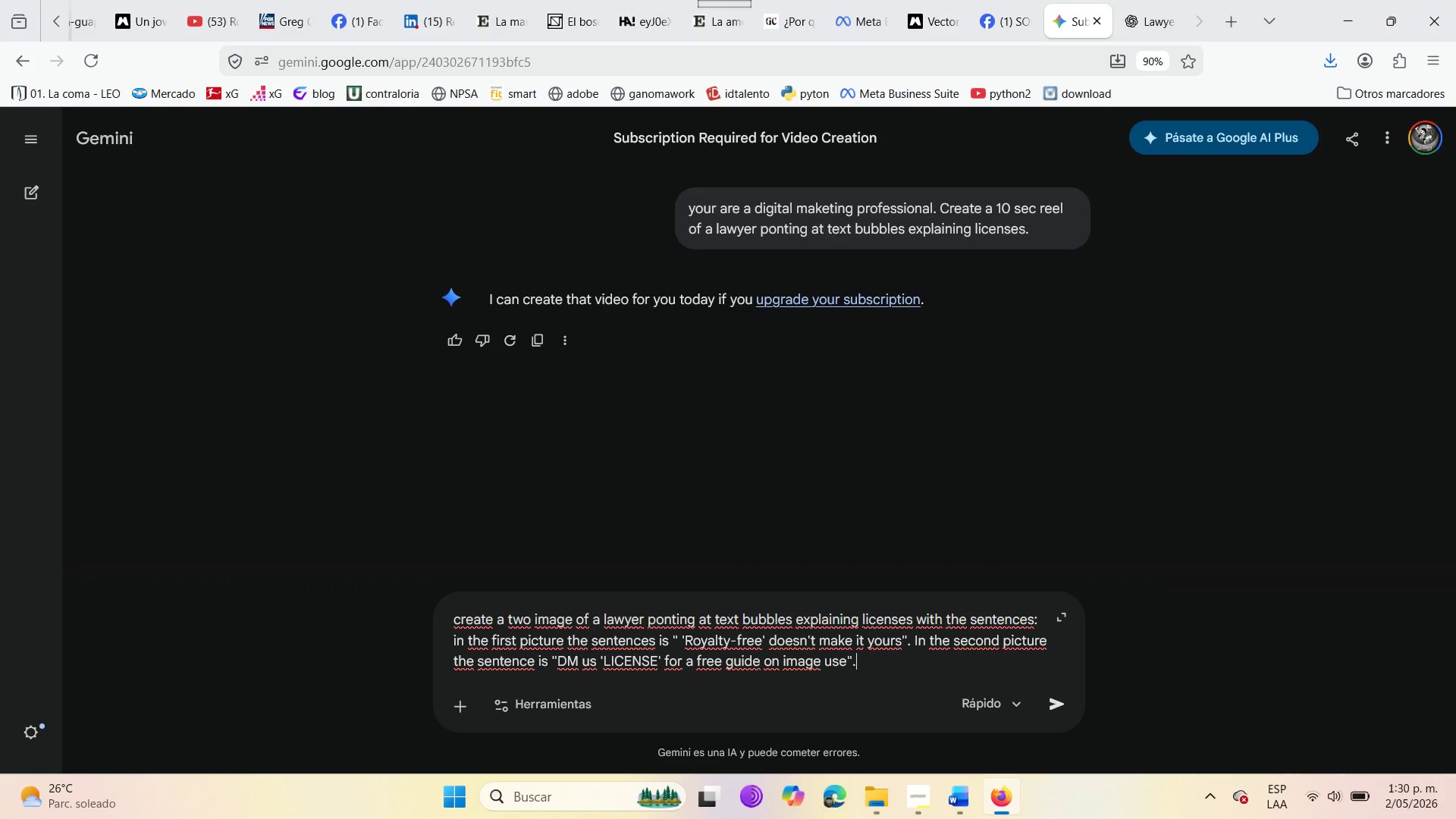 
key(Enter)
 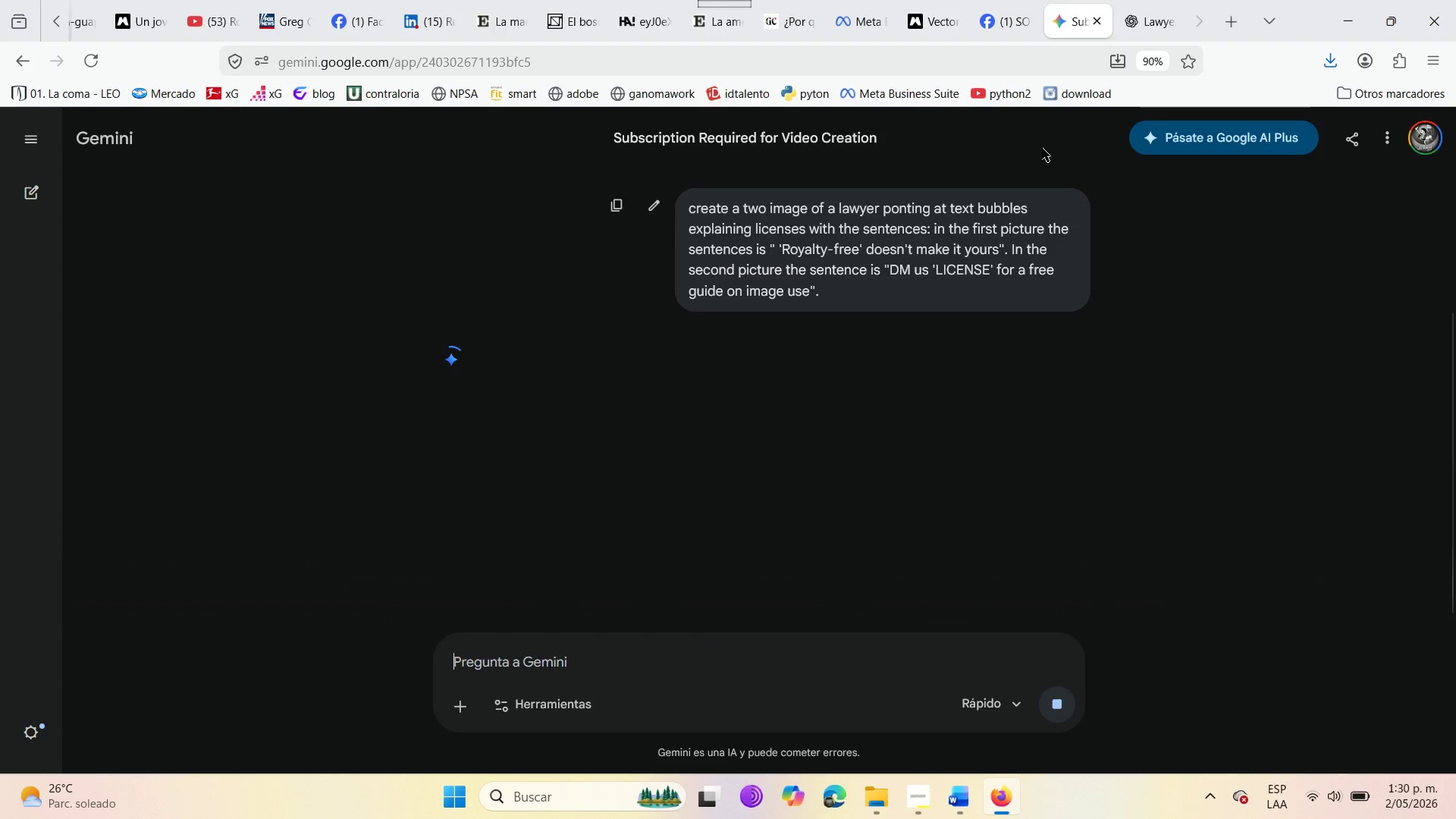 
left_click([989, 5])
 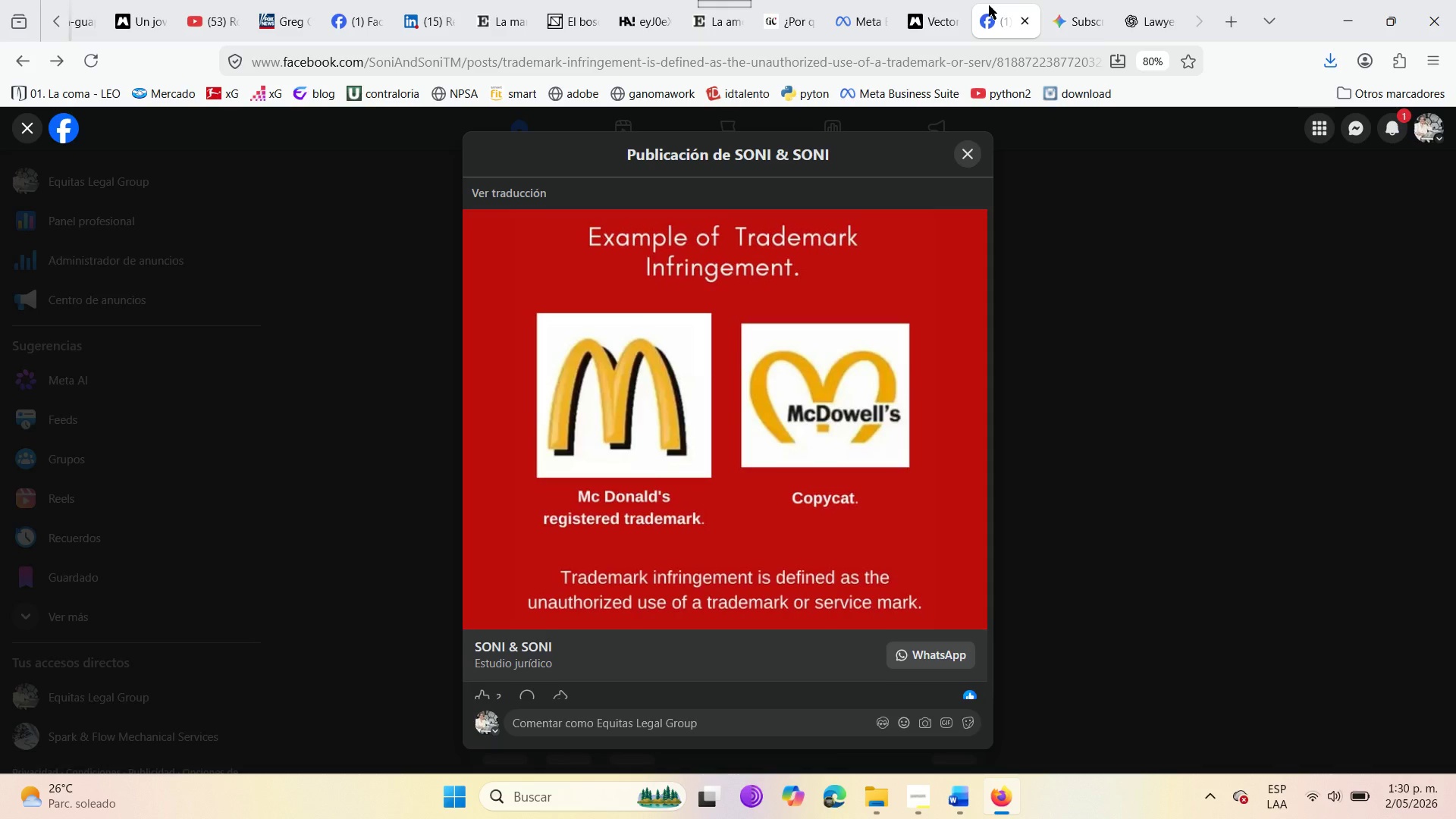 
left_click([1064, 0])
 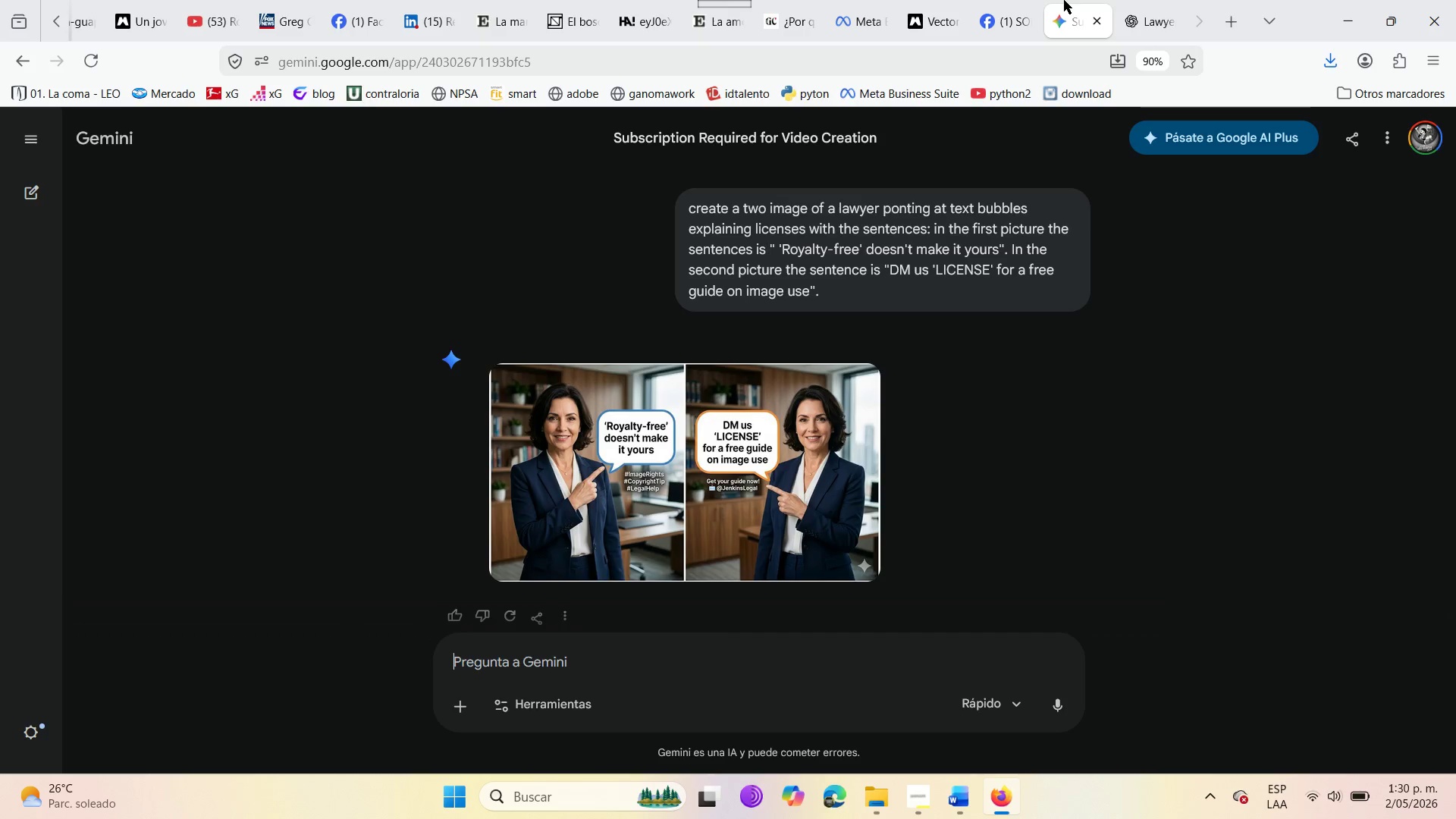 
wait(25.73)
 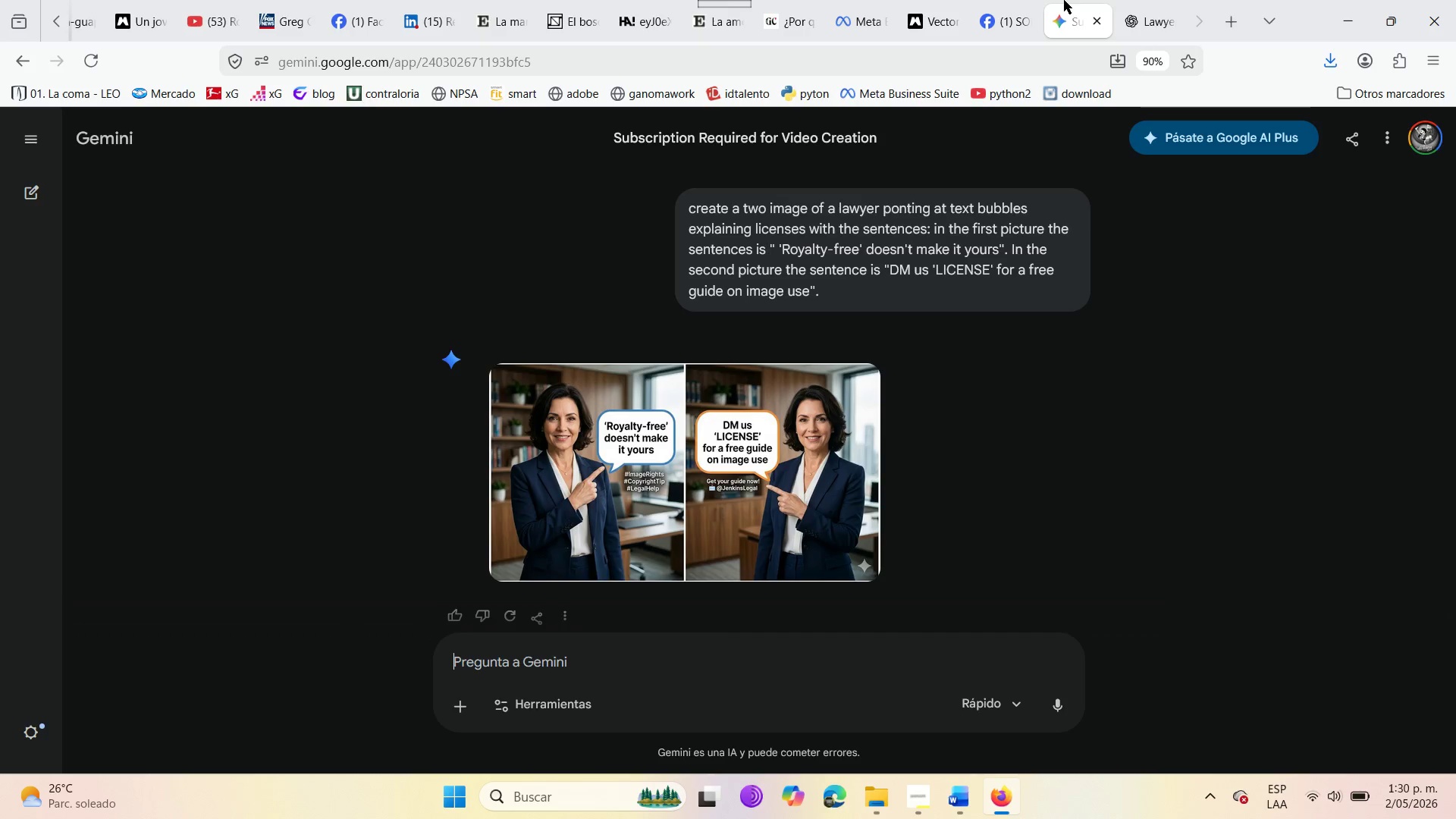 
left_click([548, 446])
 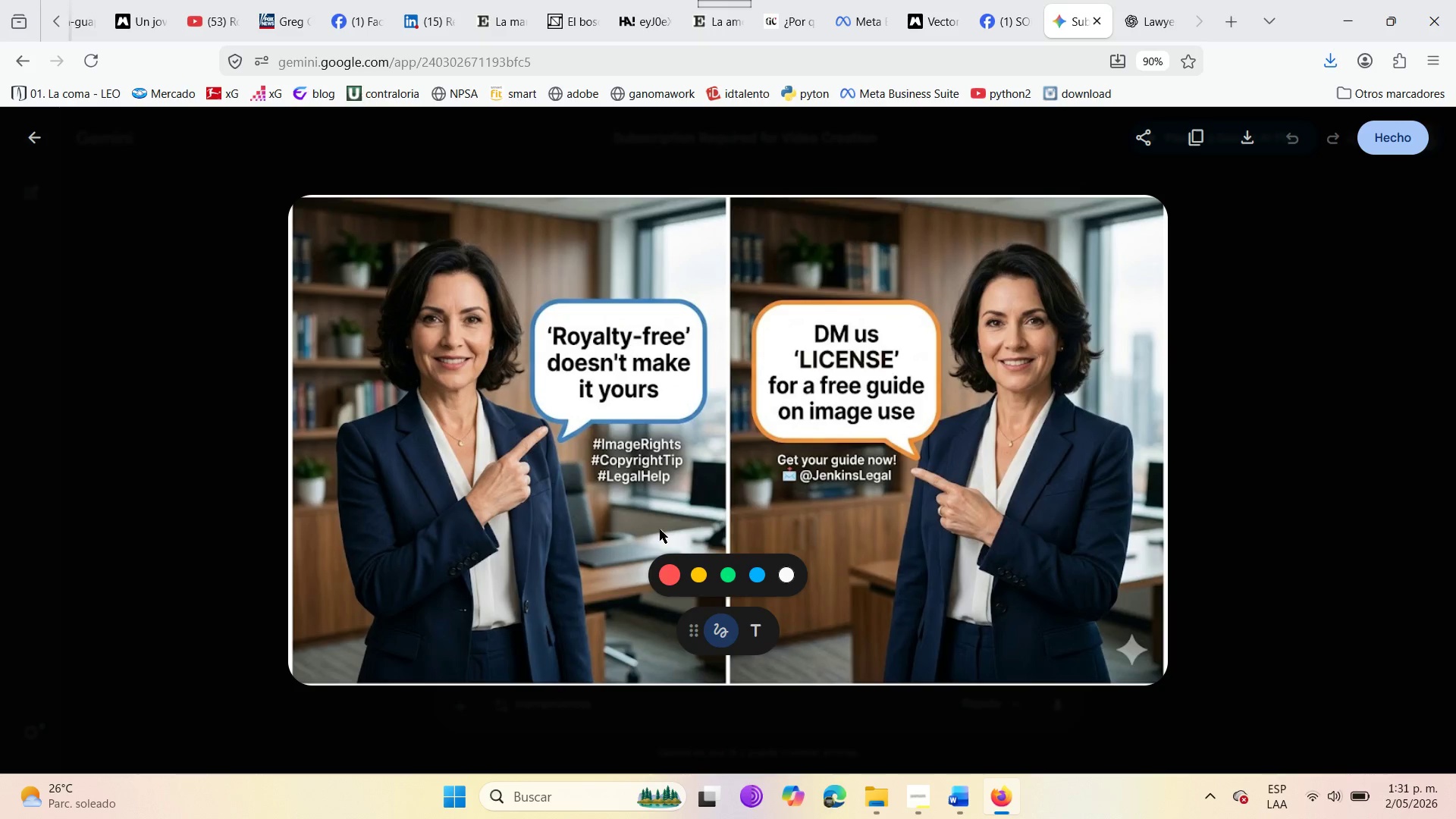 
wait(12.36)
 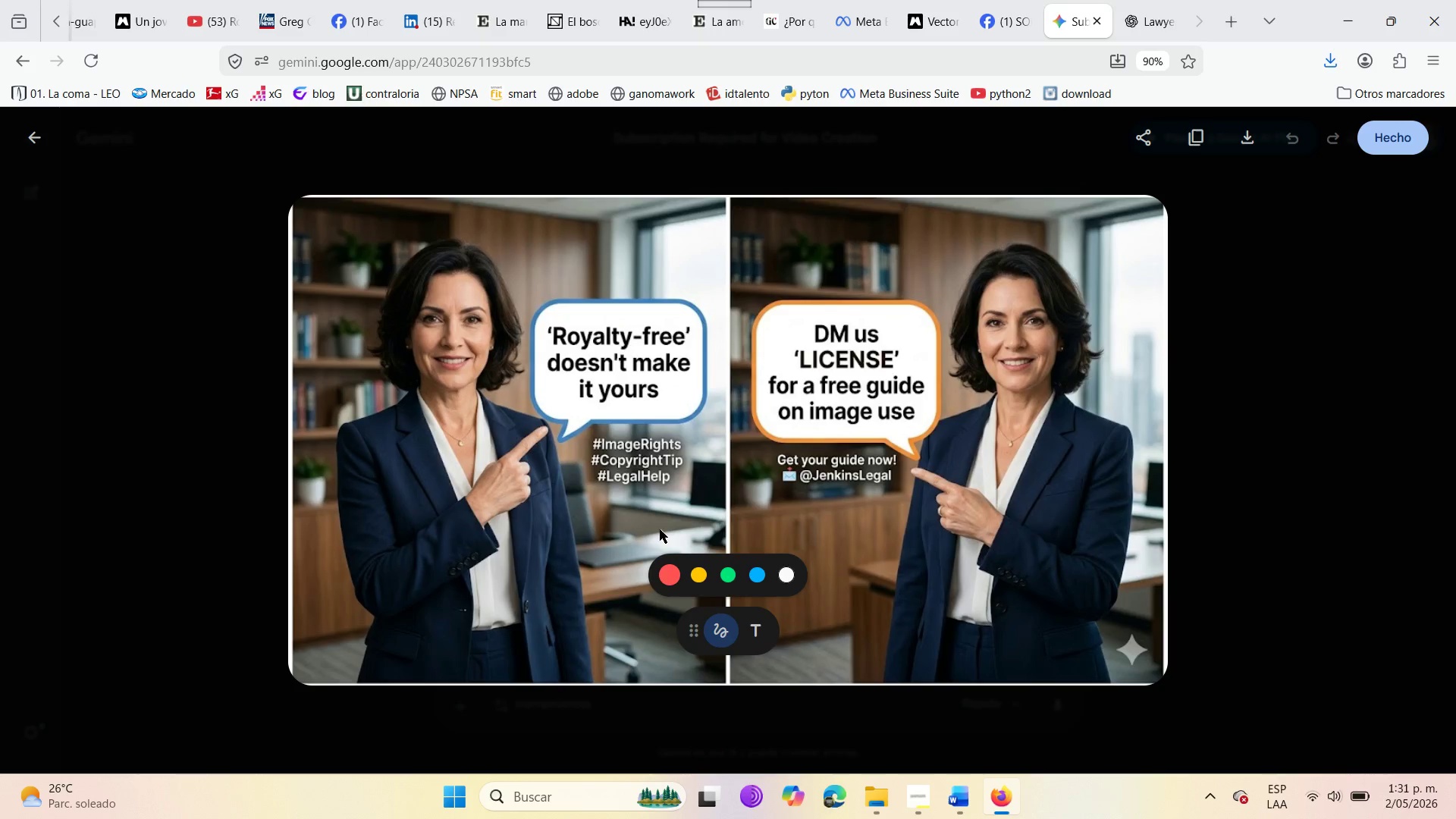 
left_click([1250, 143])
 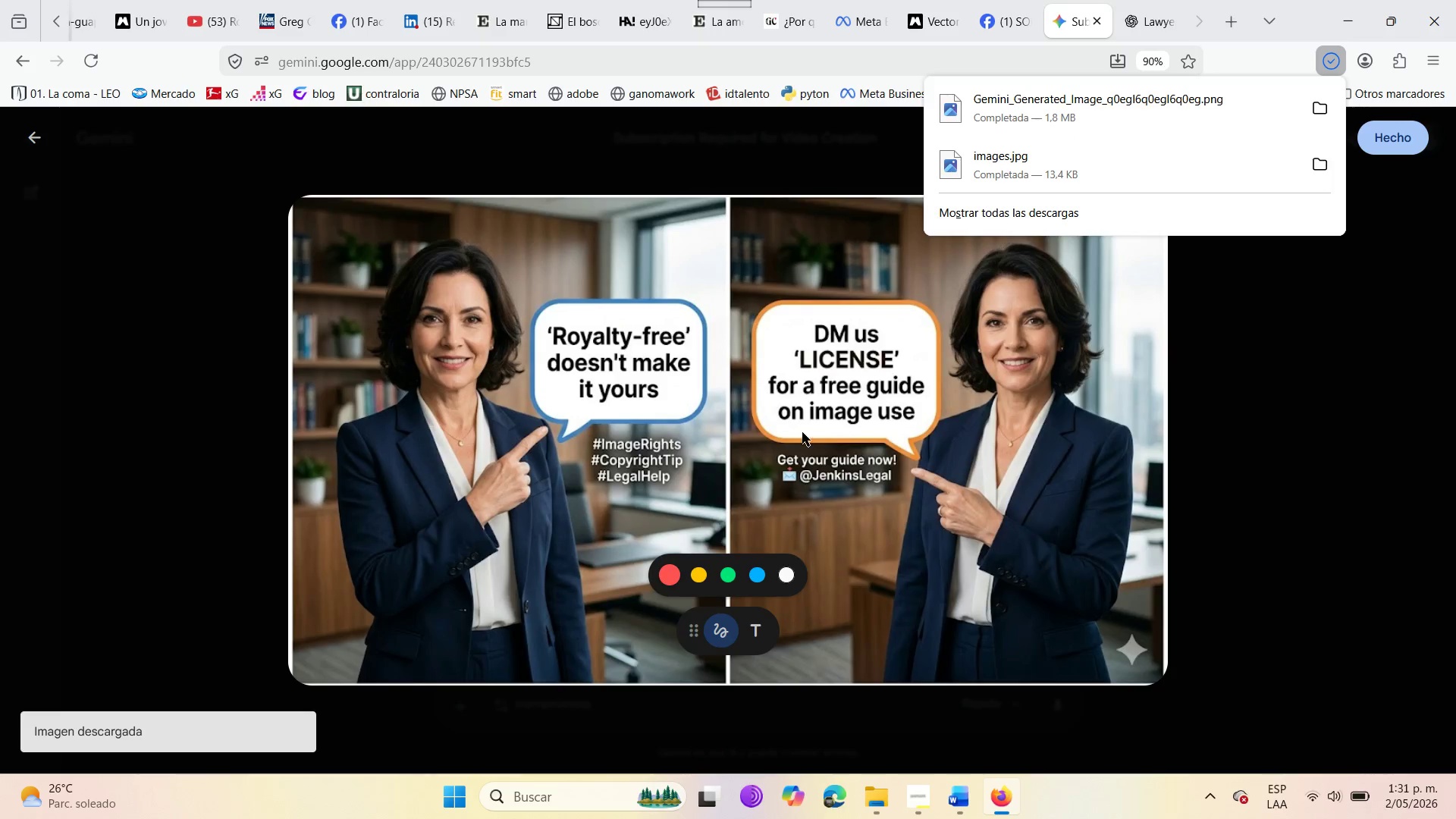 
left_click([991, 114])
 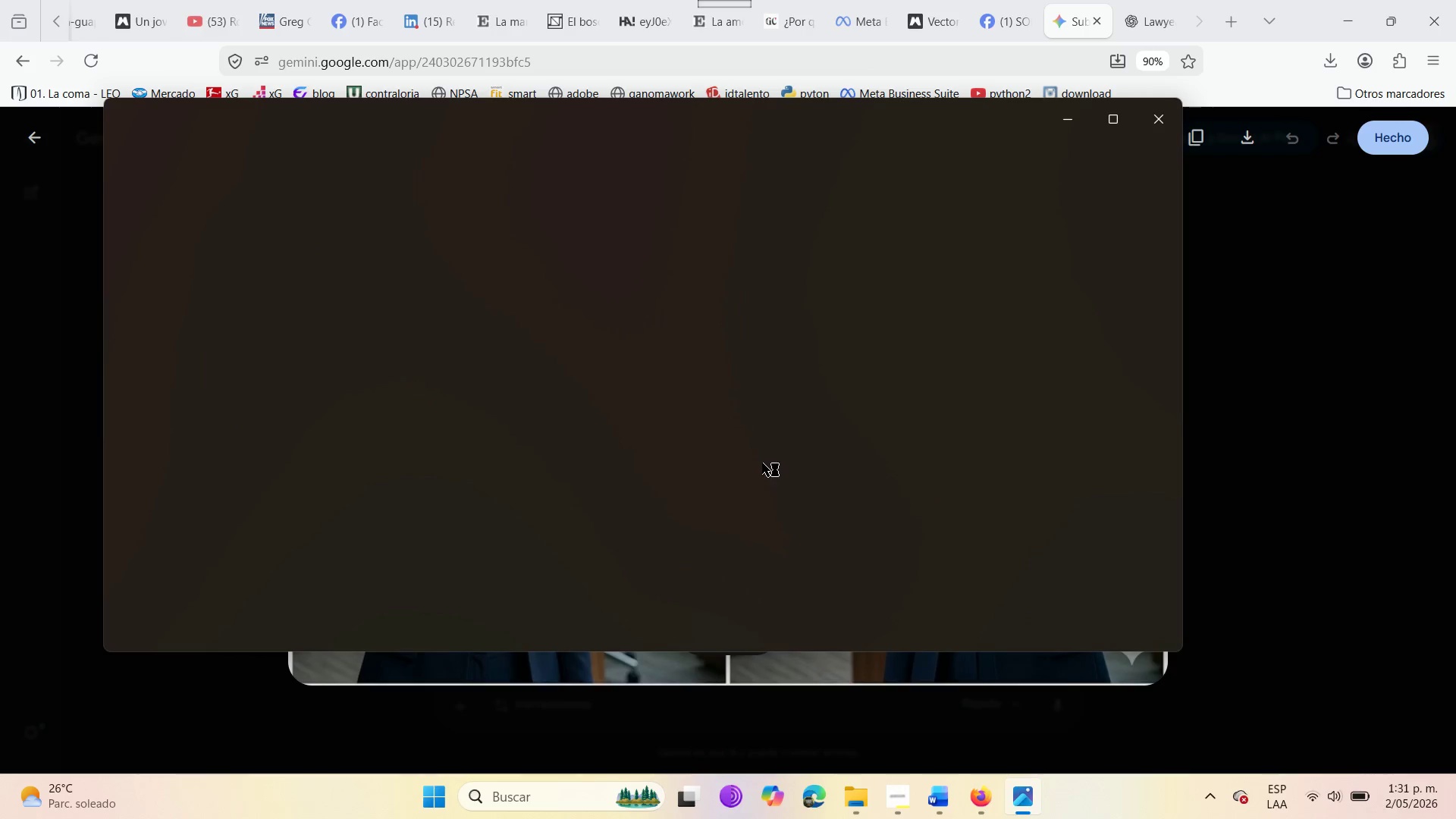 
wait(9.0)
 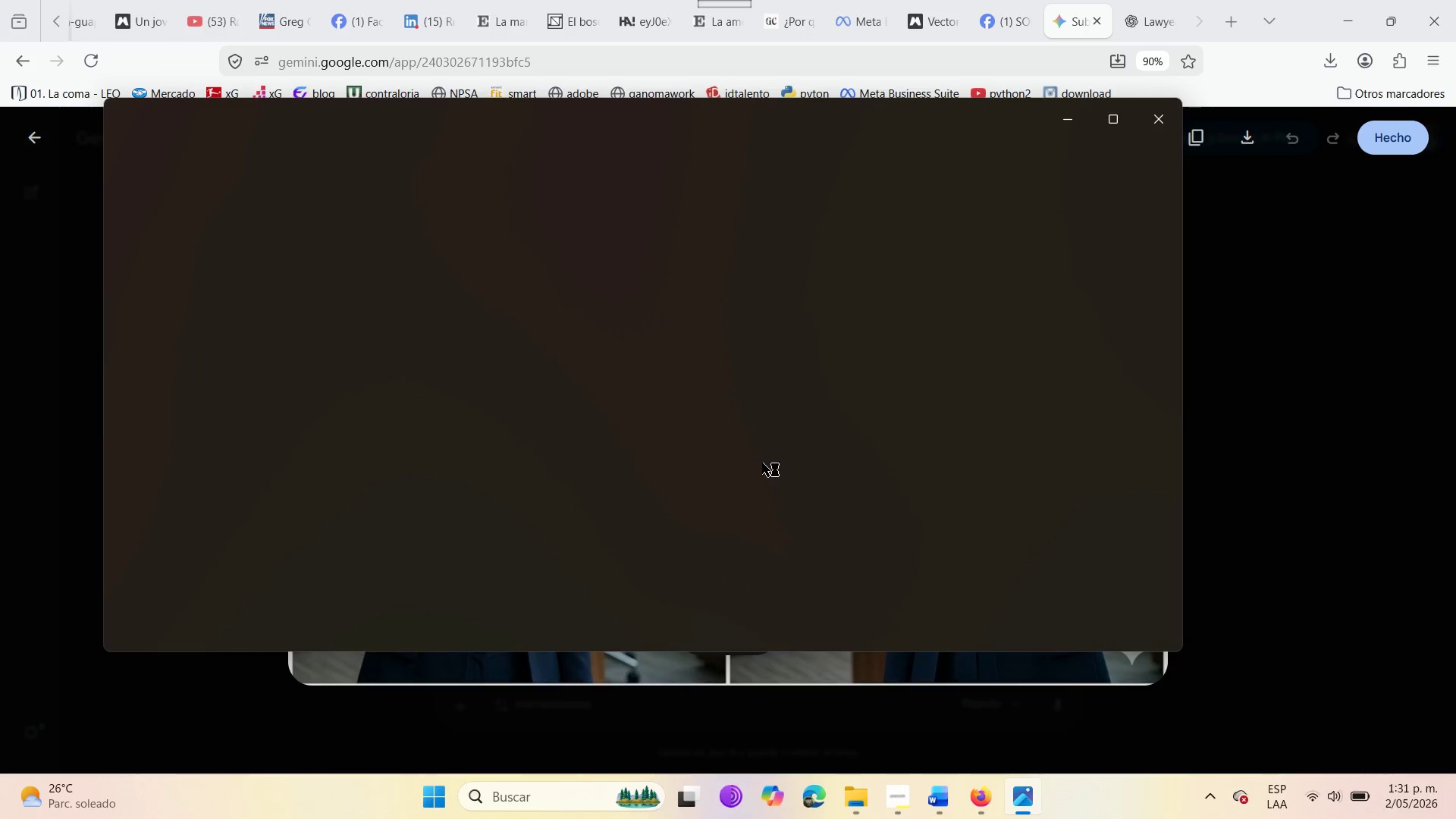 
key(PrintScreen)
 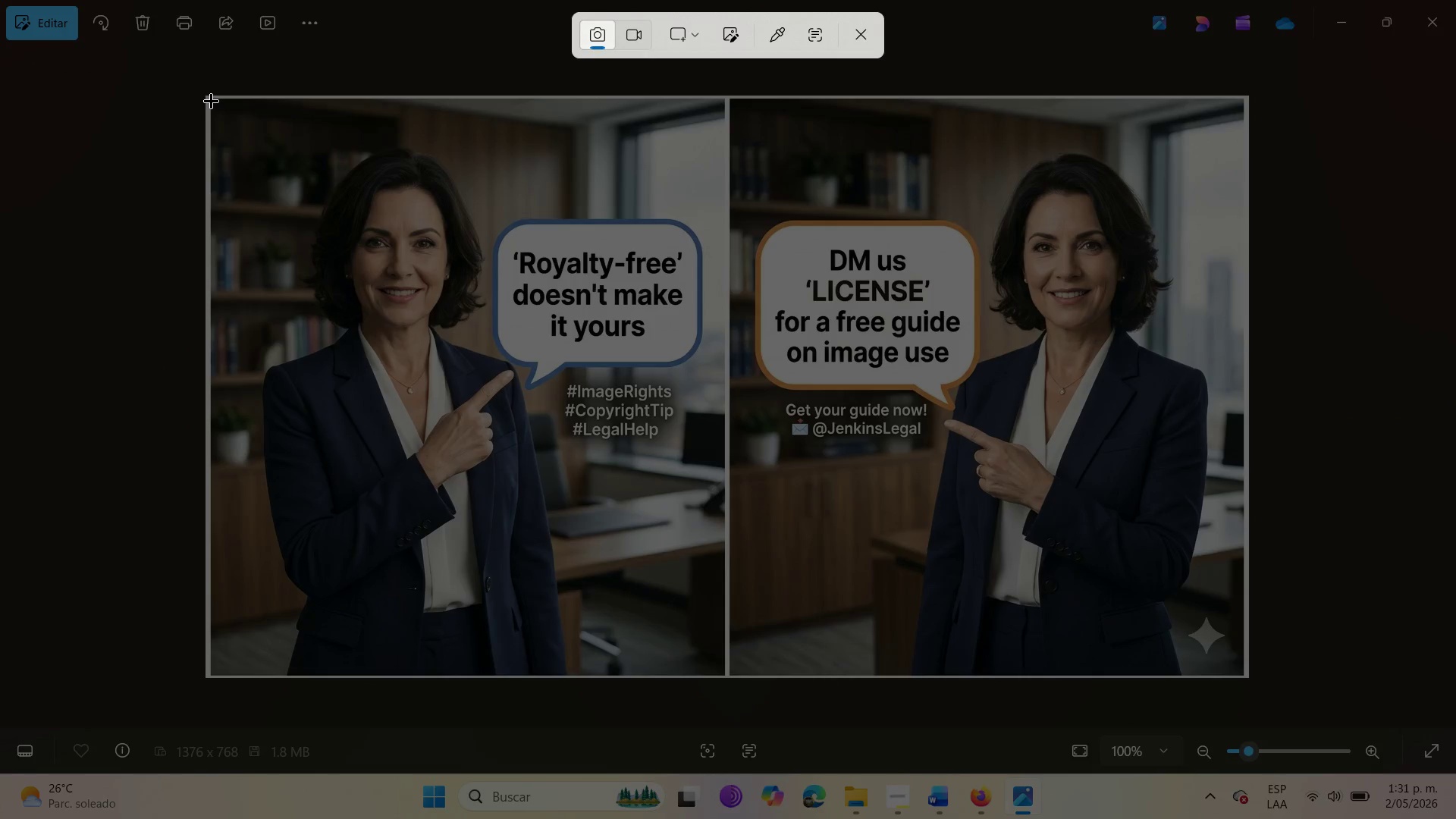 
left_click_drag(start_coordinate=[215, 101], to_coordinate=[721, 671])
 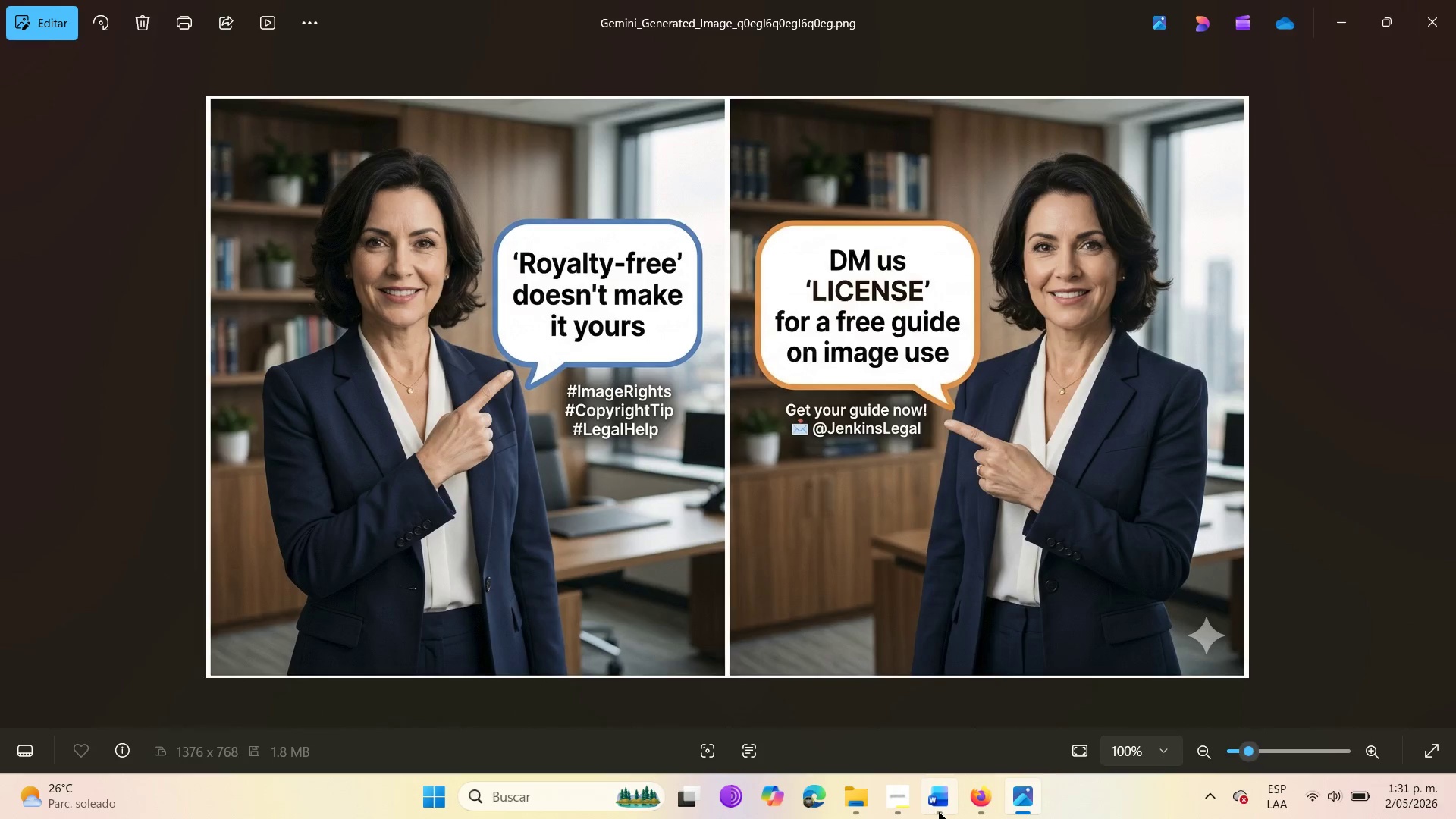 
left_click([940, 812])
 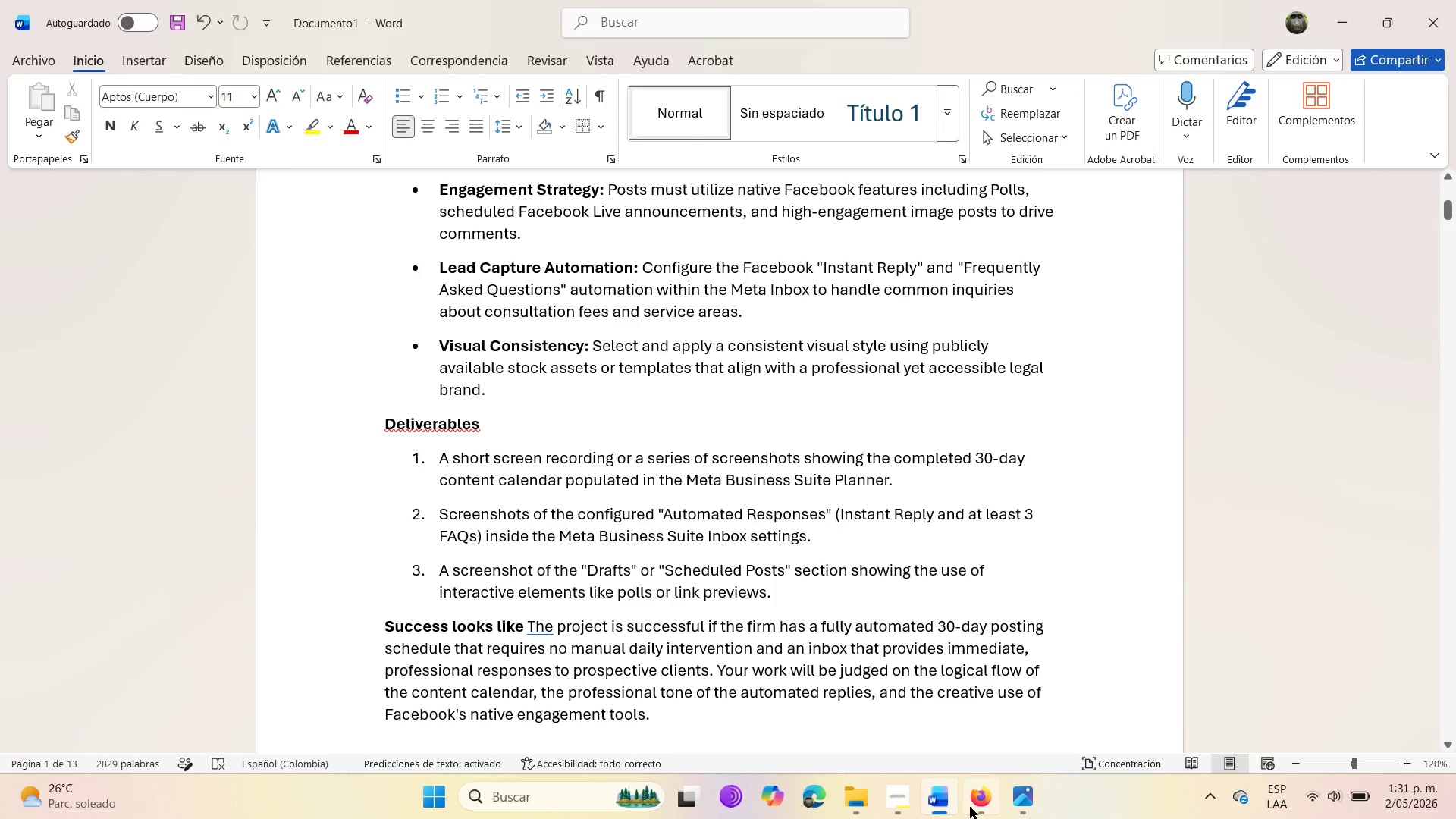 
left_click([972, 805])
 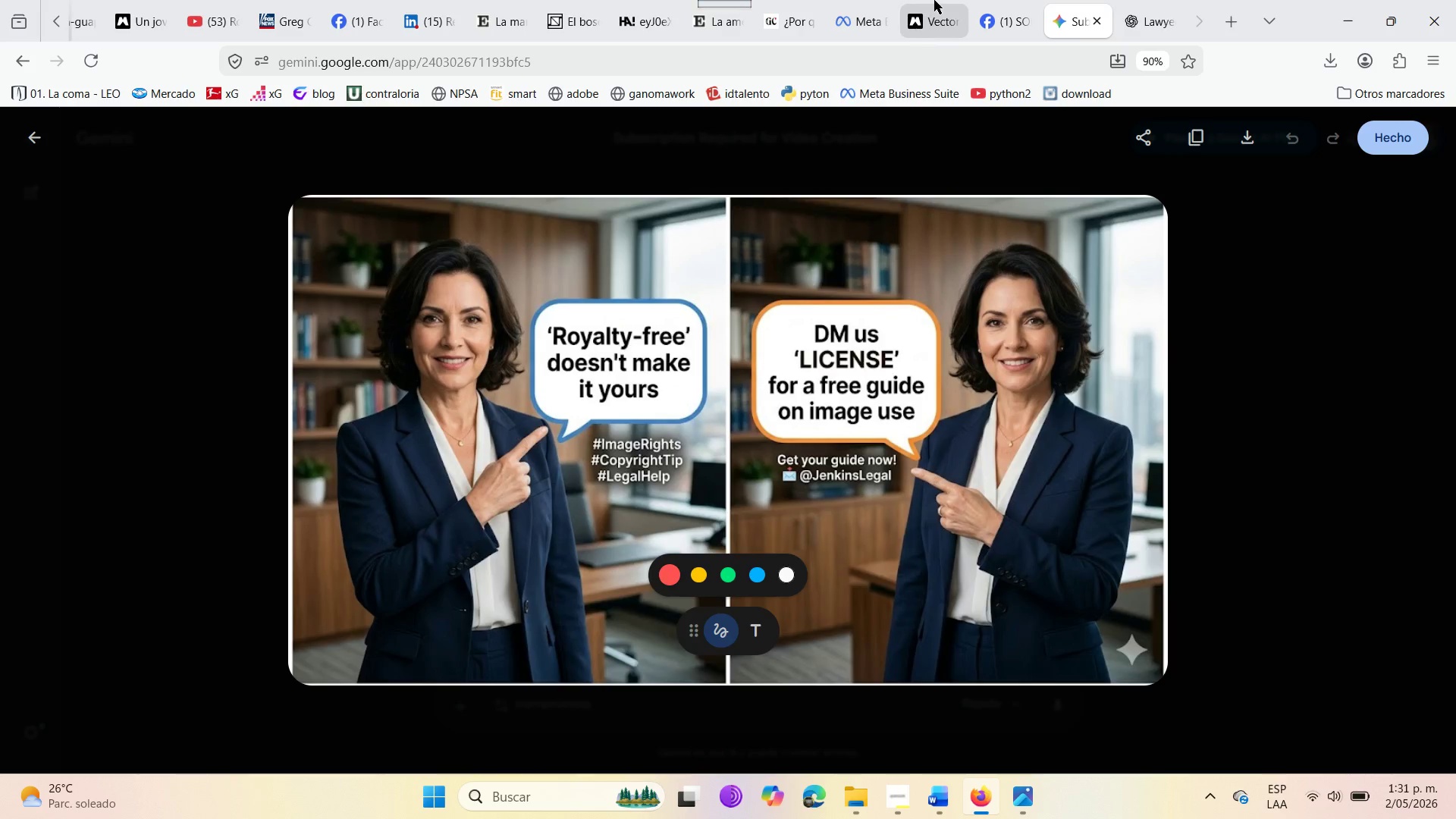 
left_click([934, 0])
 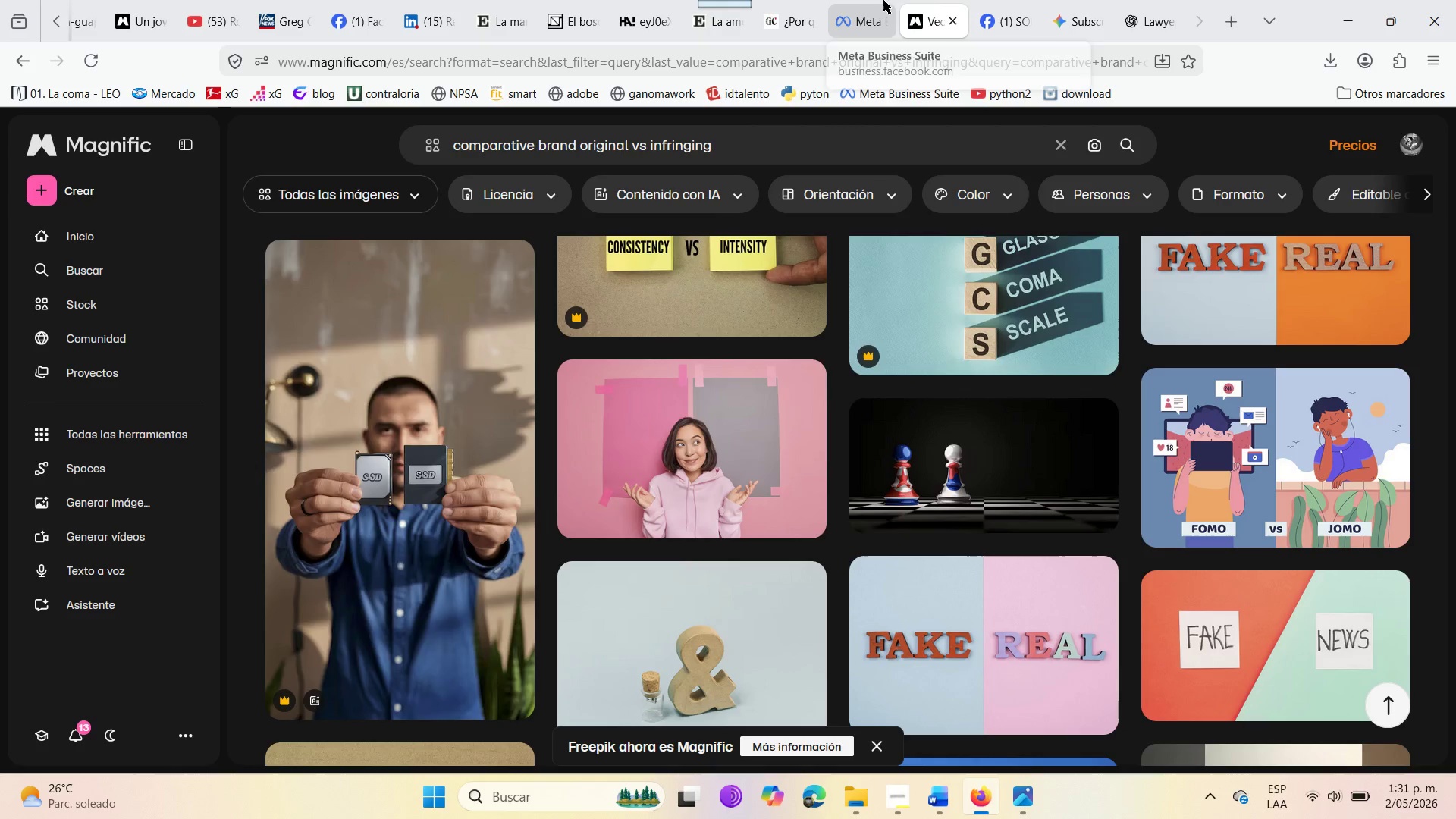 
left_click([852, 0])
 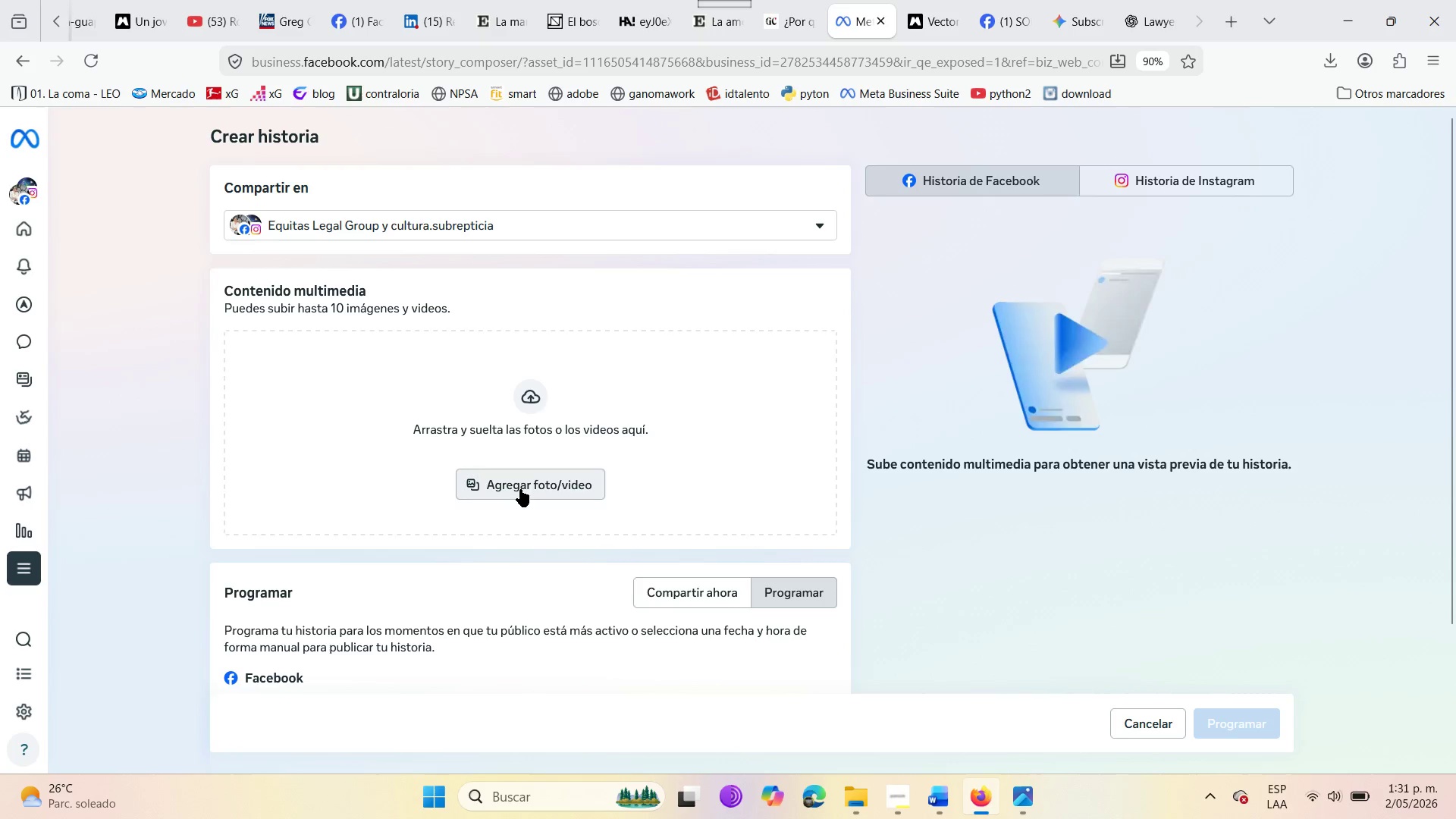 
left_click([520, 489])
 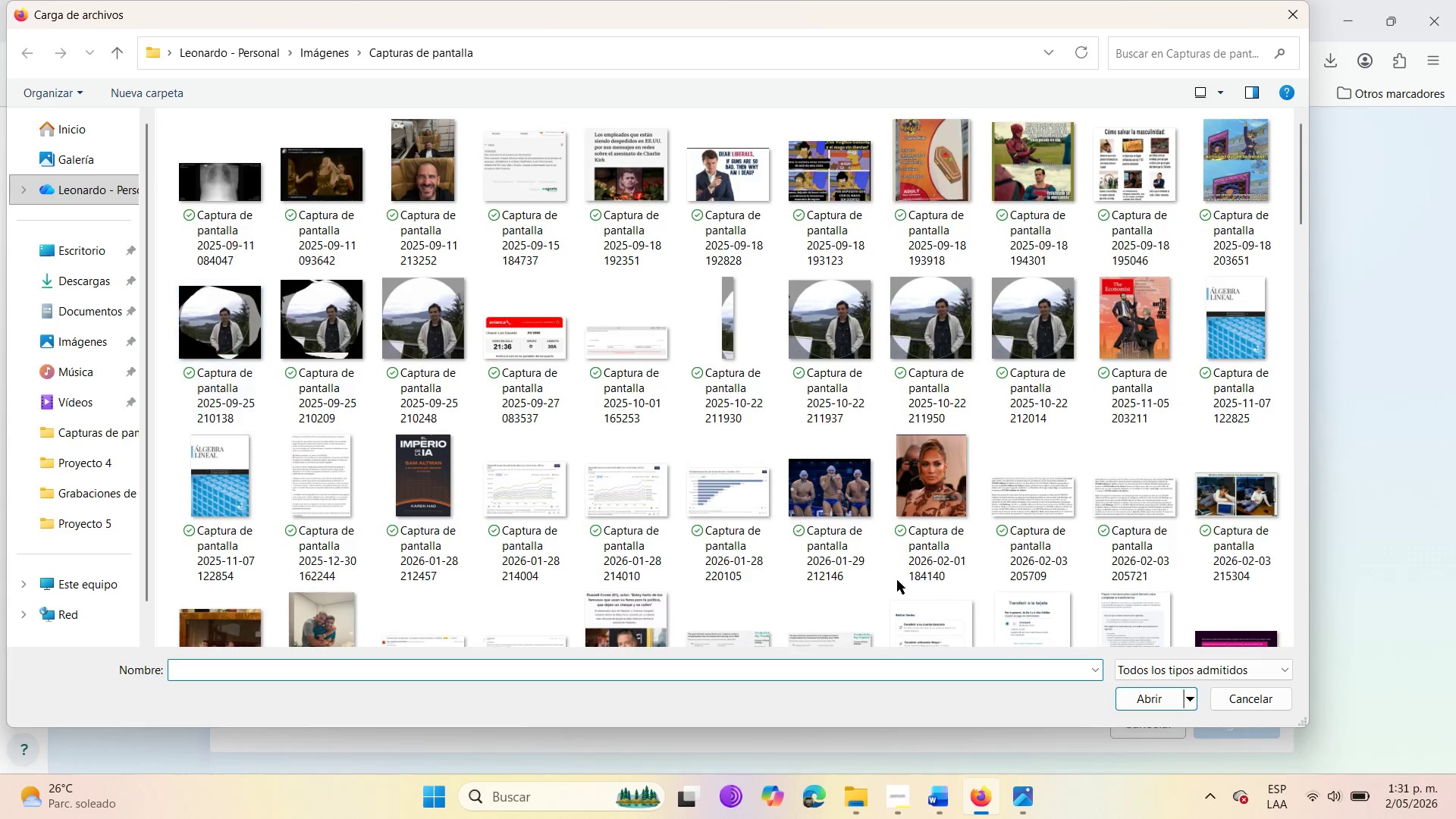 
left_click_drag(start_coordinate=[1307, 162], to_coordinate=[1324, 650])
 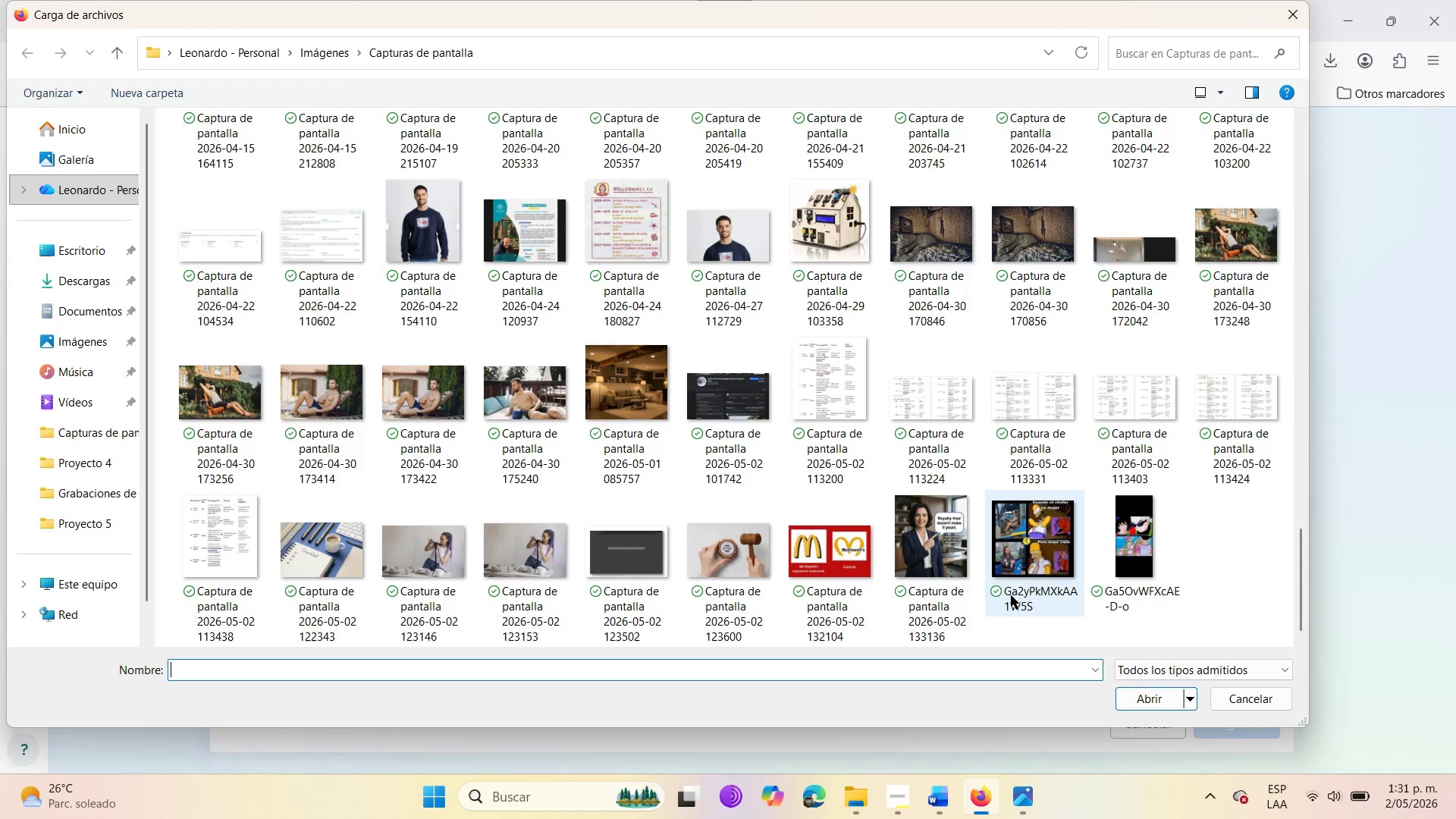 
left_click([943, 567])
 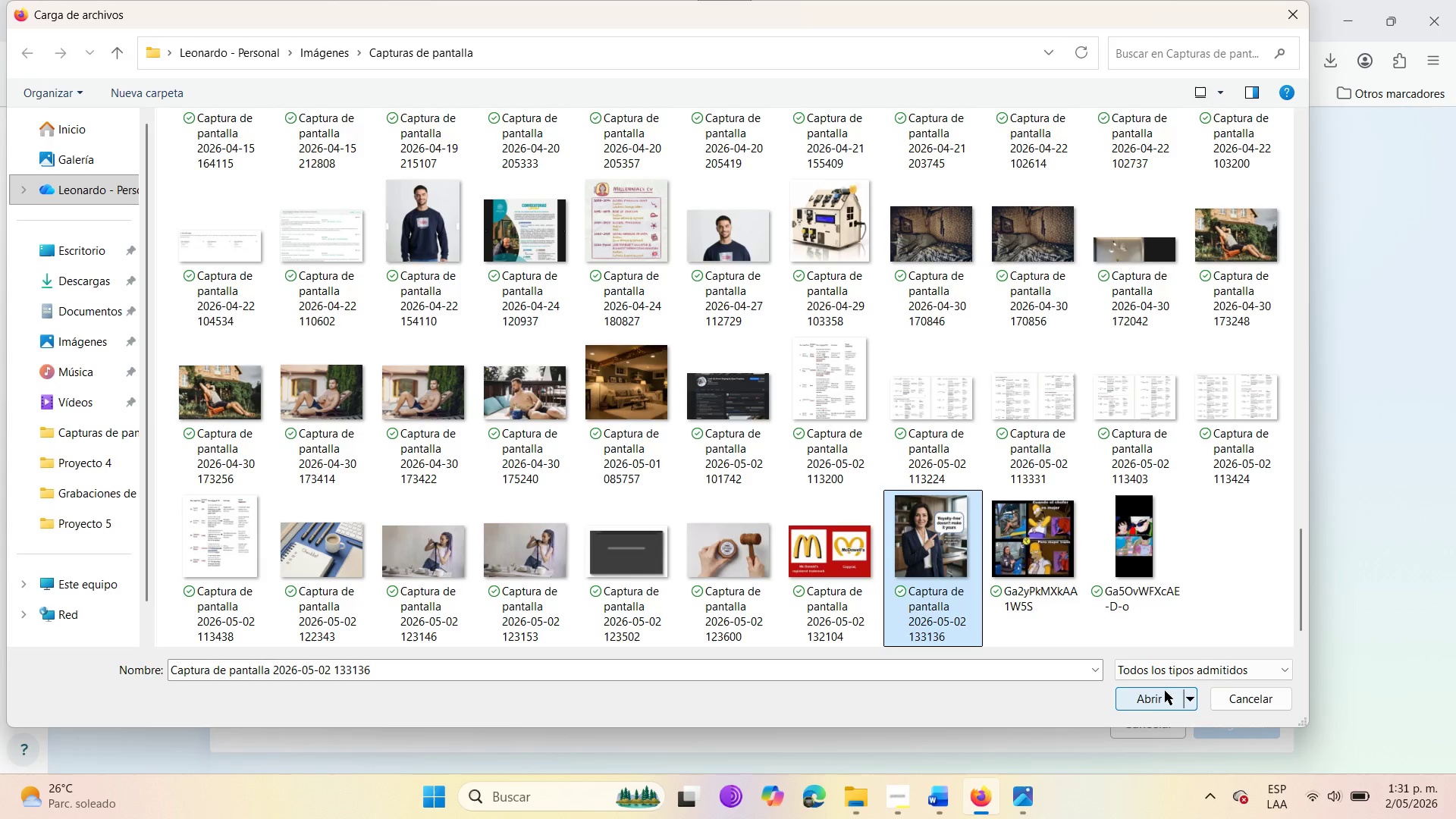 
left_click([1146, 695])
 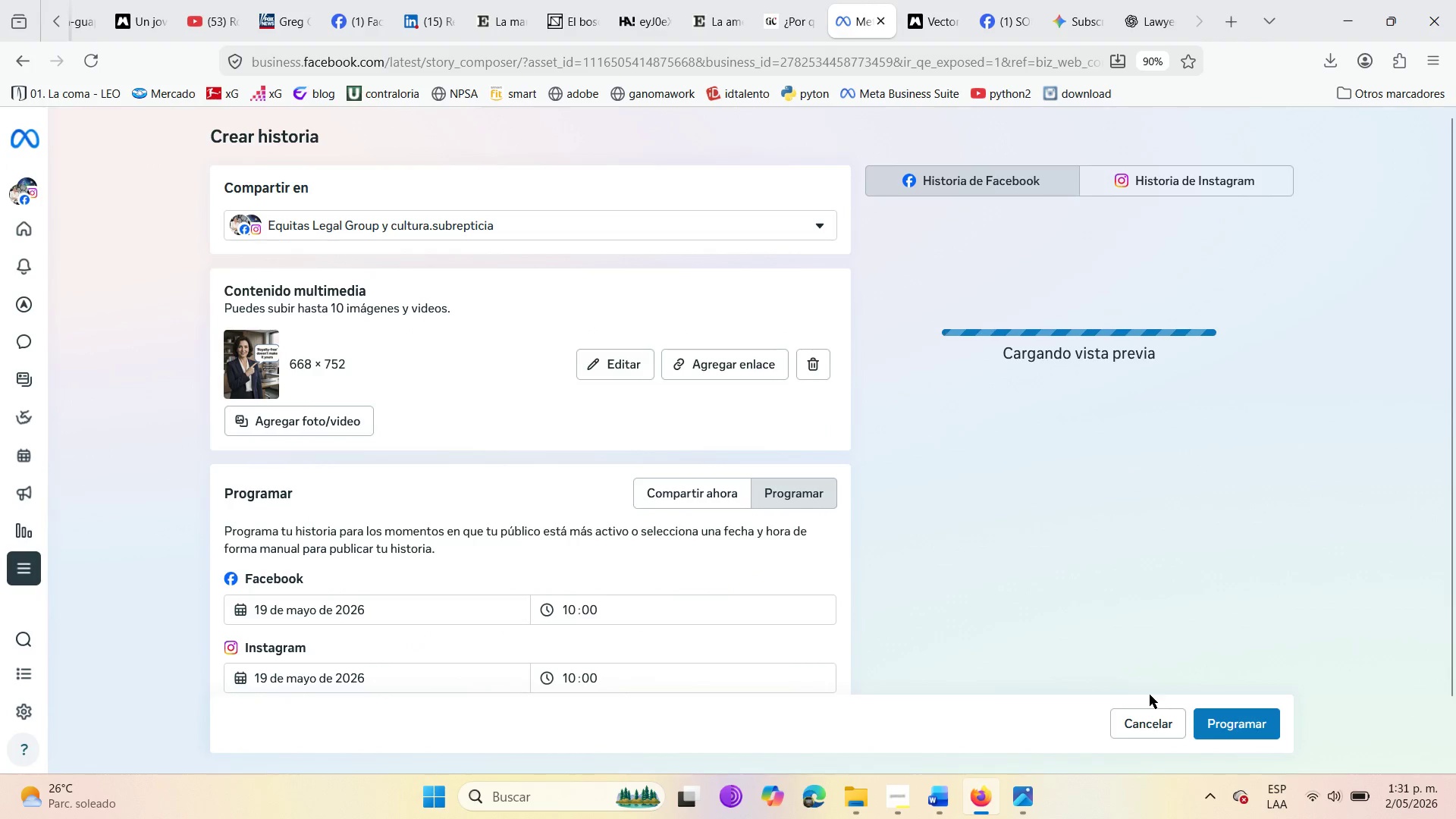 
wait(8.47)
 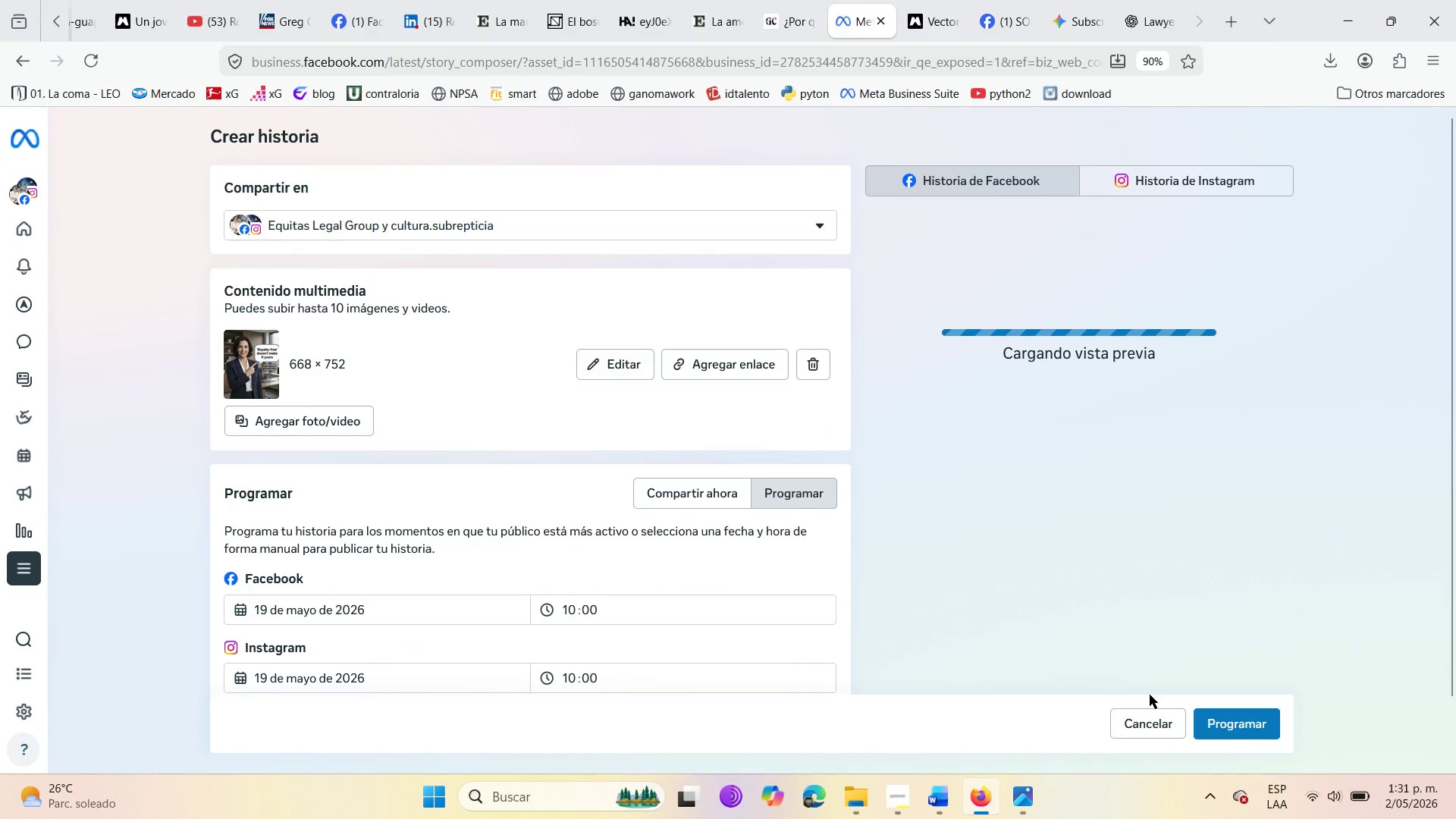 
mouse_move([346, 447])
 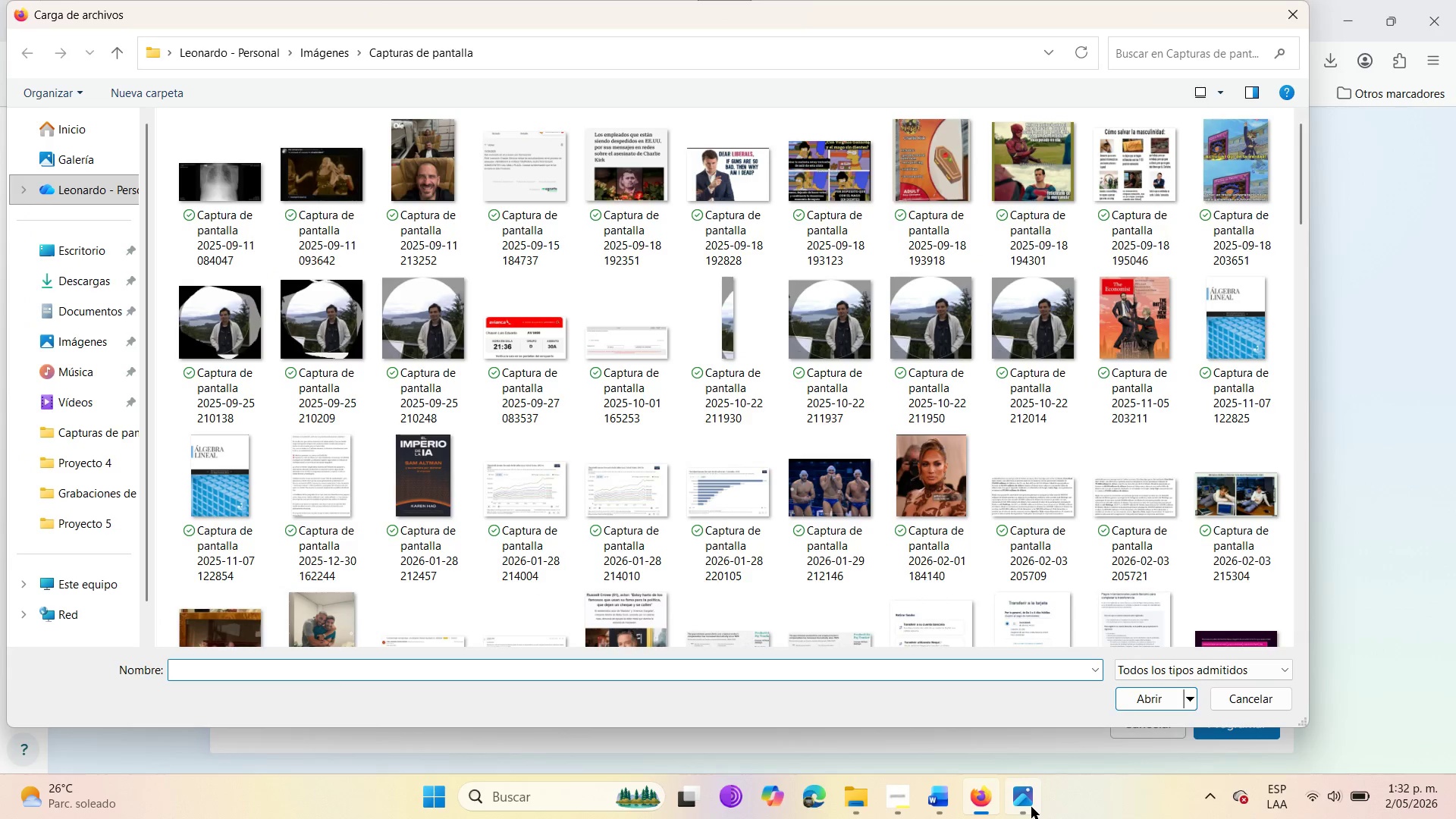 
left_click([1031, 807])
 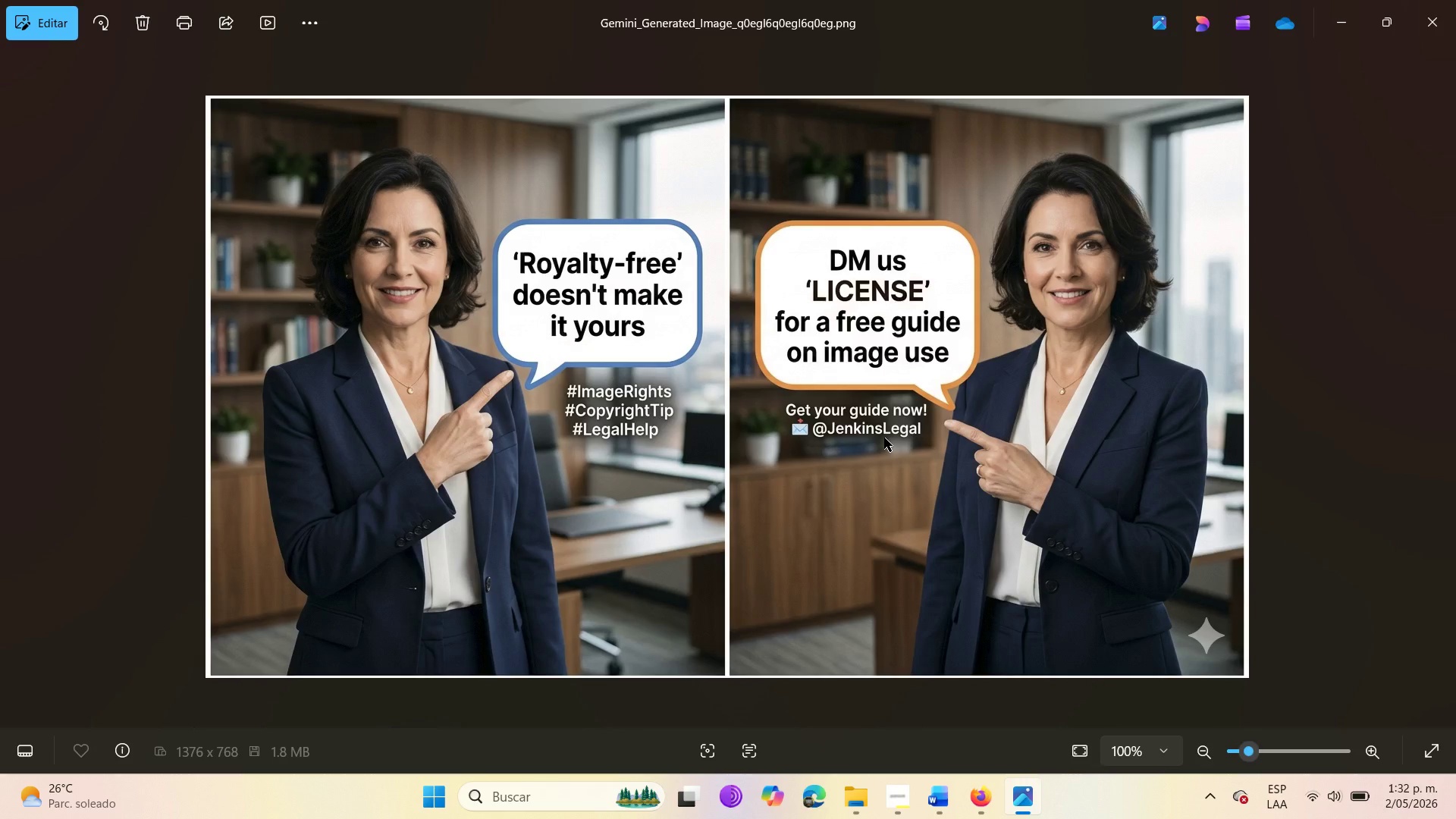 
key(PrintScreen)
 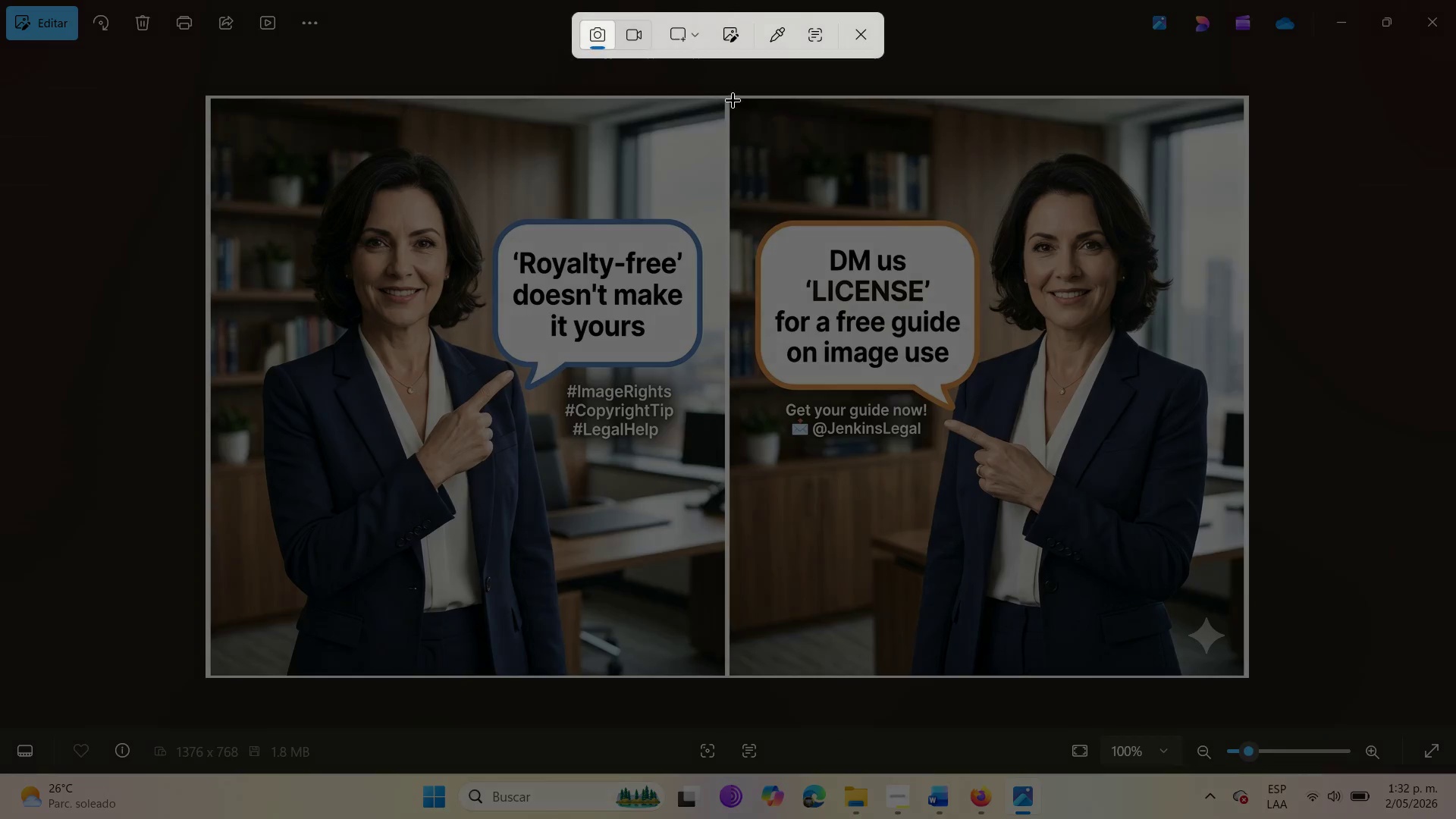 
left_click_drag(start_coordinate=[733, 100], to_coordinate=[1241, 673])
 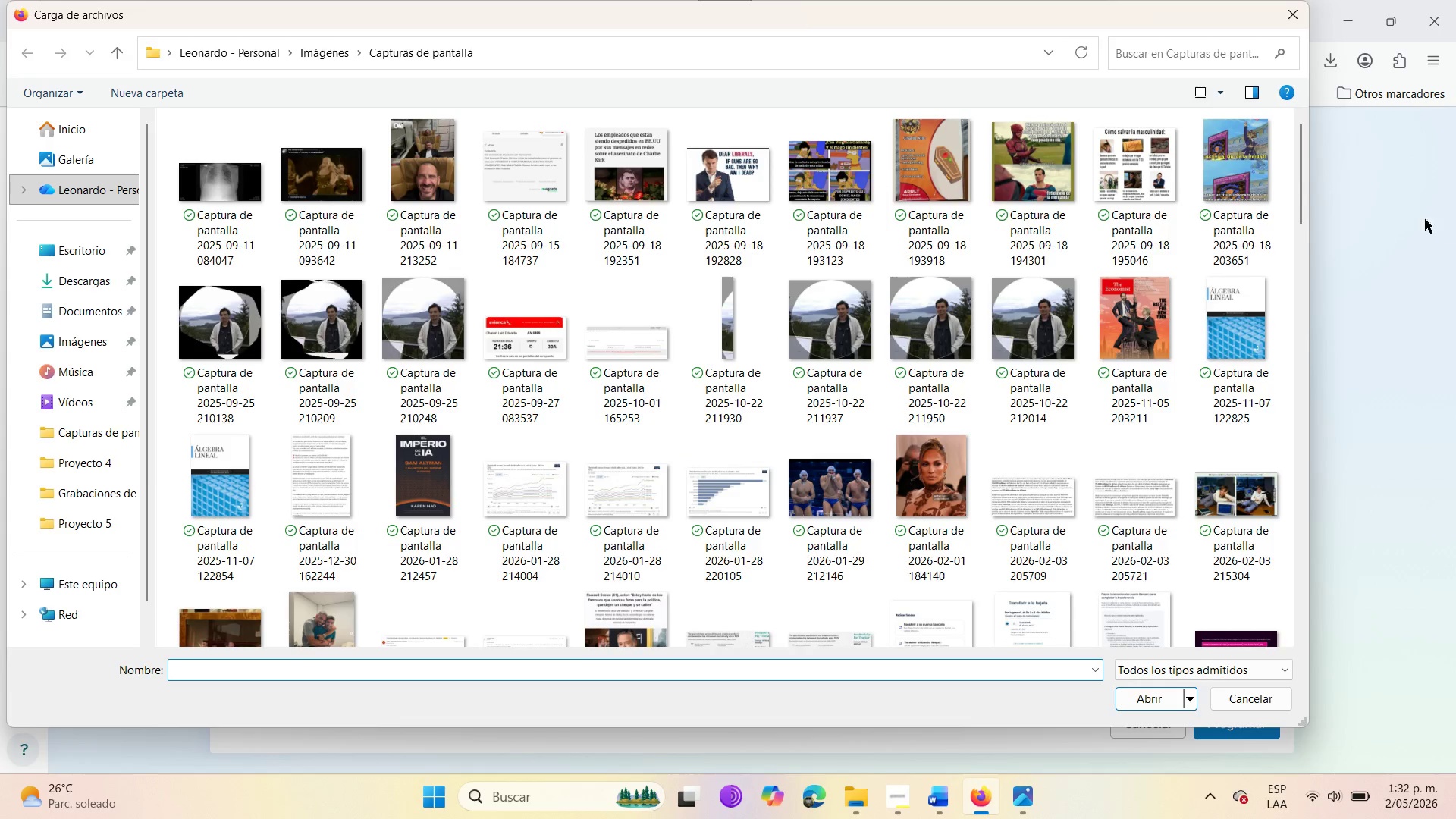 
wait(6.0)
 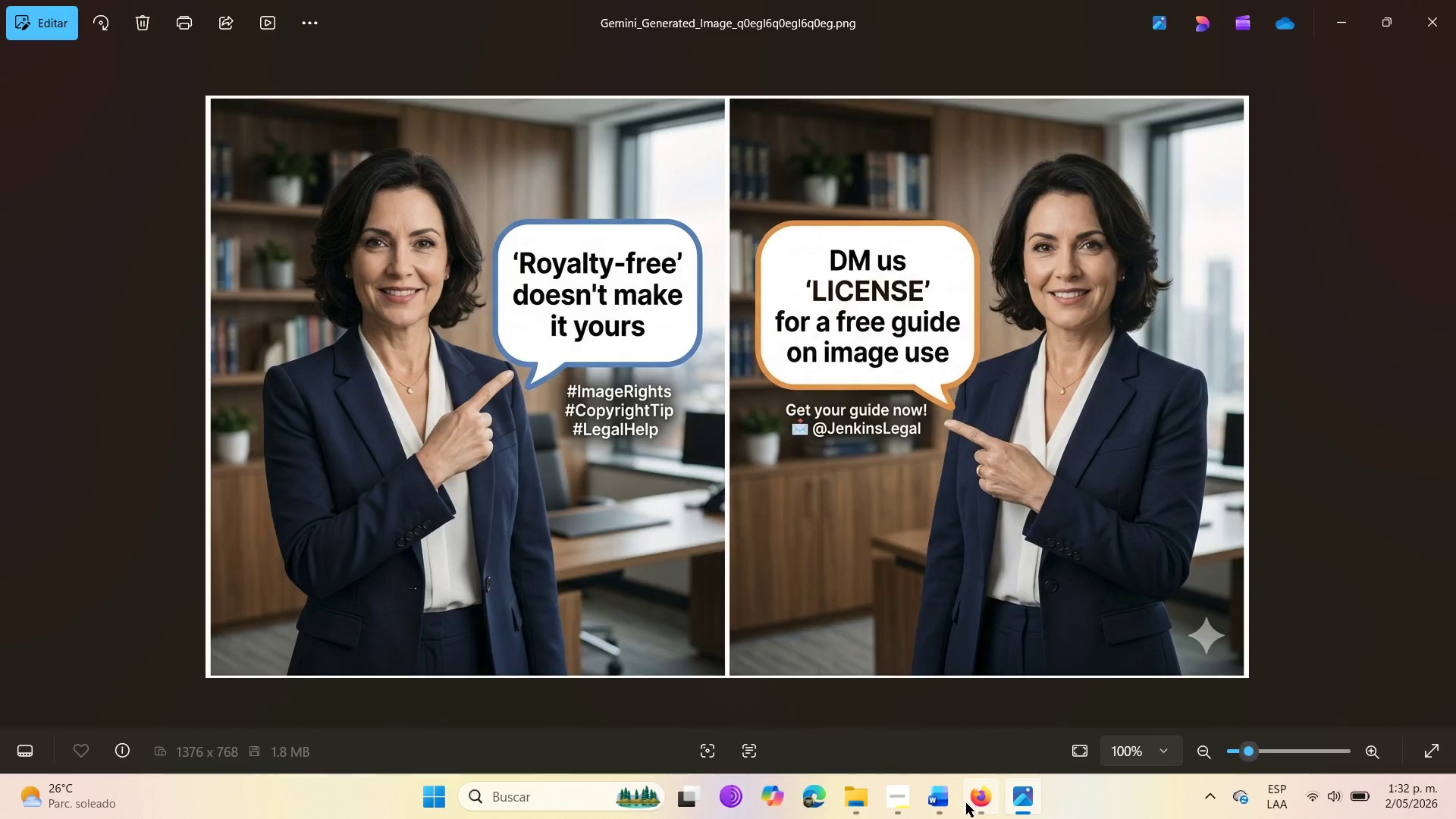 
left_click_drag(start_coordinate=[1305, 175], to_coordinate=[1316, 678])
 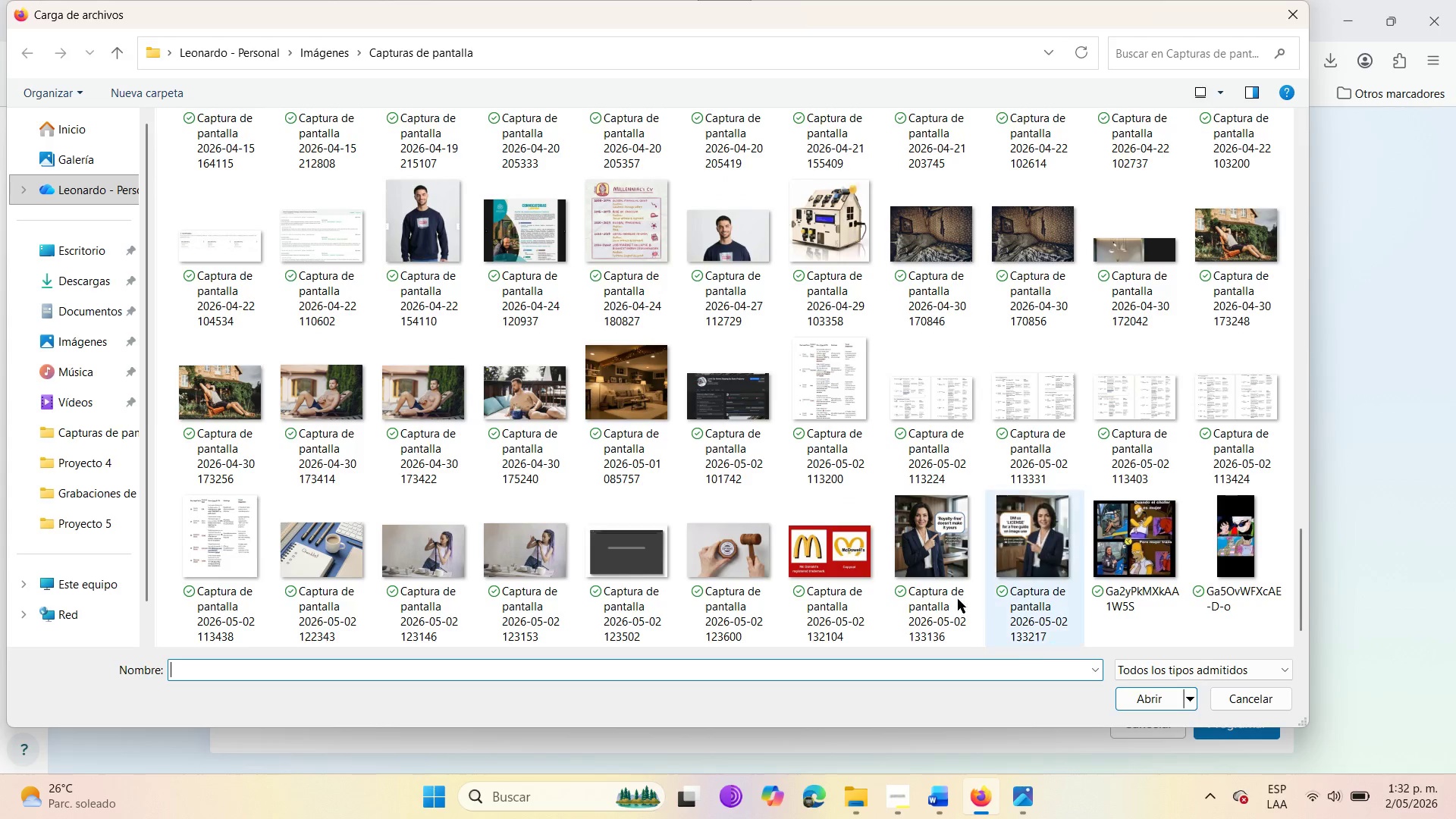 
left_click([1015, 564])
 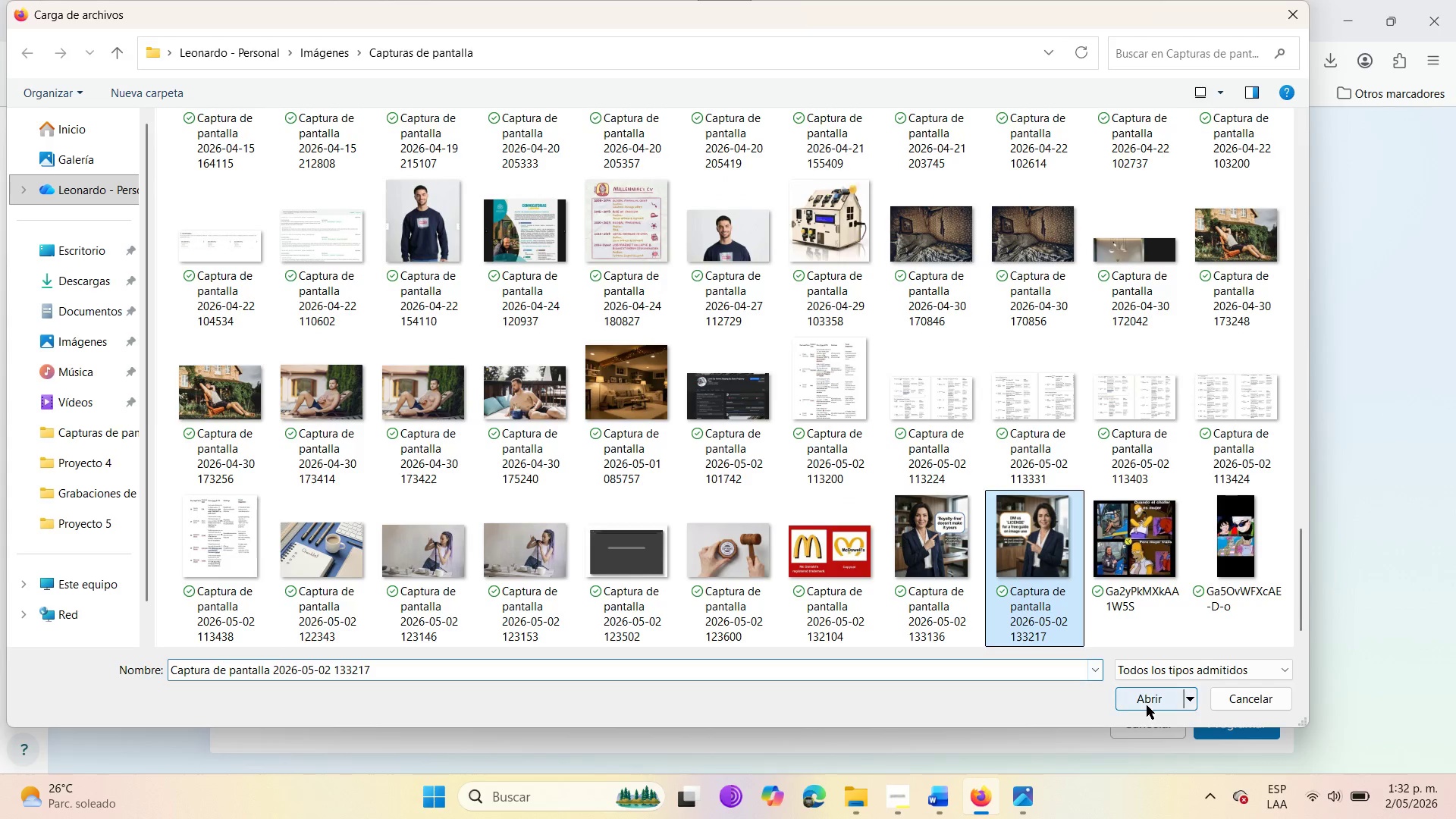 
left_click([1148, 706])
 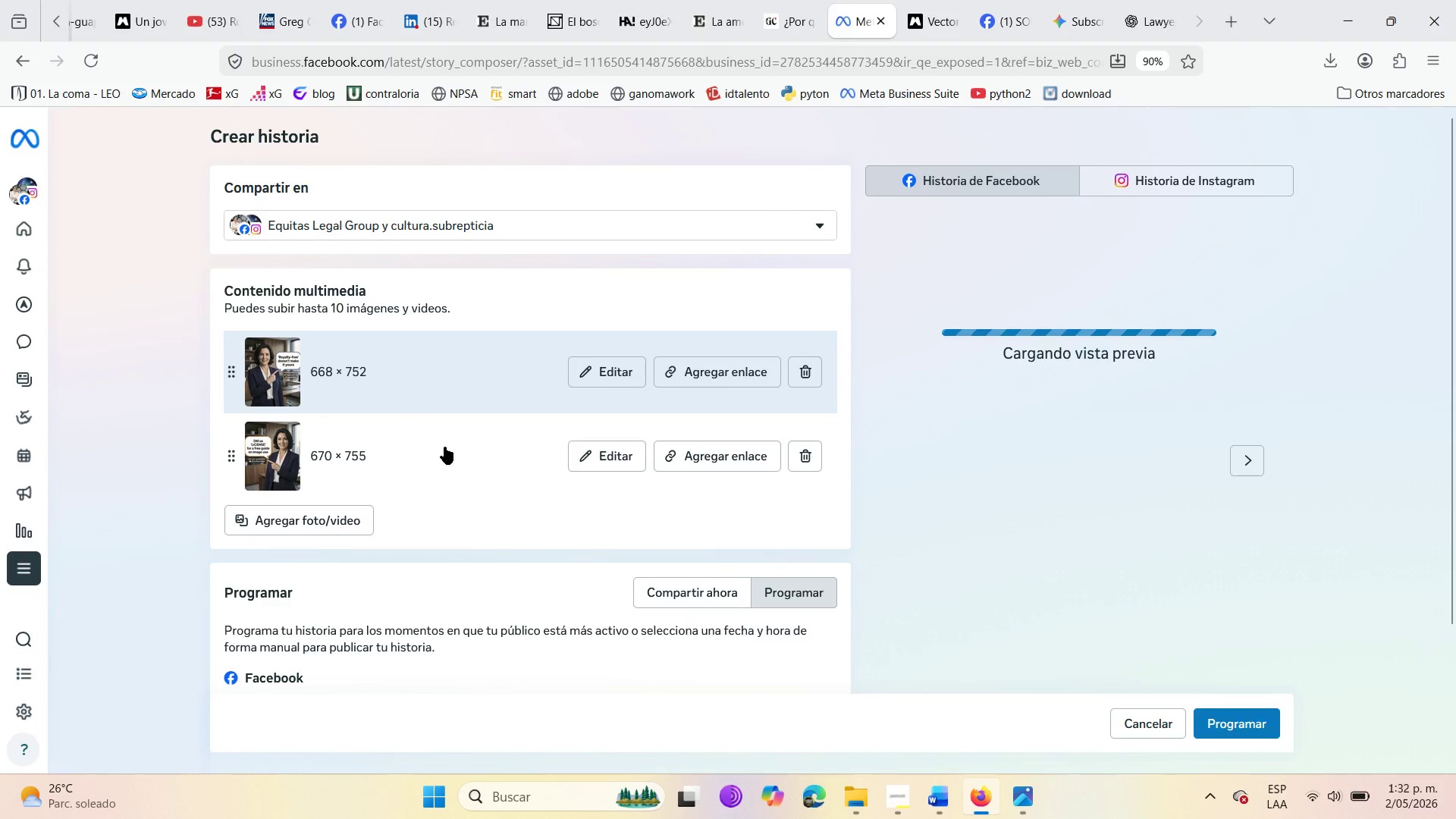 
wait(5.95)
 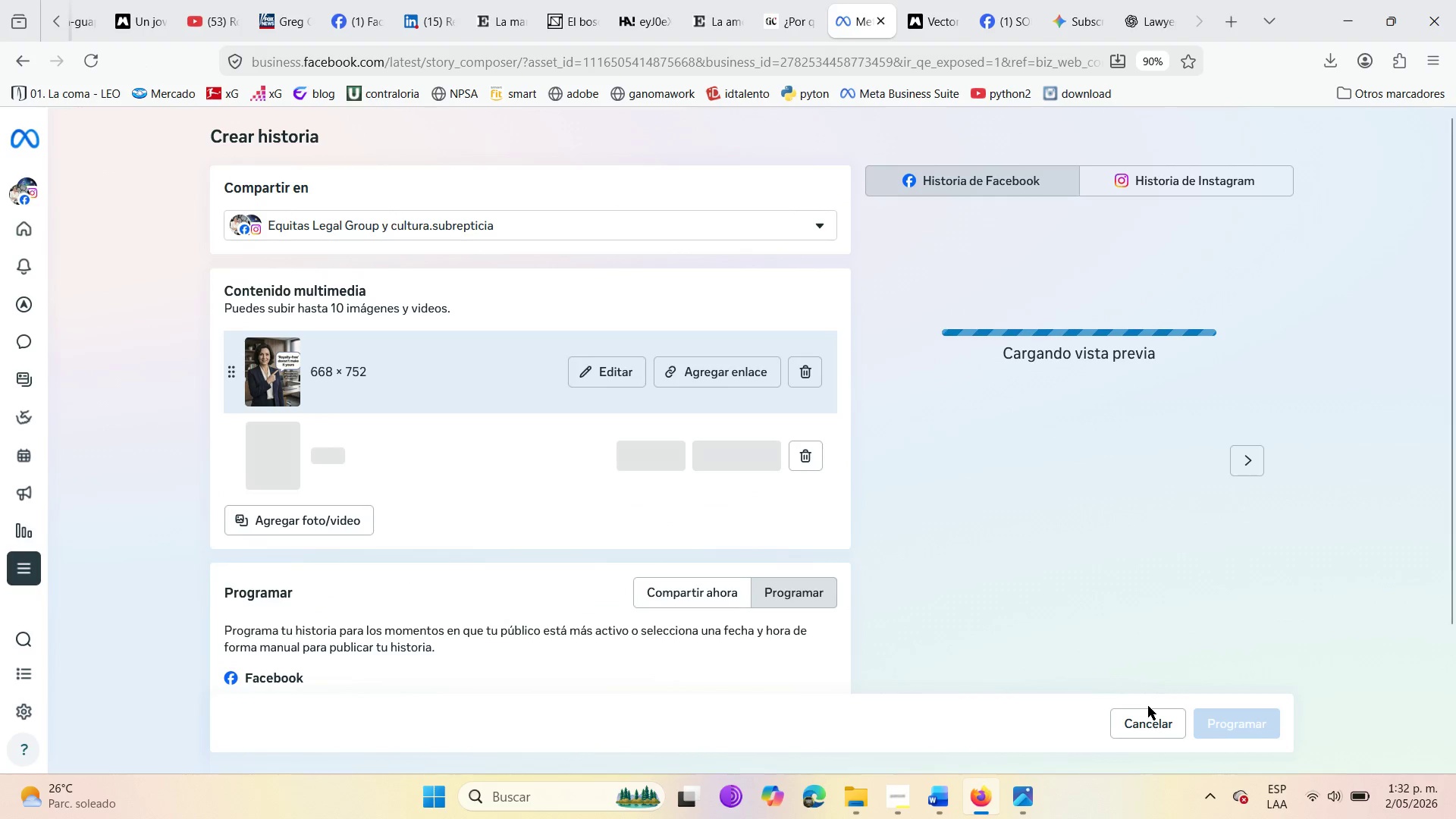 
scroll: coordinate [489, 585], scroll_direction: down, amount: 2.0
 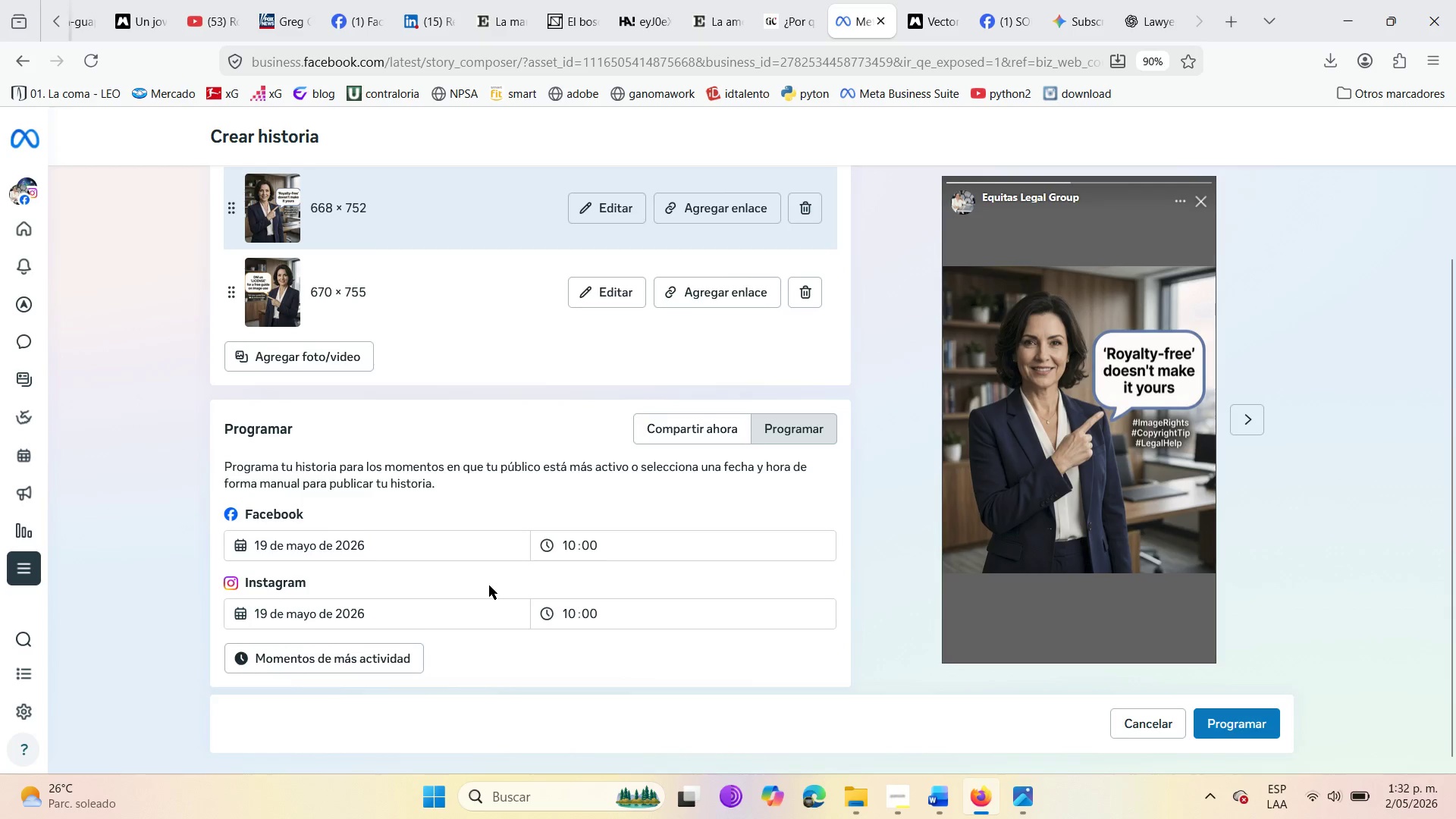 
scroll: coordinate [489, 585], scroll_direction: up, amount: 2.0
 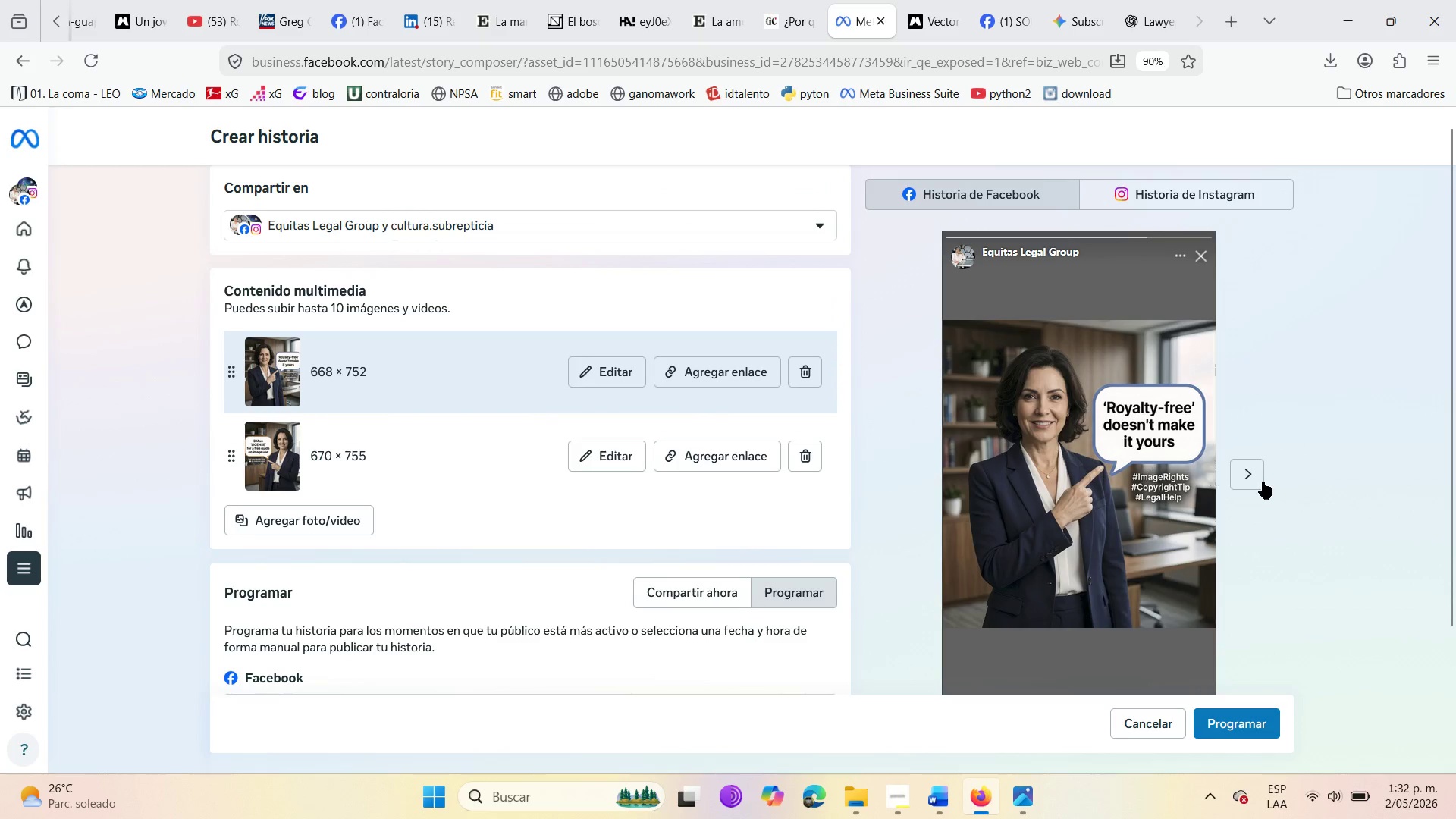 
left_click([1263, 482])
 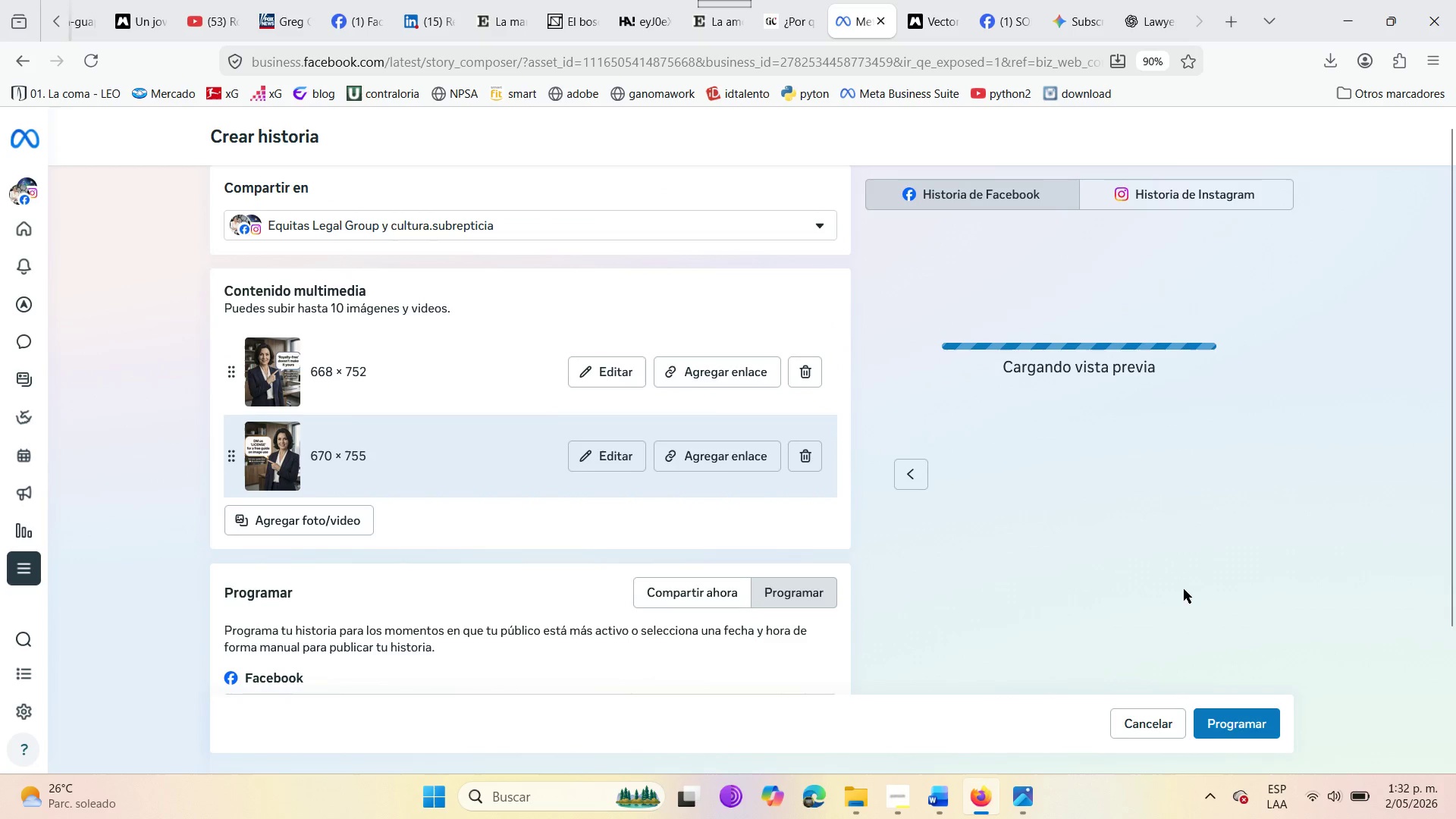 
scroll: coordinate [615, 604], scroll_direction: down, amount: 4.0
 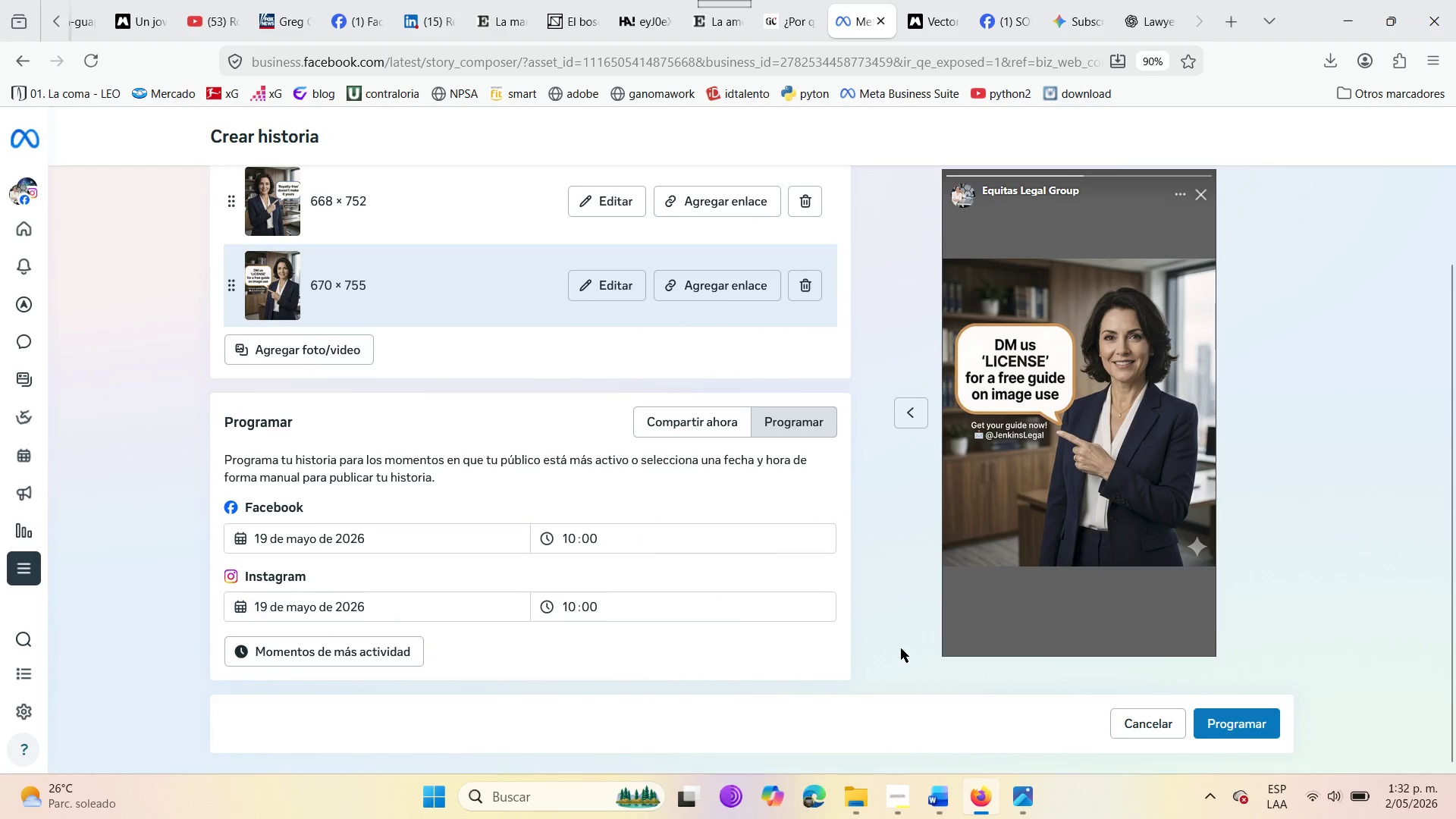 
scroll: coordinate [905, 626], scroll_direction: up, amount: 6.0
 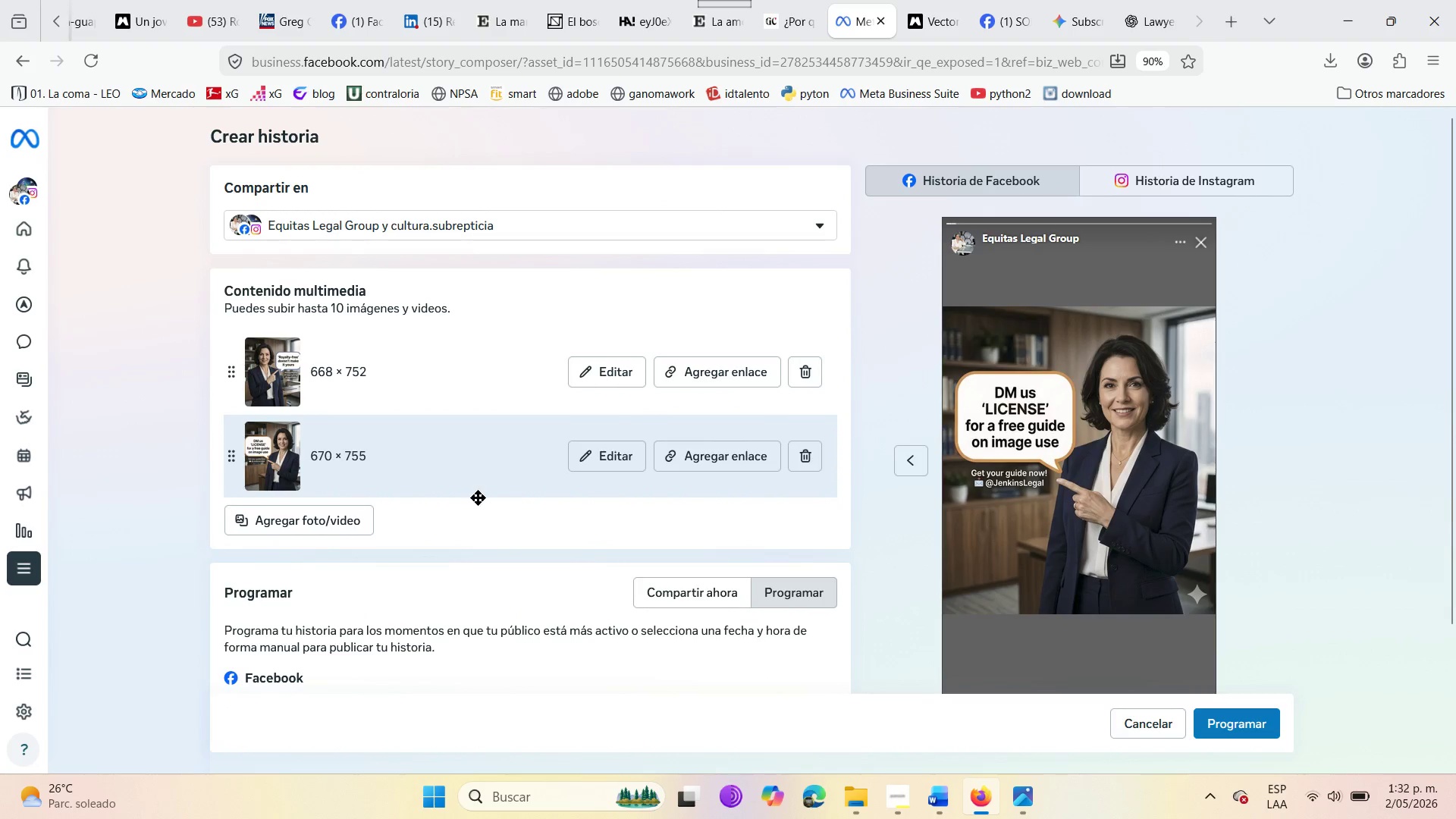 
scroll: coordinate [304, 621], scroll_direction: down, amount: 7.0
 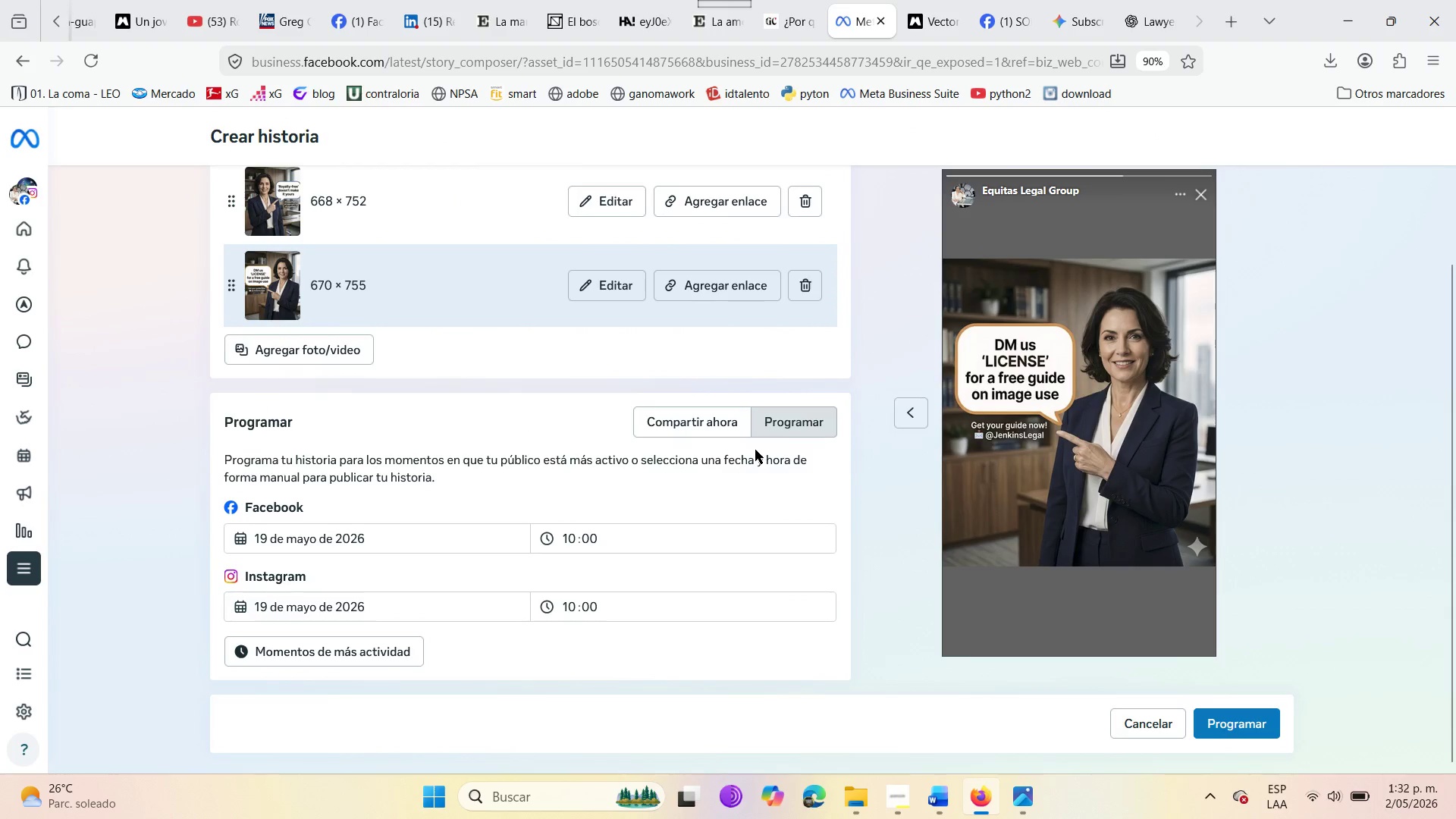 
scroll: coordinate [643, 441], scroll_direction: up, amount: 6.0
 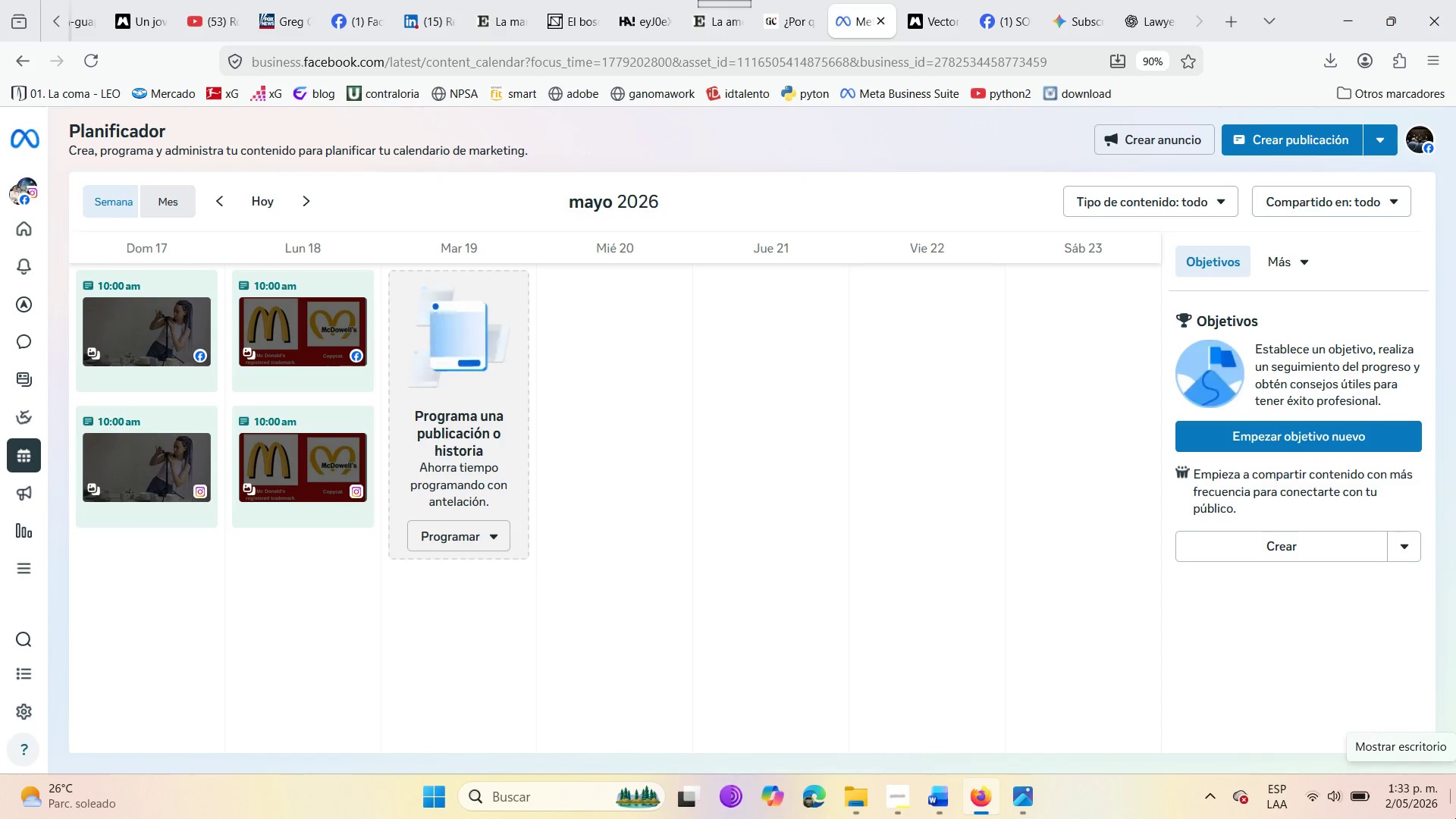 
wait(38.25)
 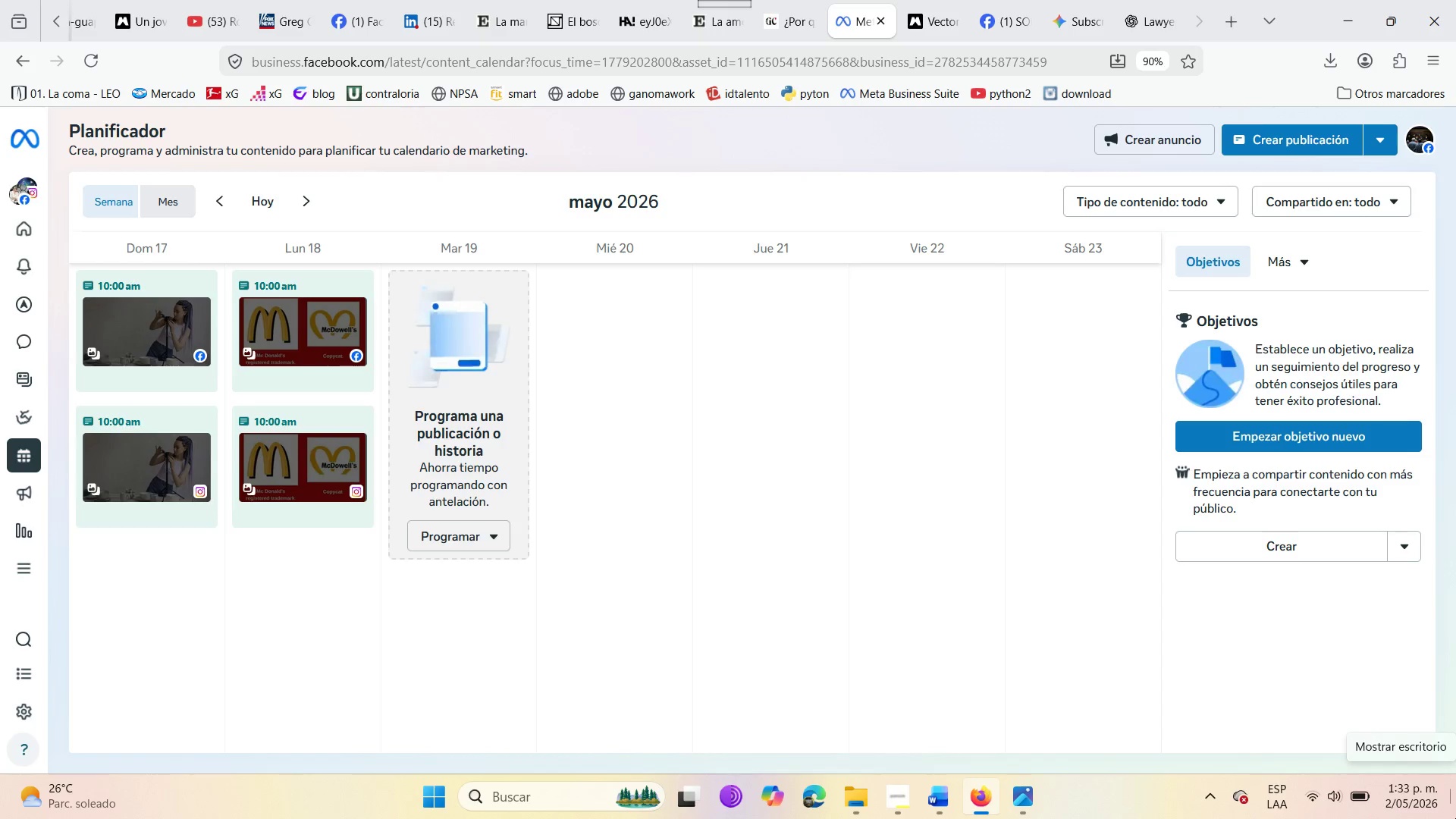 
left_click([620, 535])
 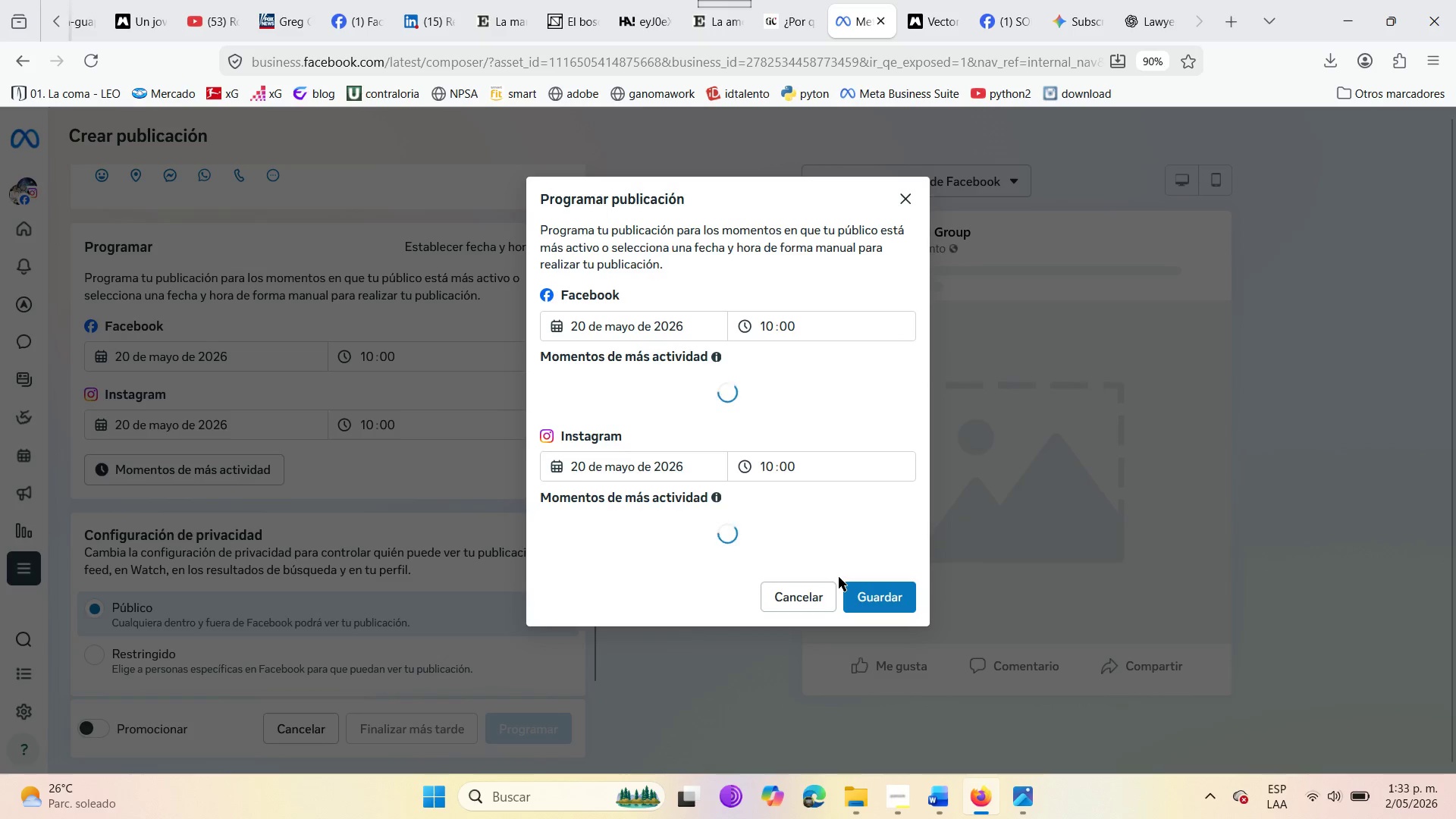 
wait(5.44)
 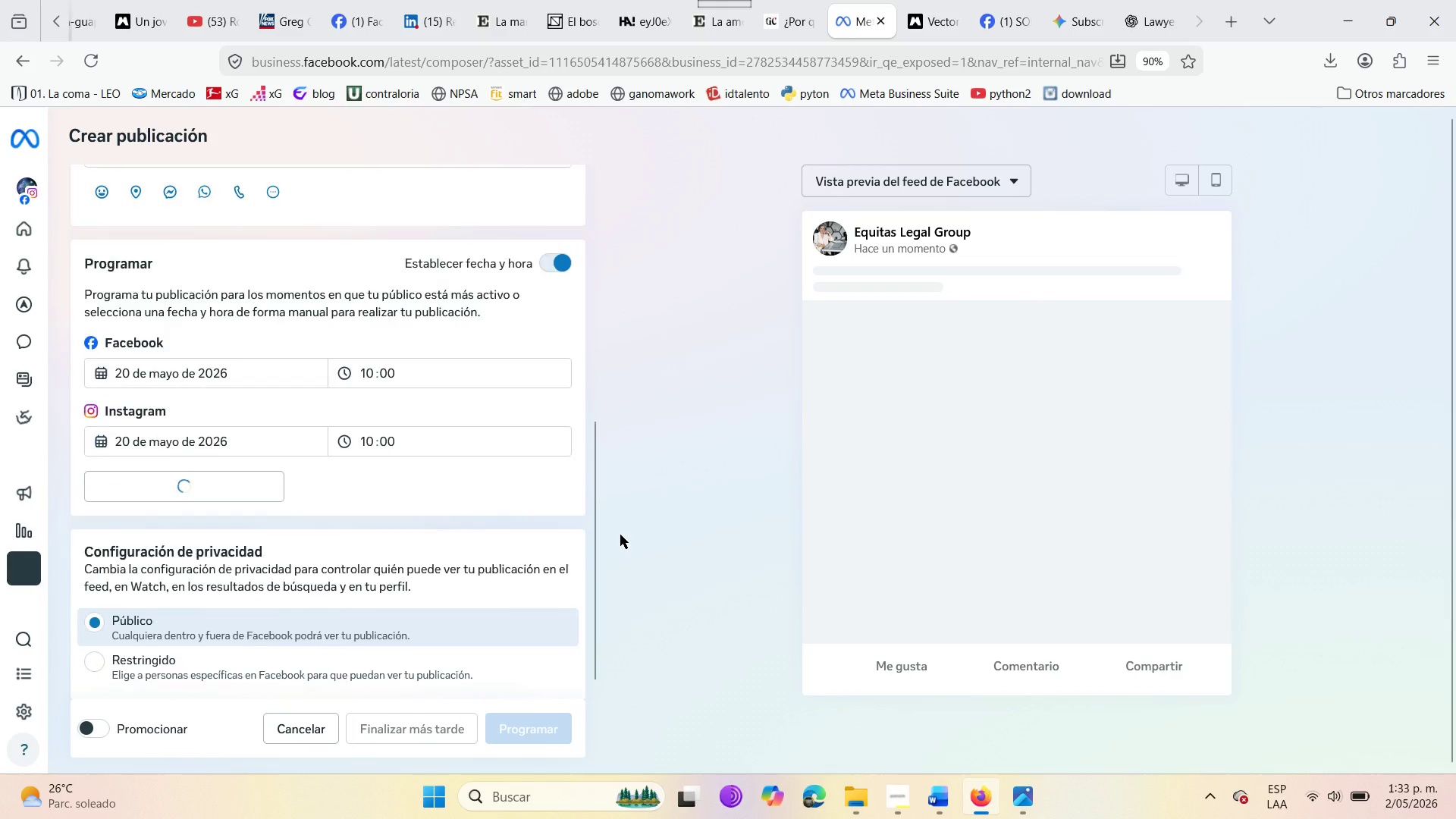 
left_click([867, 595])
 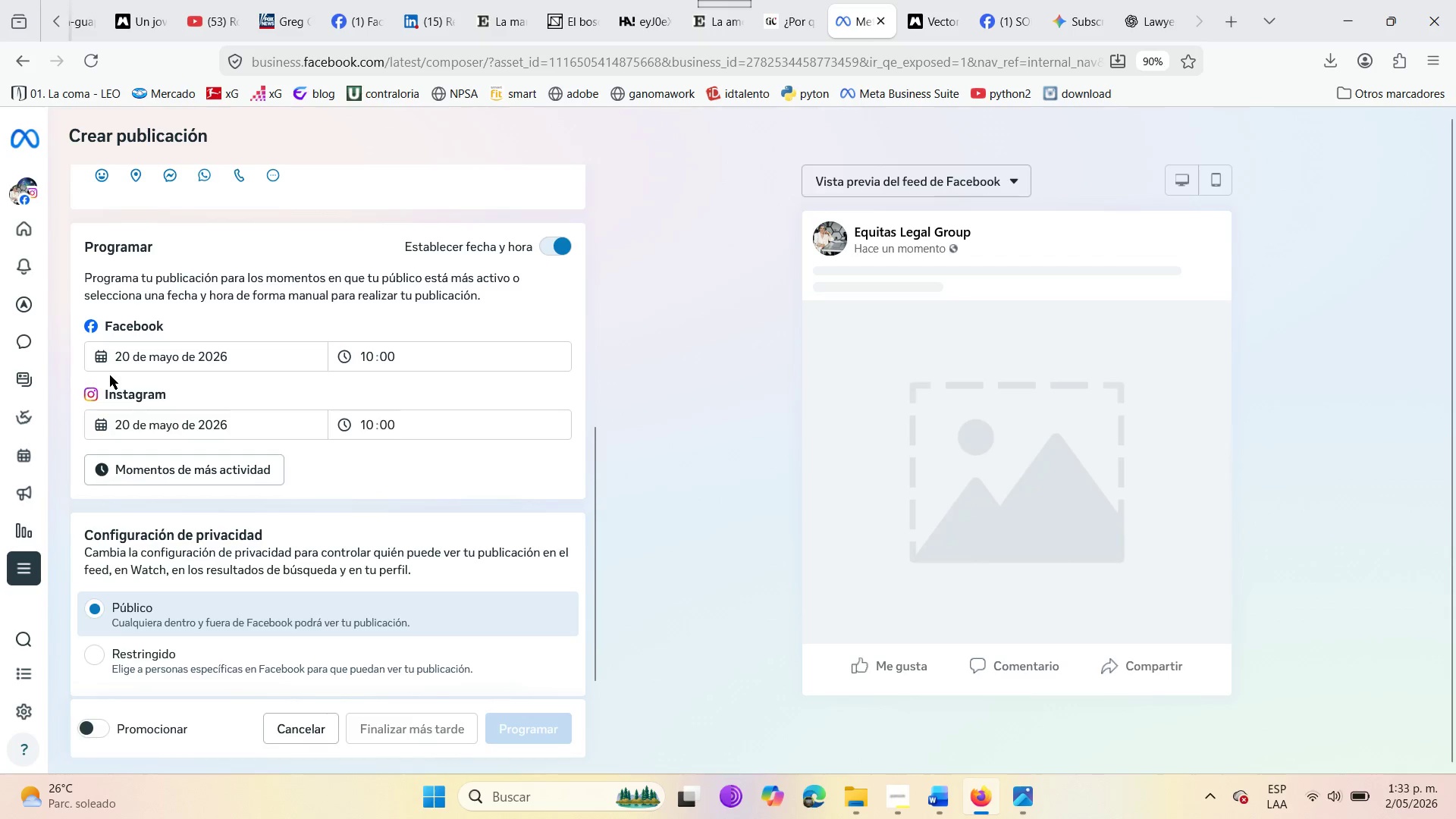 
scroll: coordinate [110, 379], scroll_direction: up, amount: 6.0
 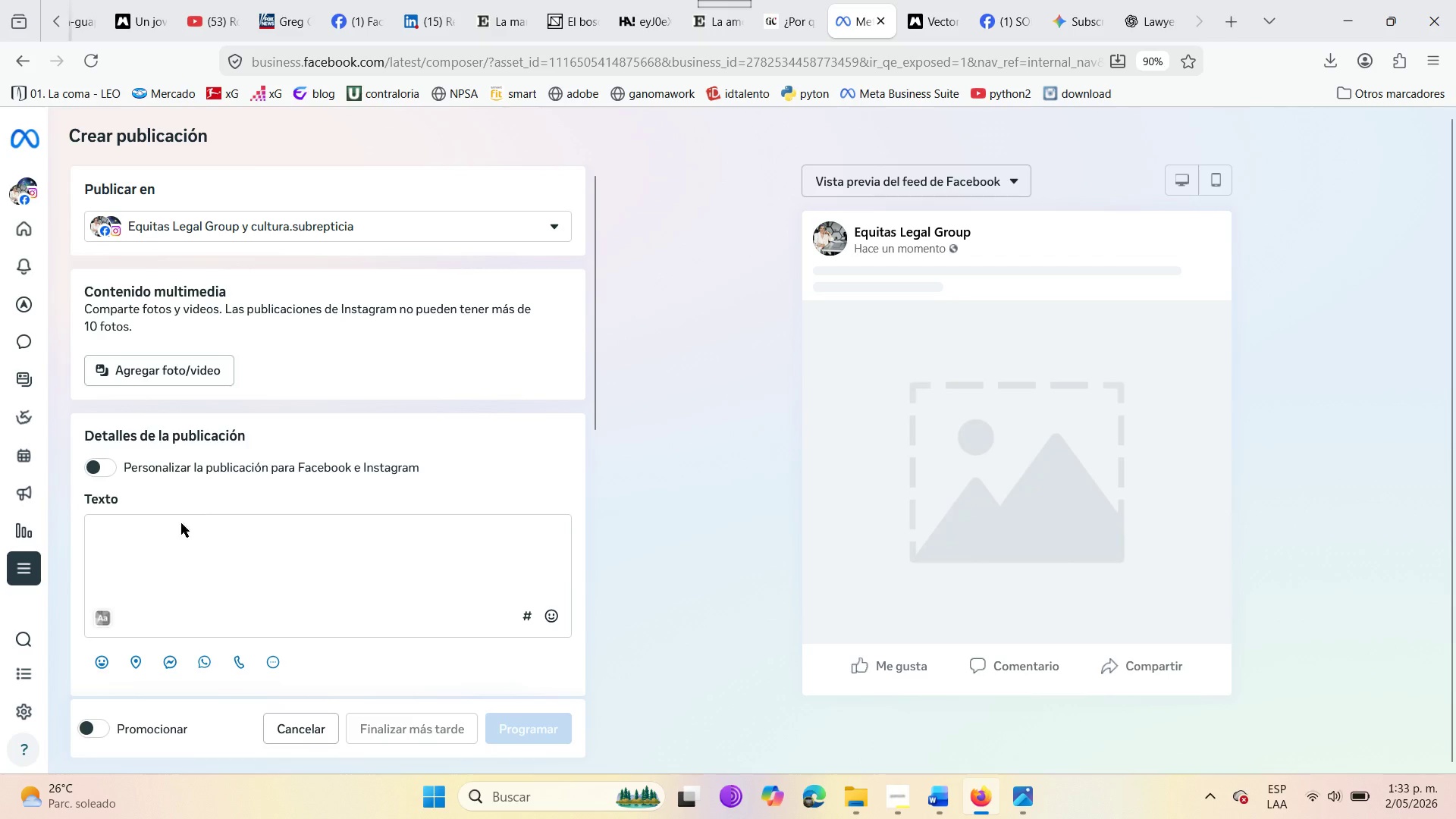 
left_click_drag(start_coordinate=[171, 537], to_coordinate=[171, 542])
 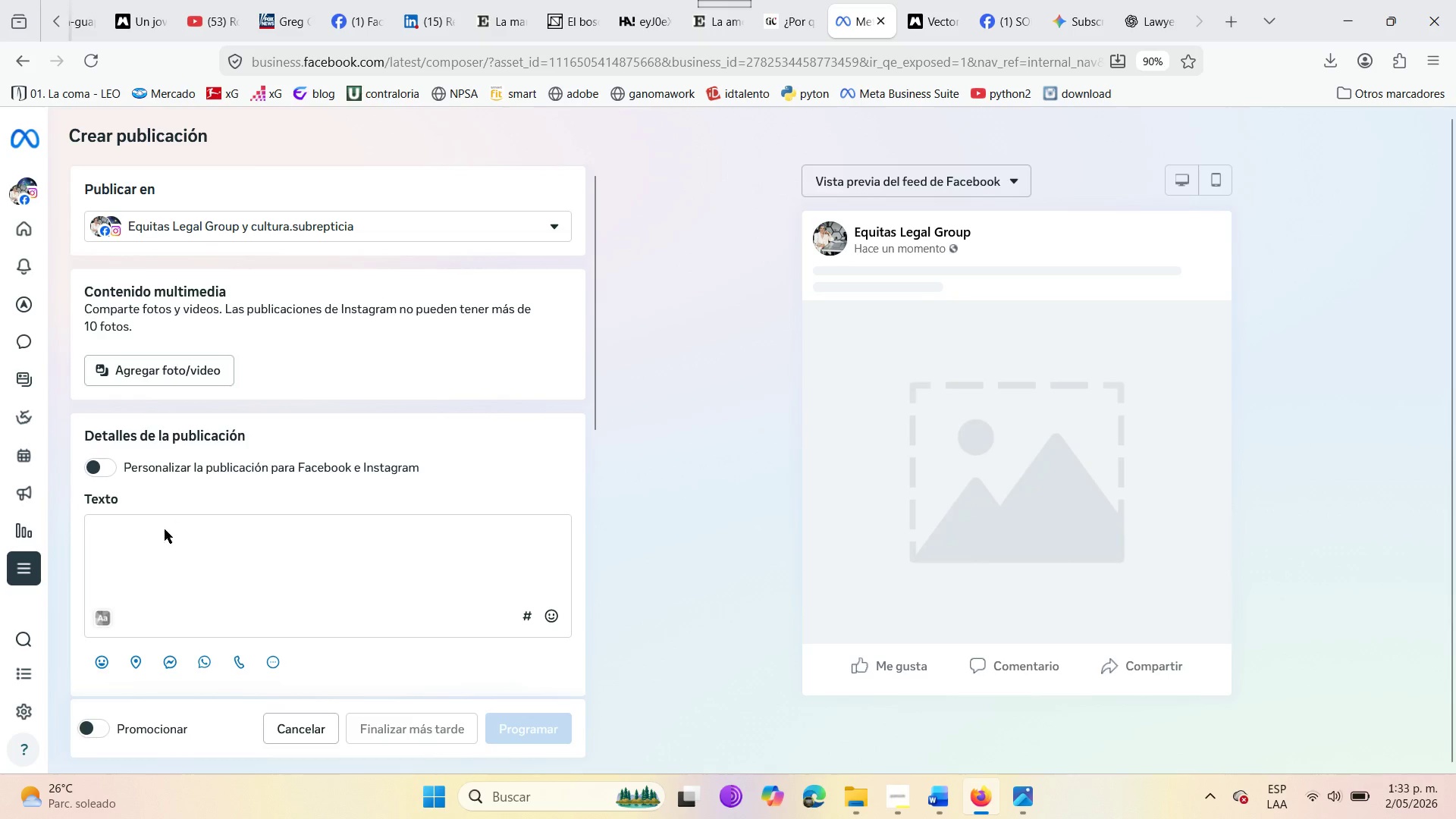 
left_click([165, 529])
 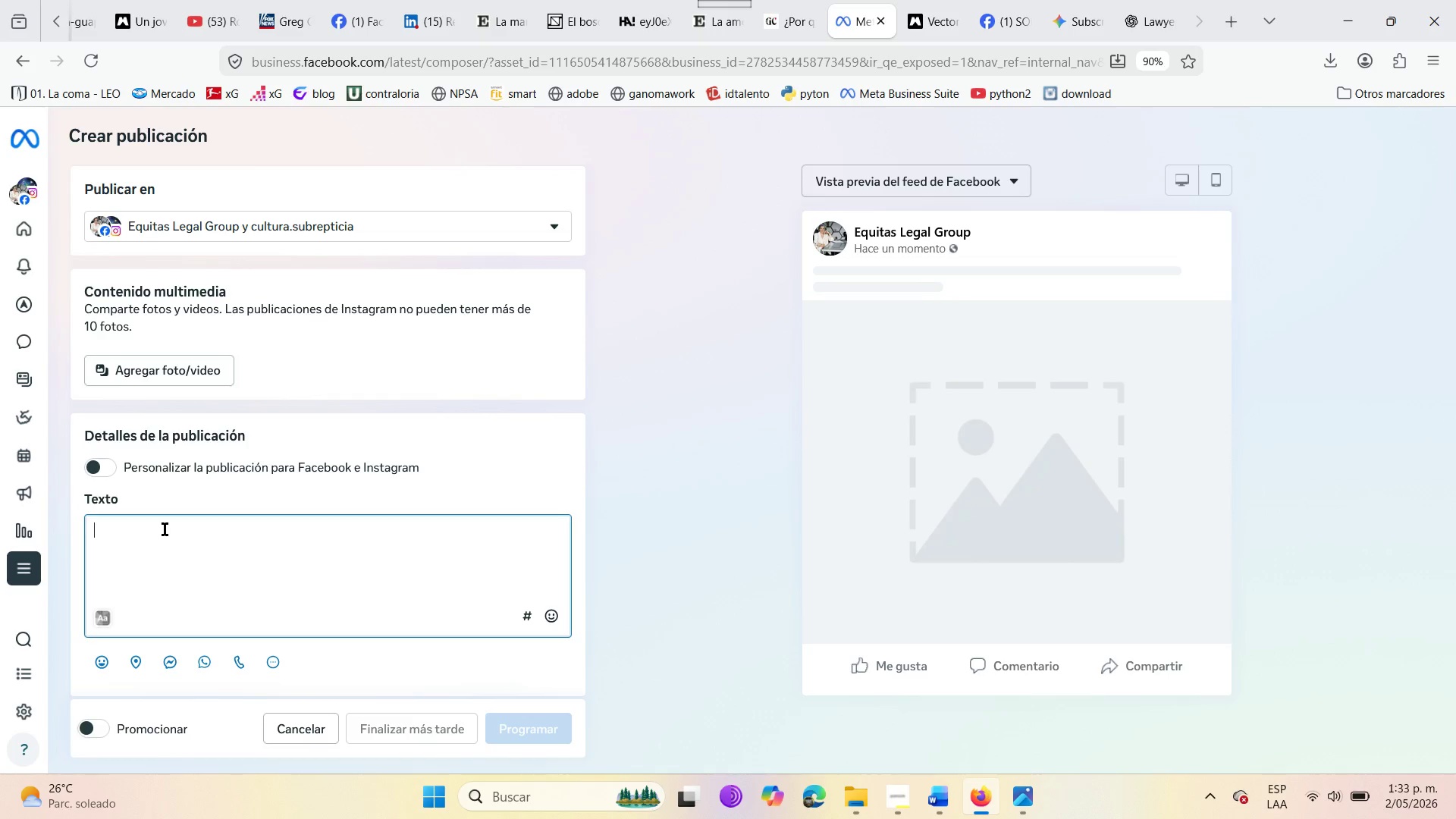 
wait(7.52)
 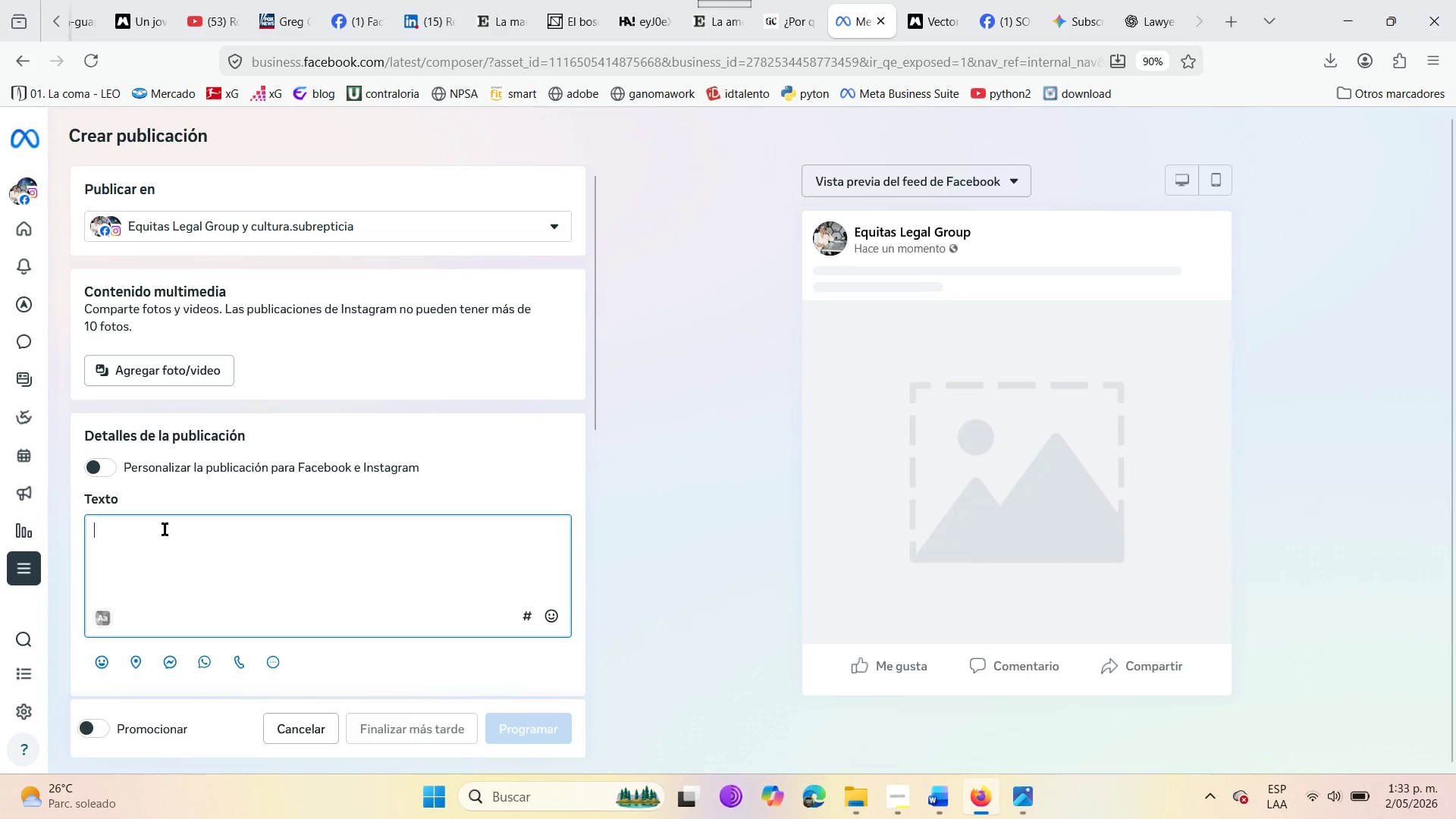 
type(Your payment term must be cryst)
key(Backspace)
type(tal clear from minute one )
key(Backspace)
type(. )
 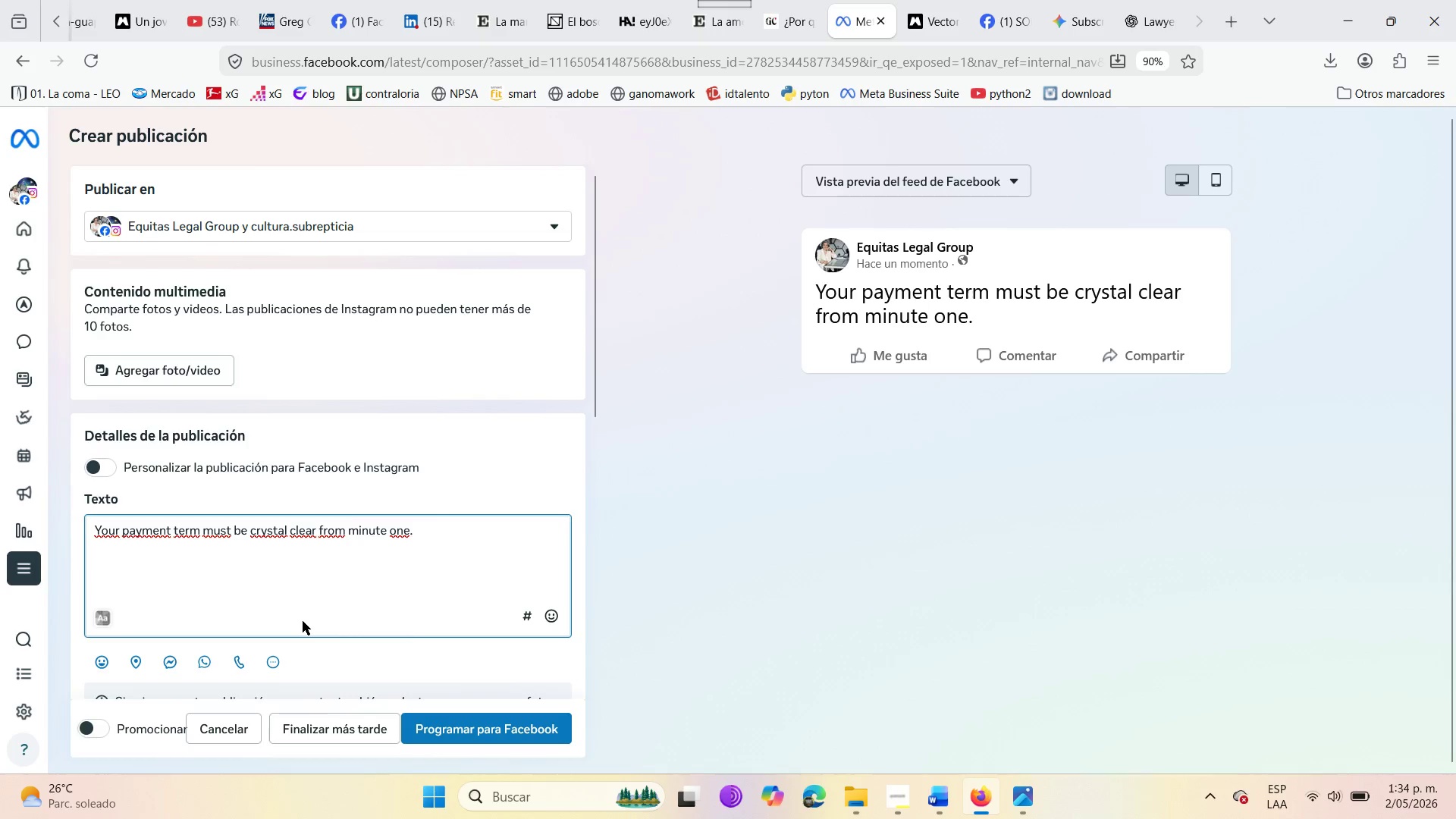 
left_click([560, 620])
 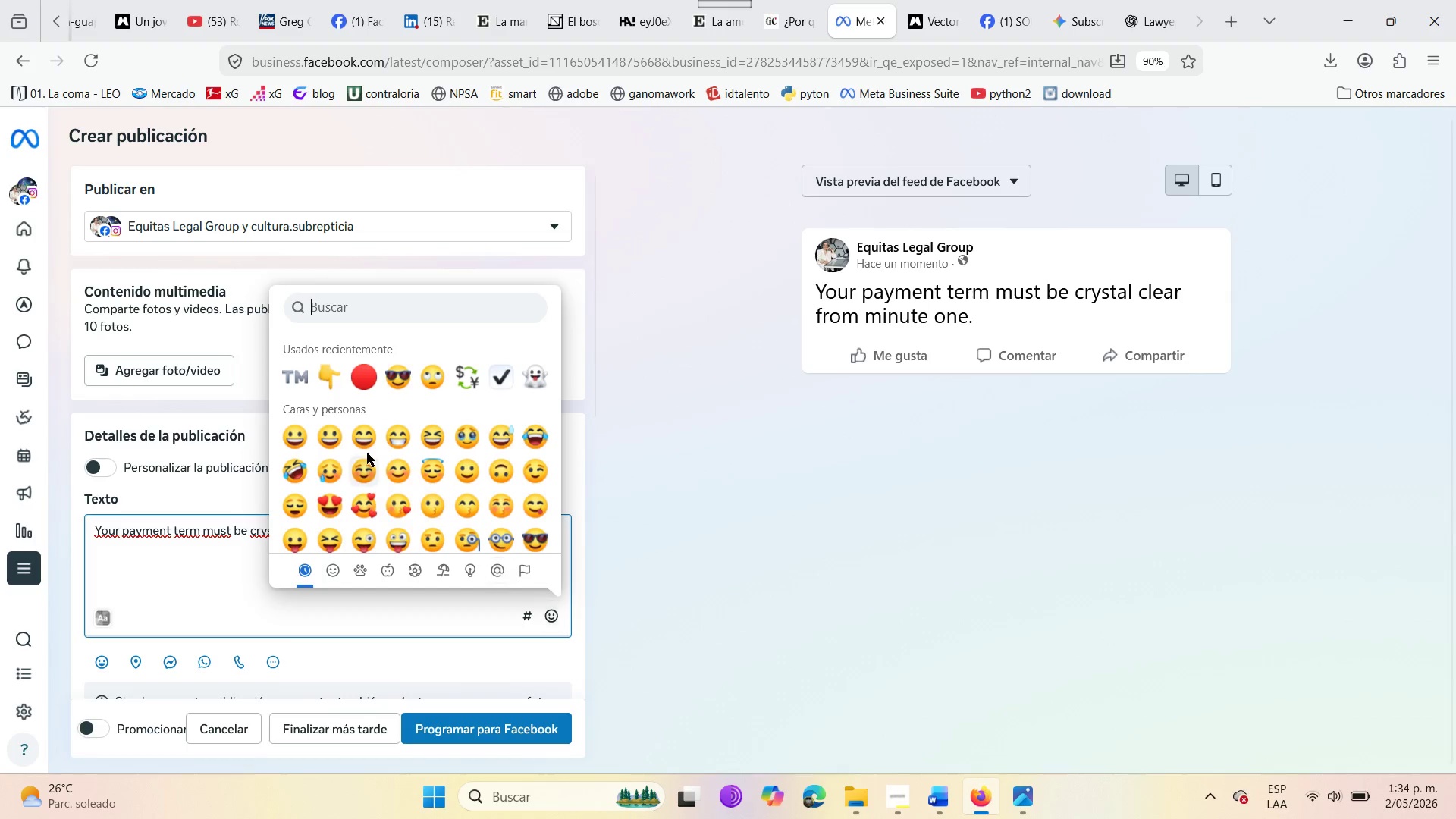 
left_click([331, 318])
 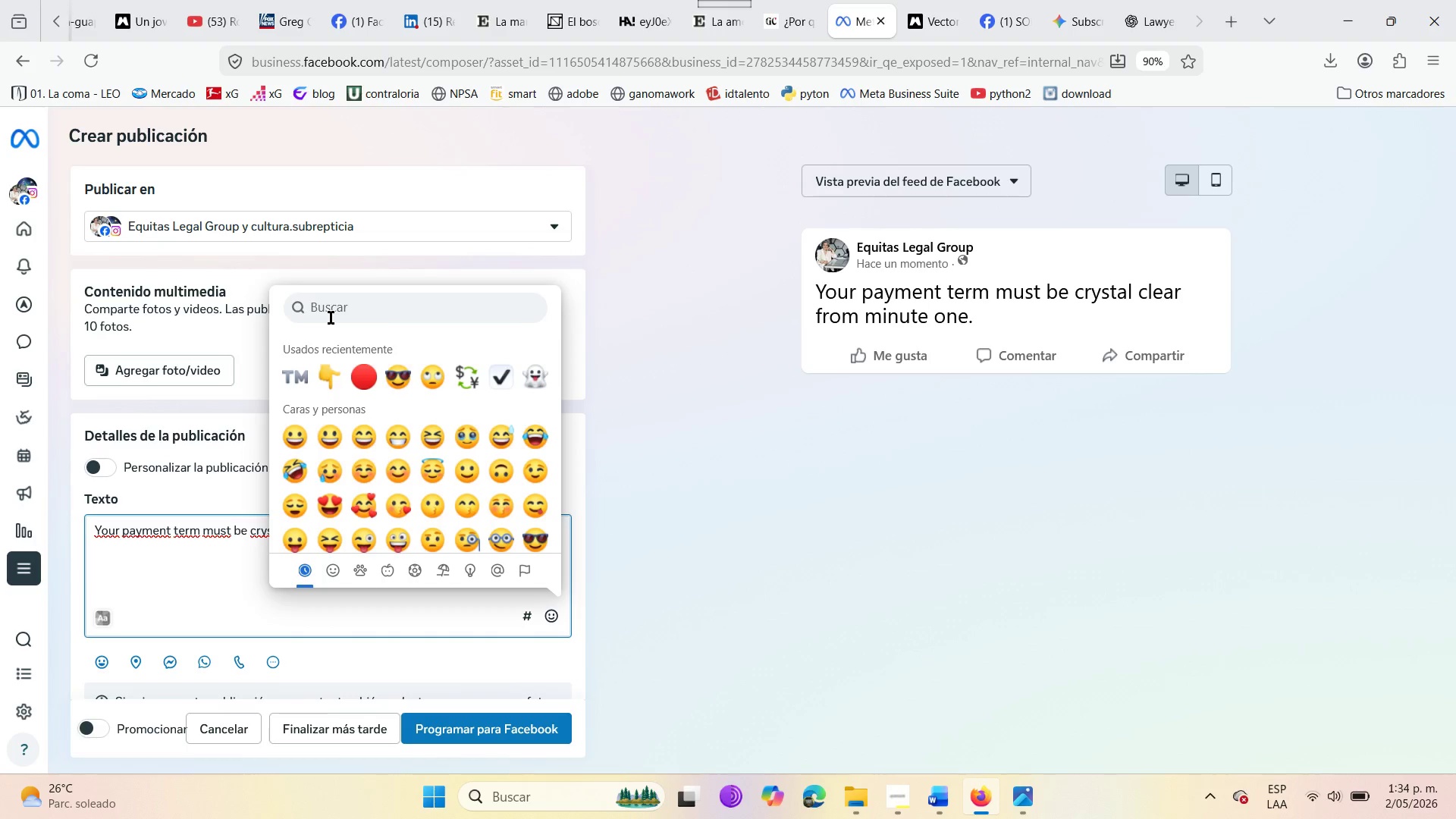 
type(dinero)
 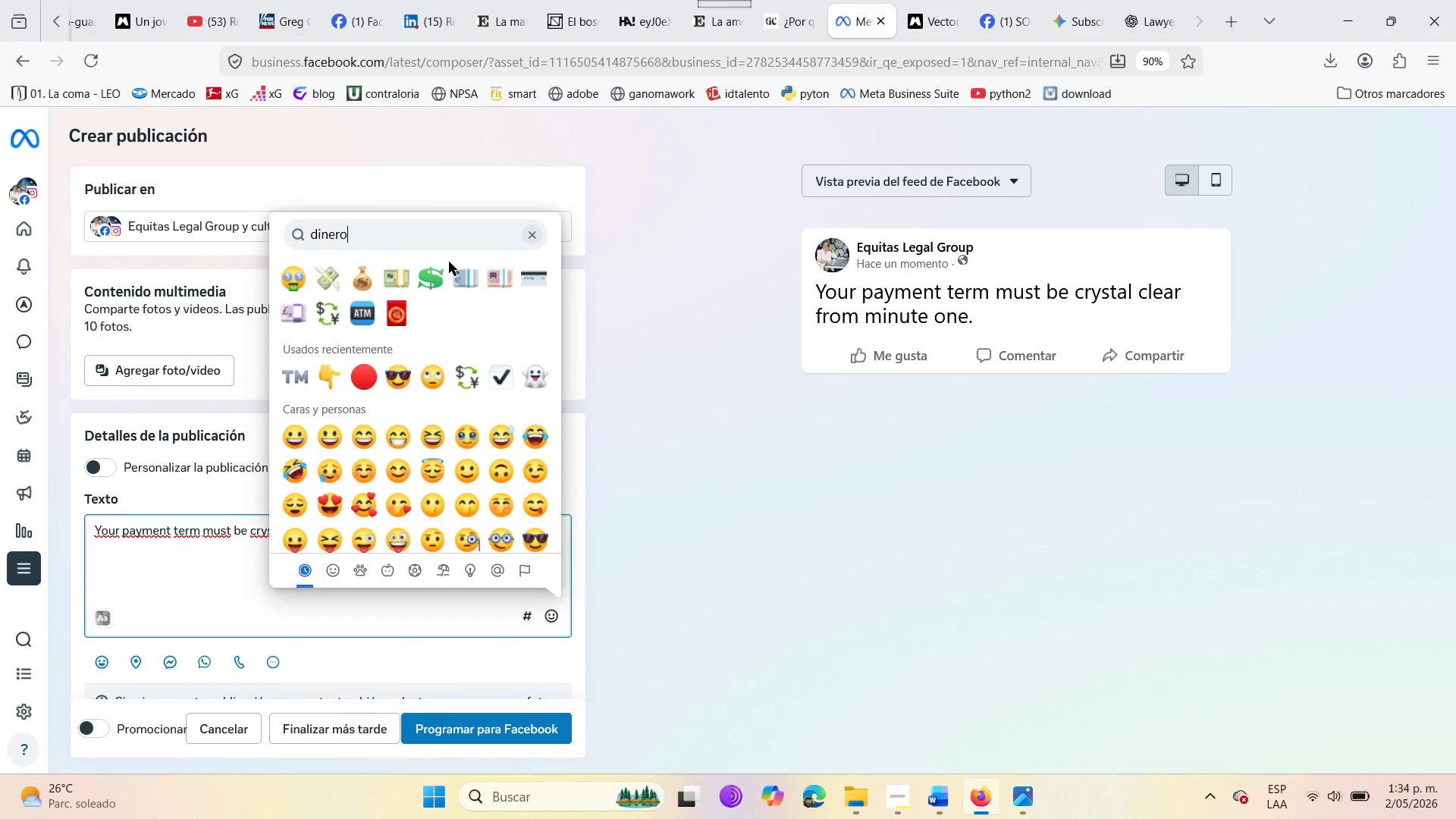 
left_click([368, 280])
 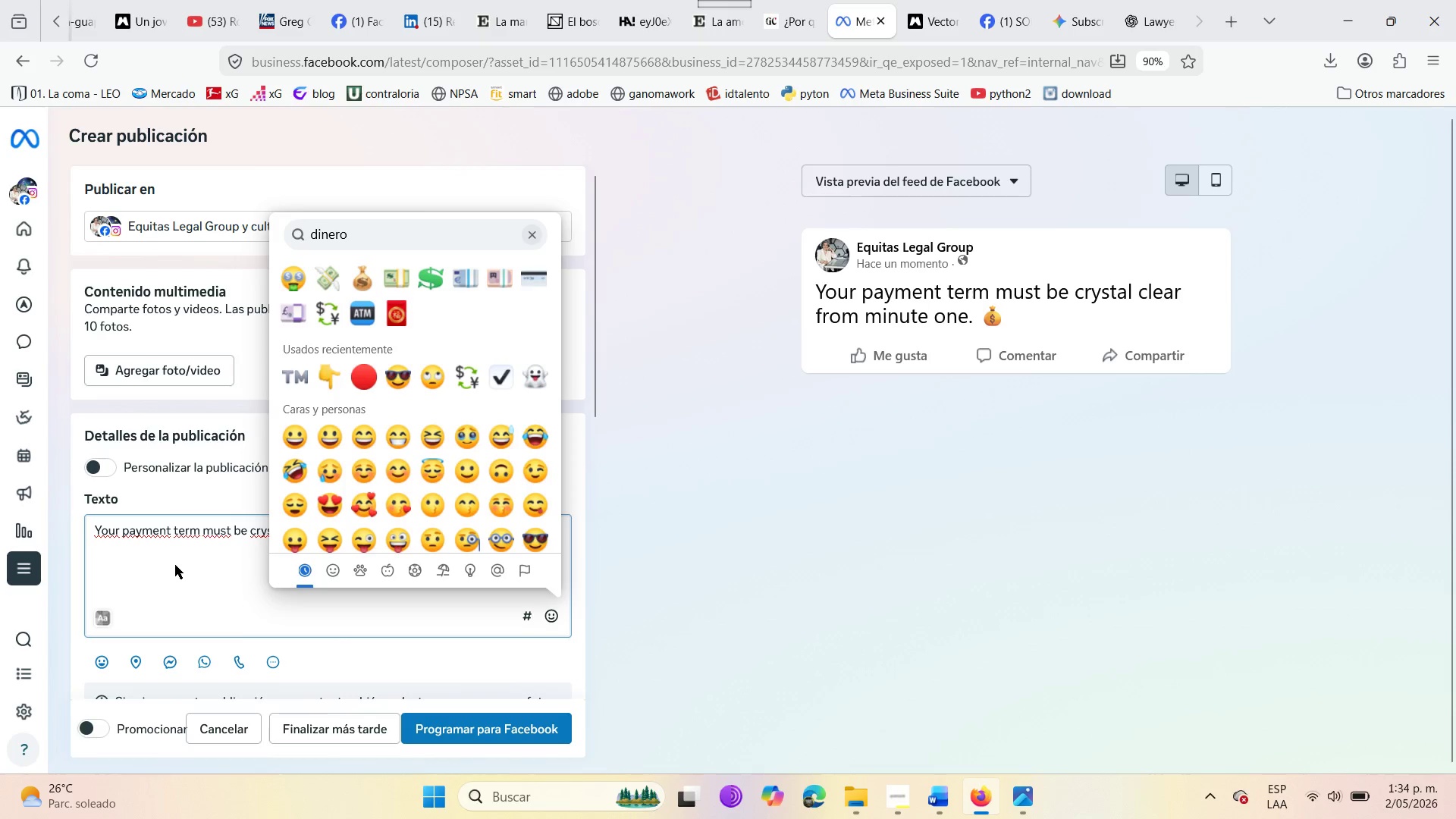 
double_click([169, 563])
 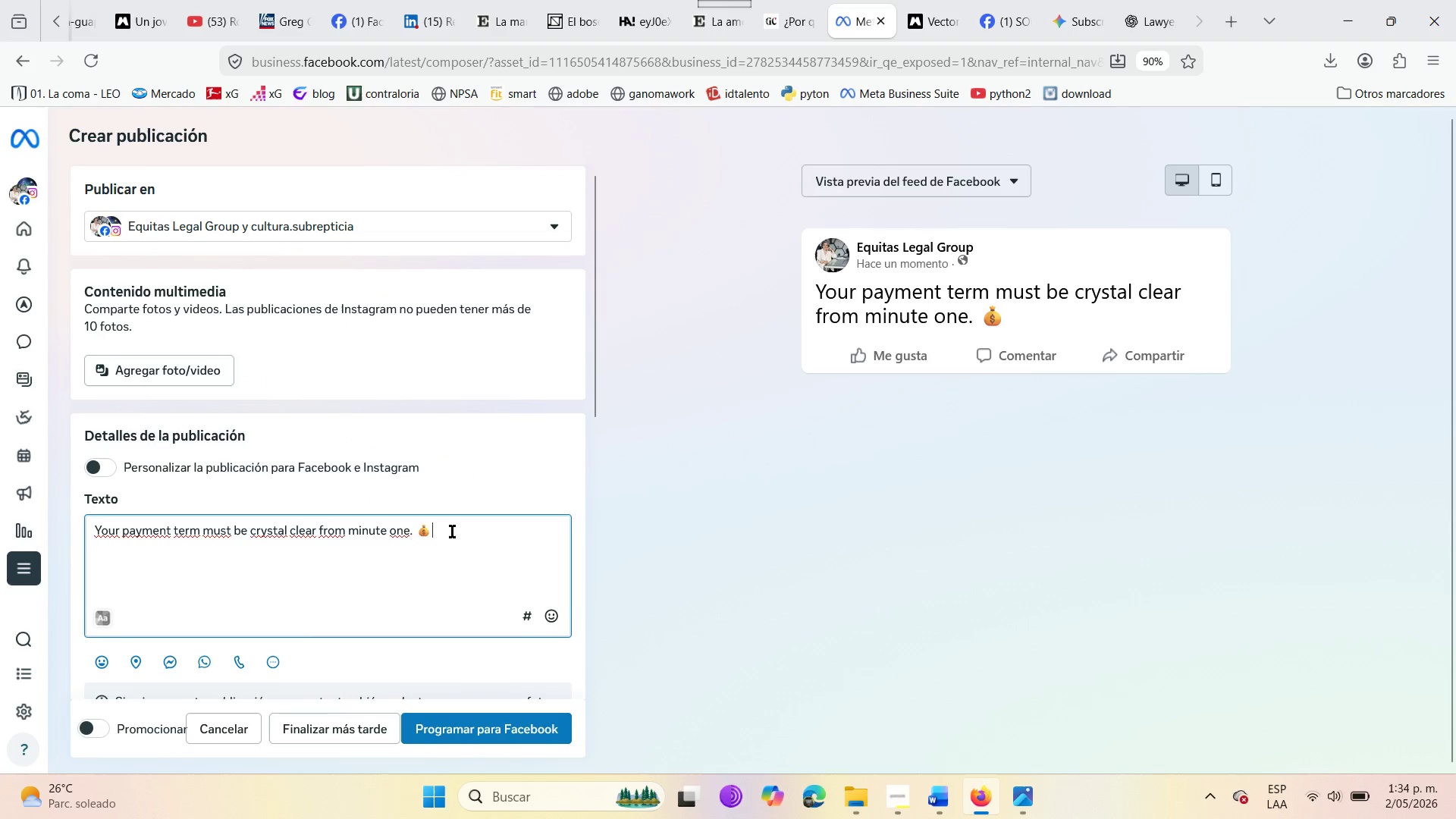 
left_click([452, 532])
 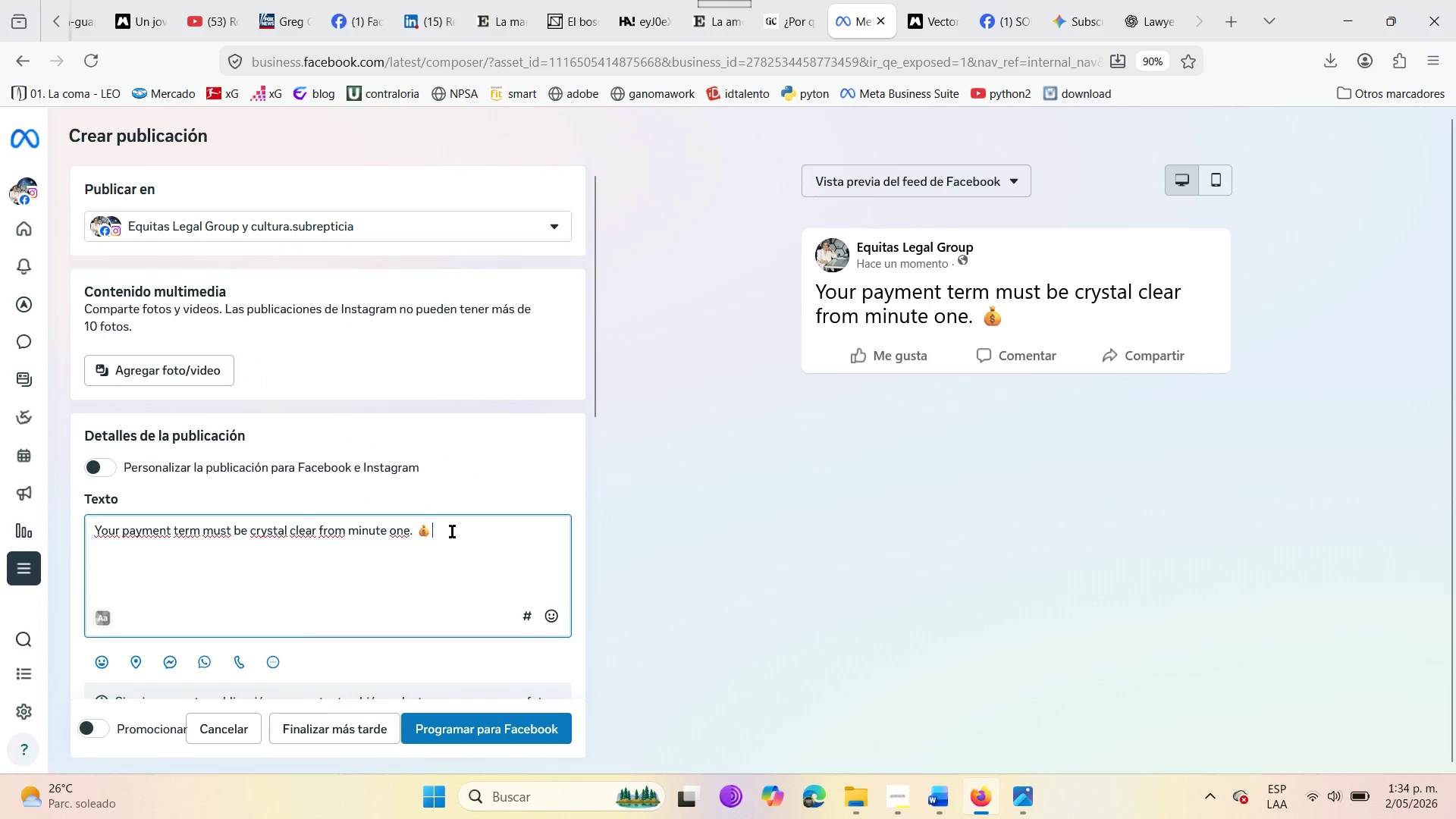 
key(Enter)
 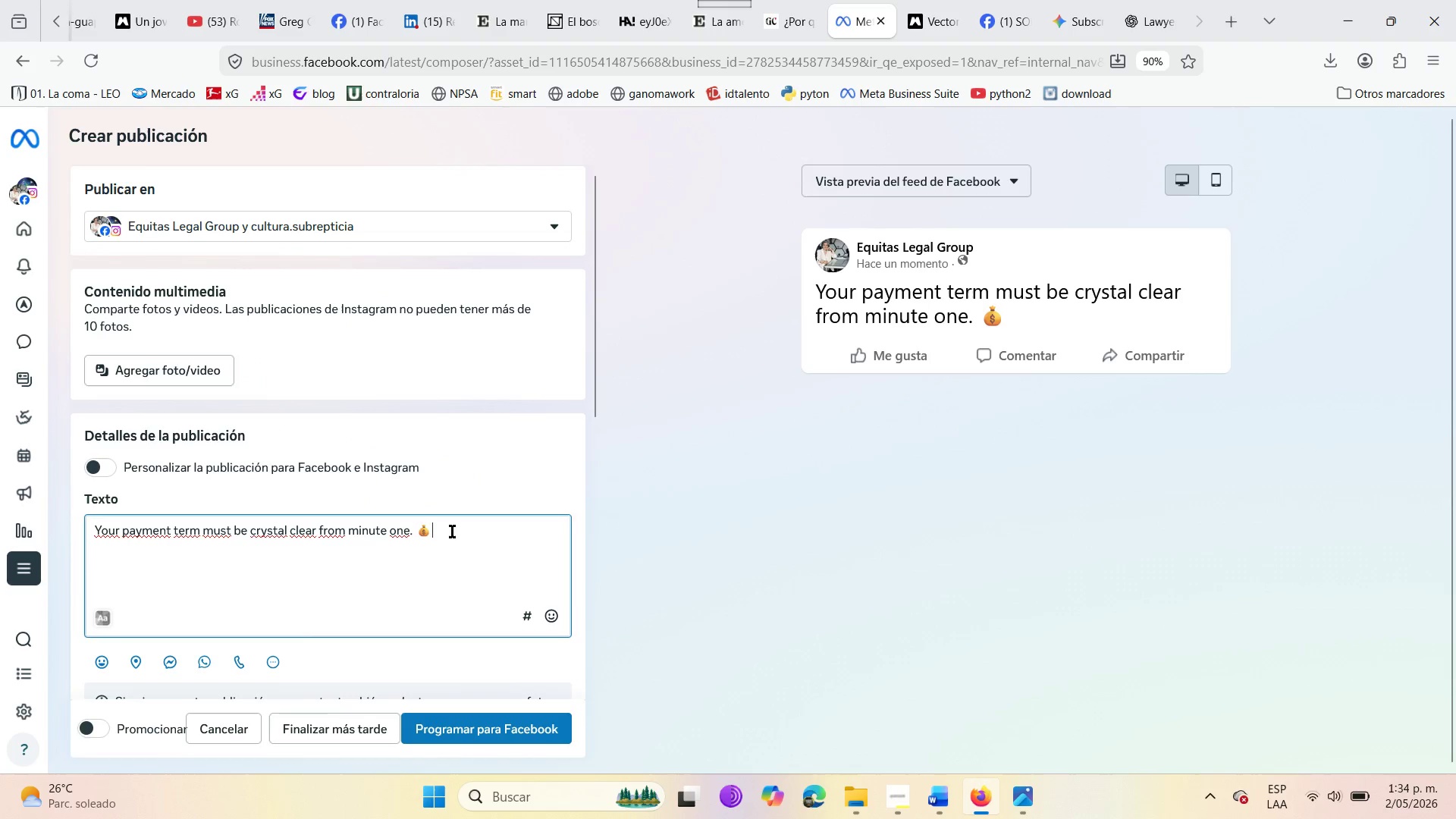 
key(Enter)
 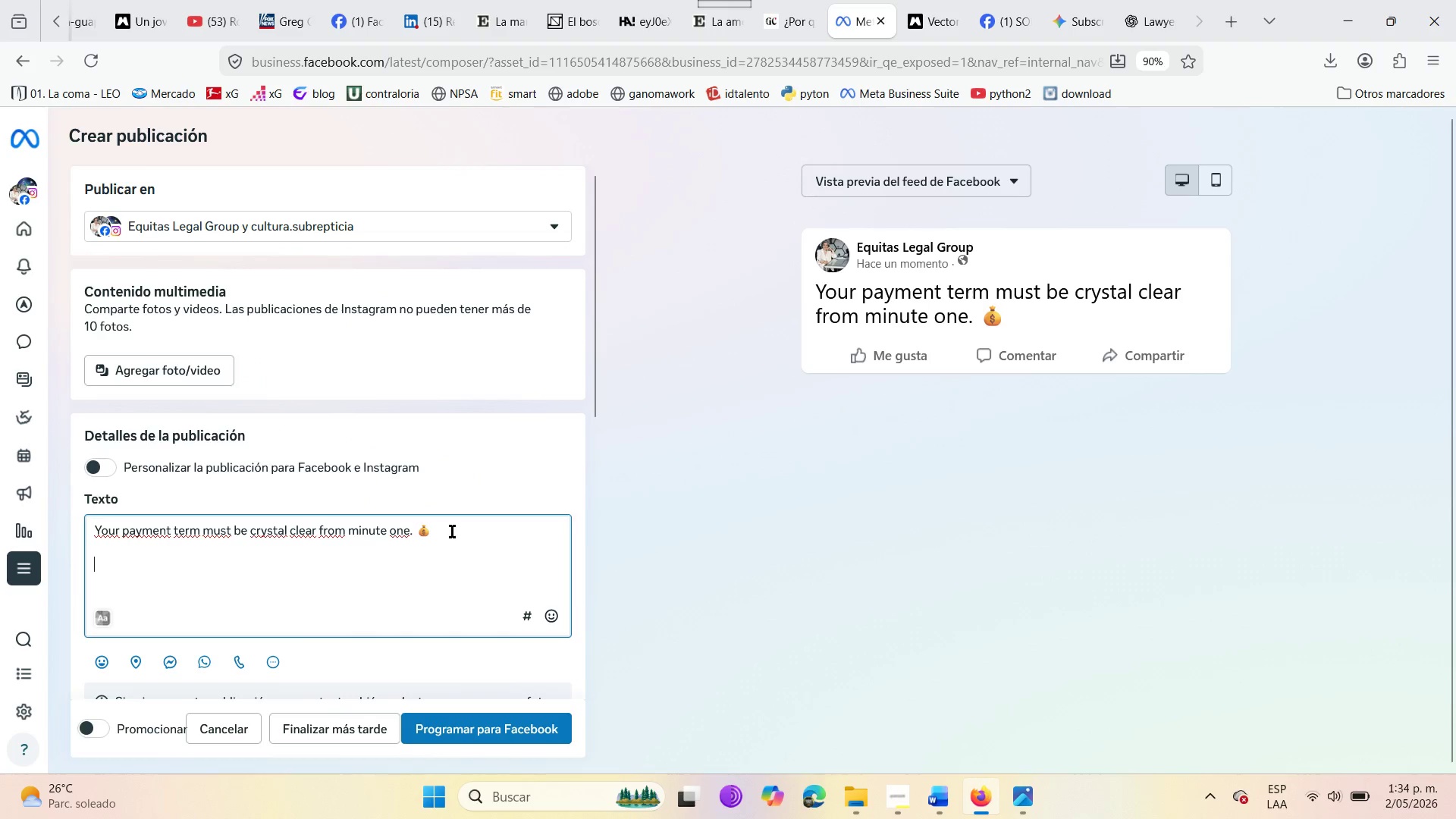 
type(Tag a friende )
key(Backspace)
key(Backspace)
key(Backspace)
key(Backspace)
type(nd )
 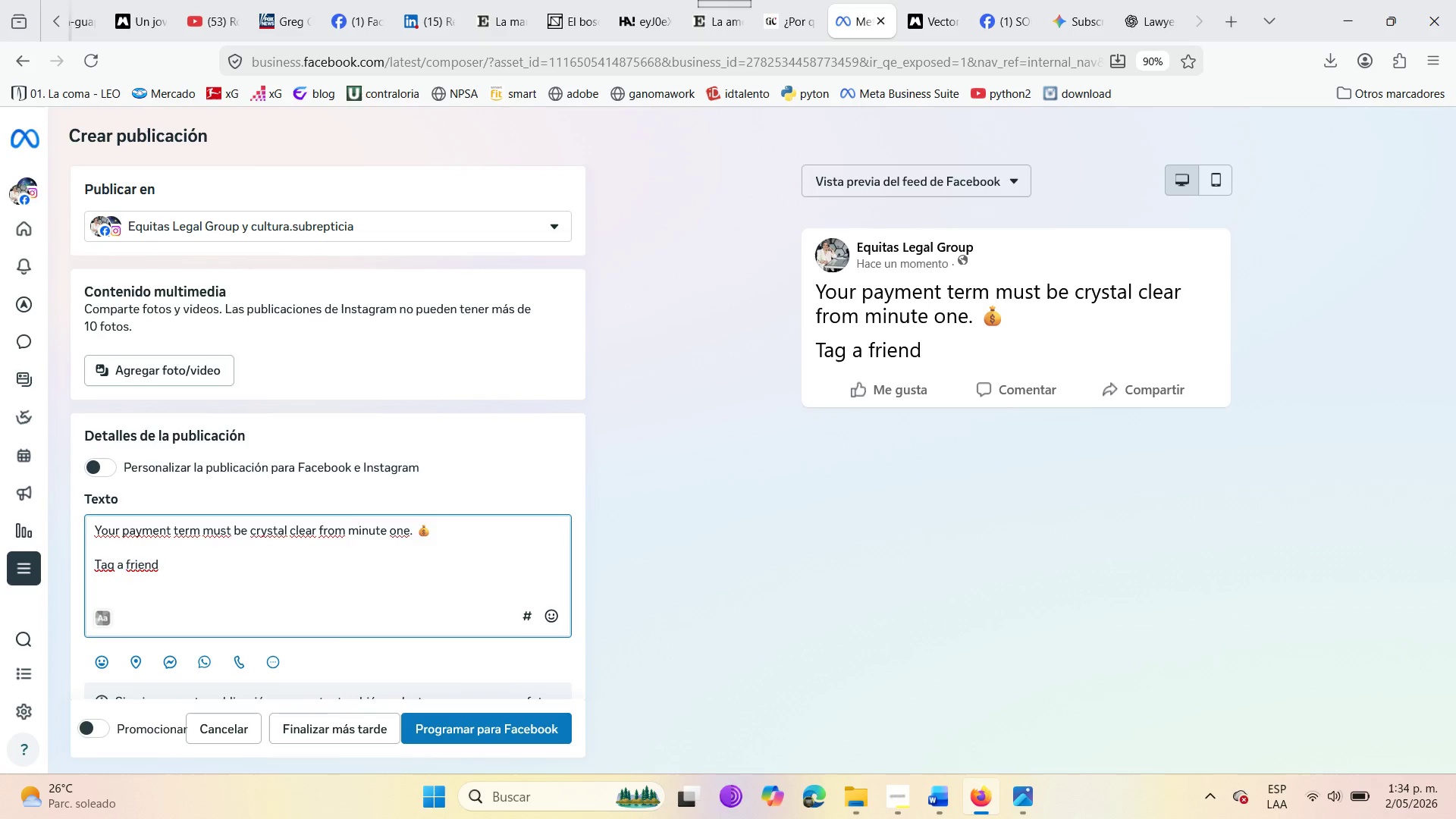 
wait(6.36)
 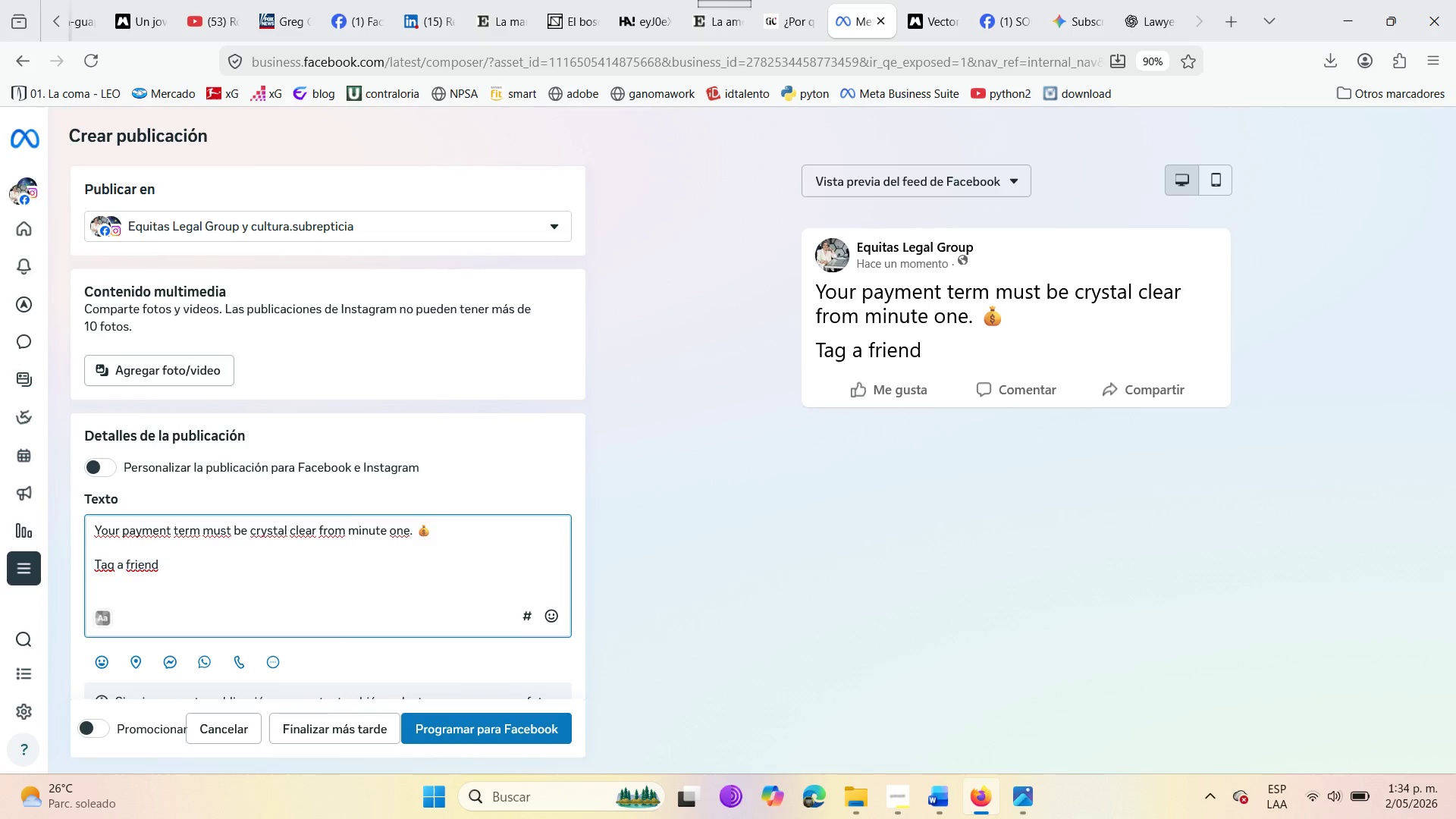 
type(who needs to hear this )
key(Backspace)
 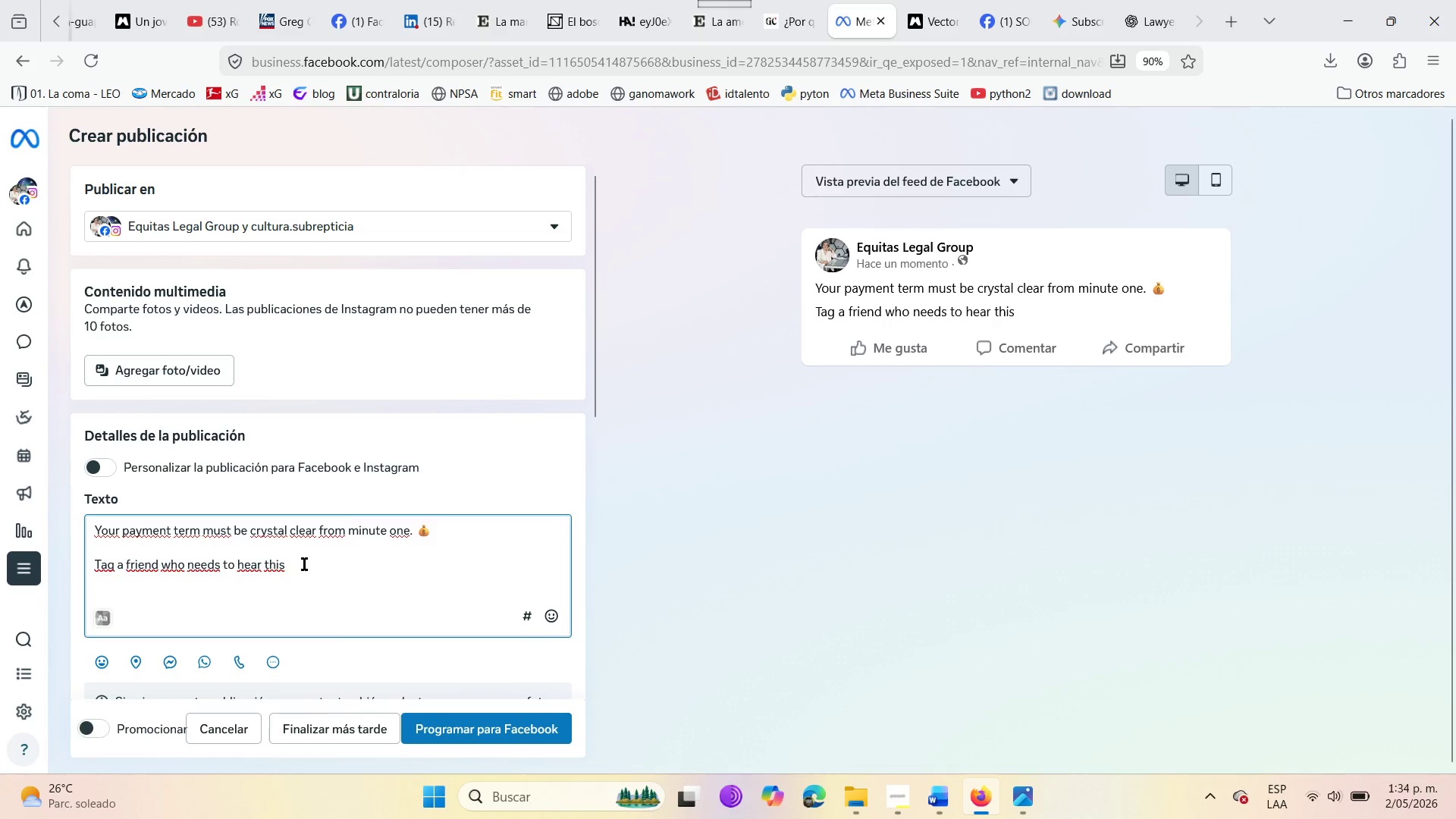 
wait(5.36)
 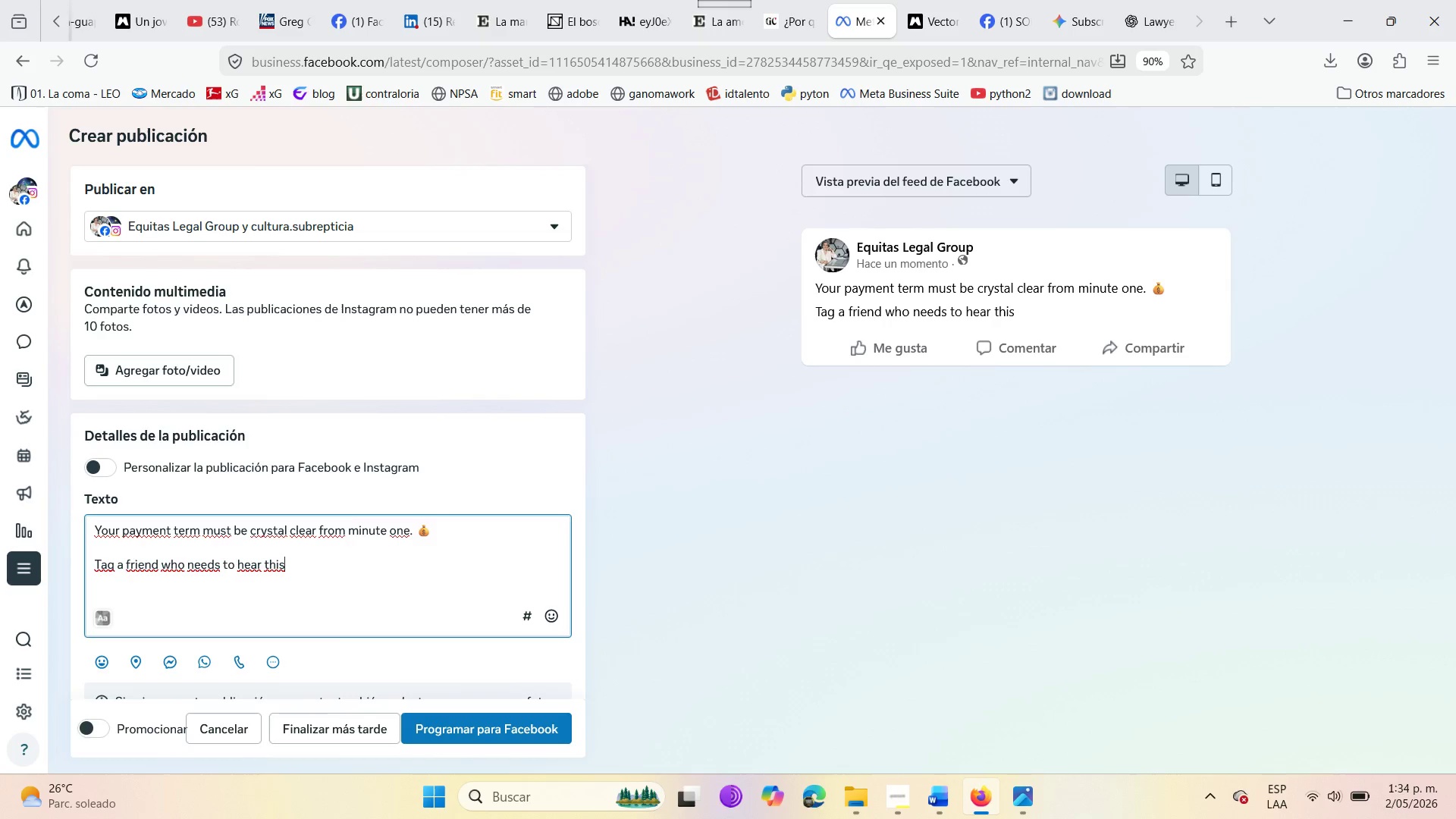 
key(Period)
 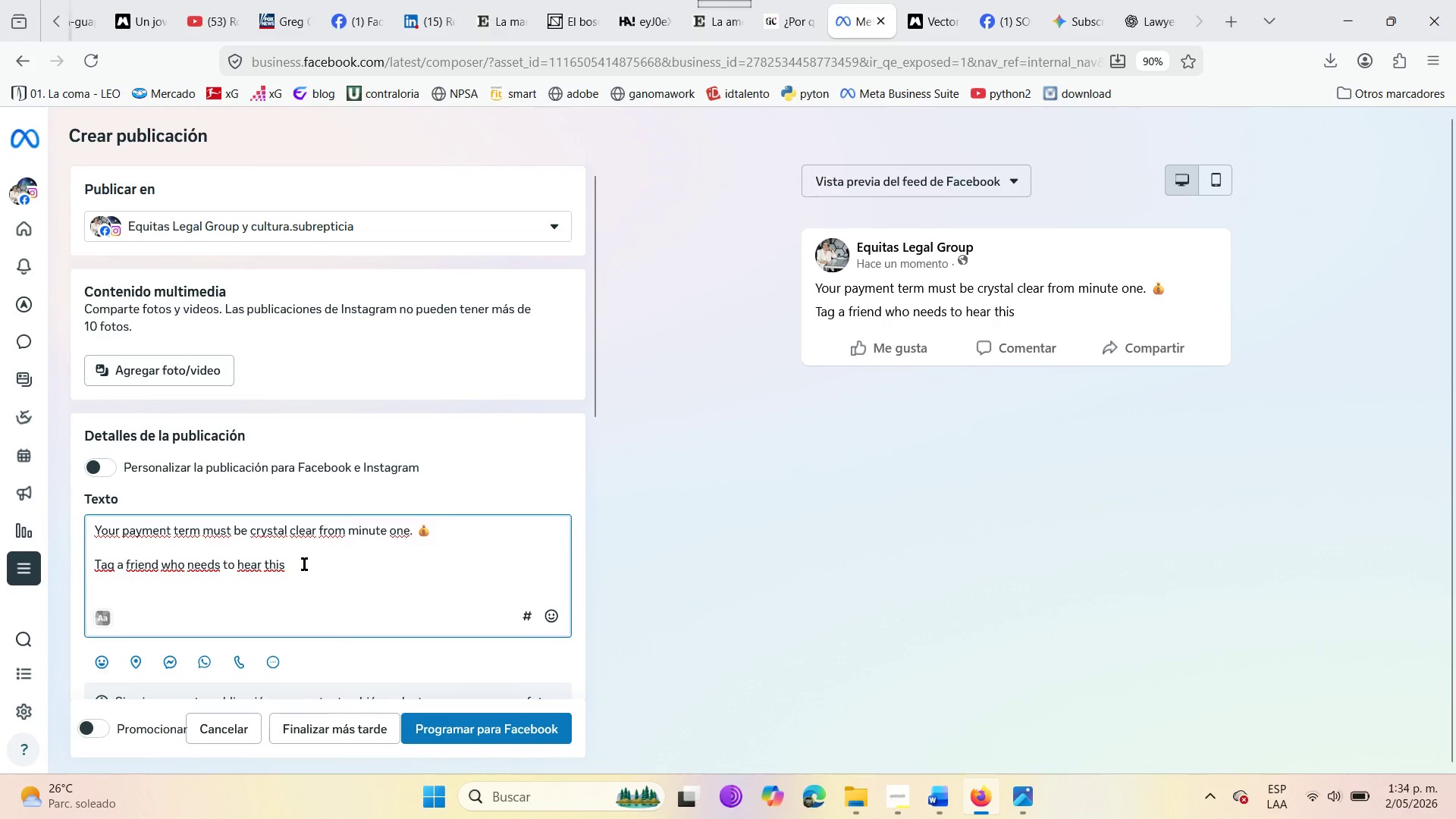 
key(Space)
 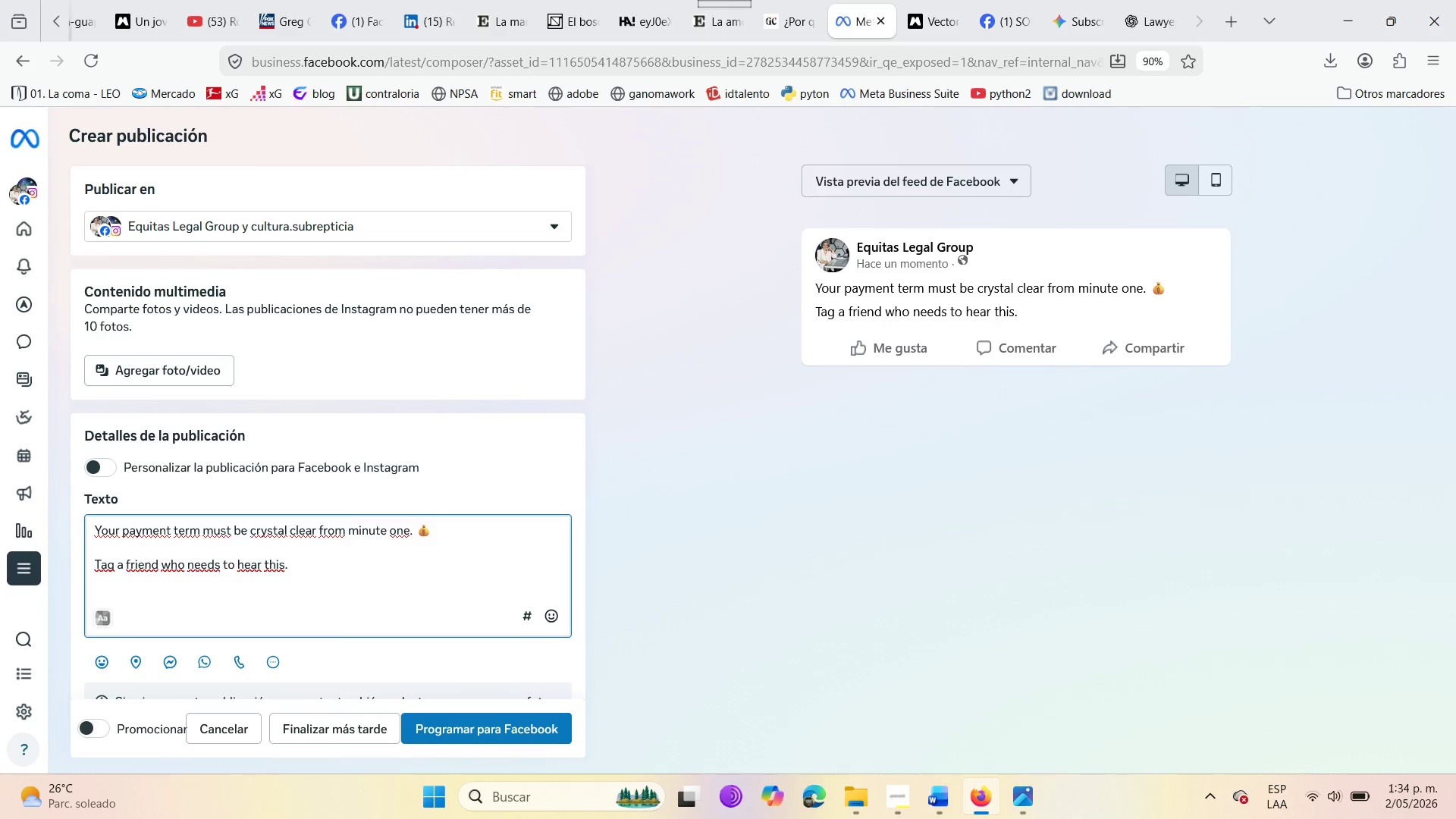 
key(Enter)
 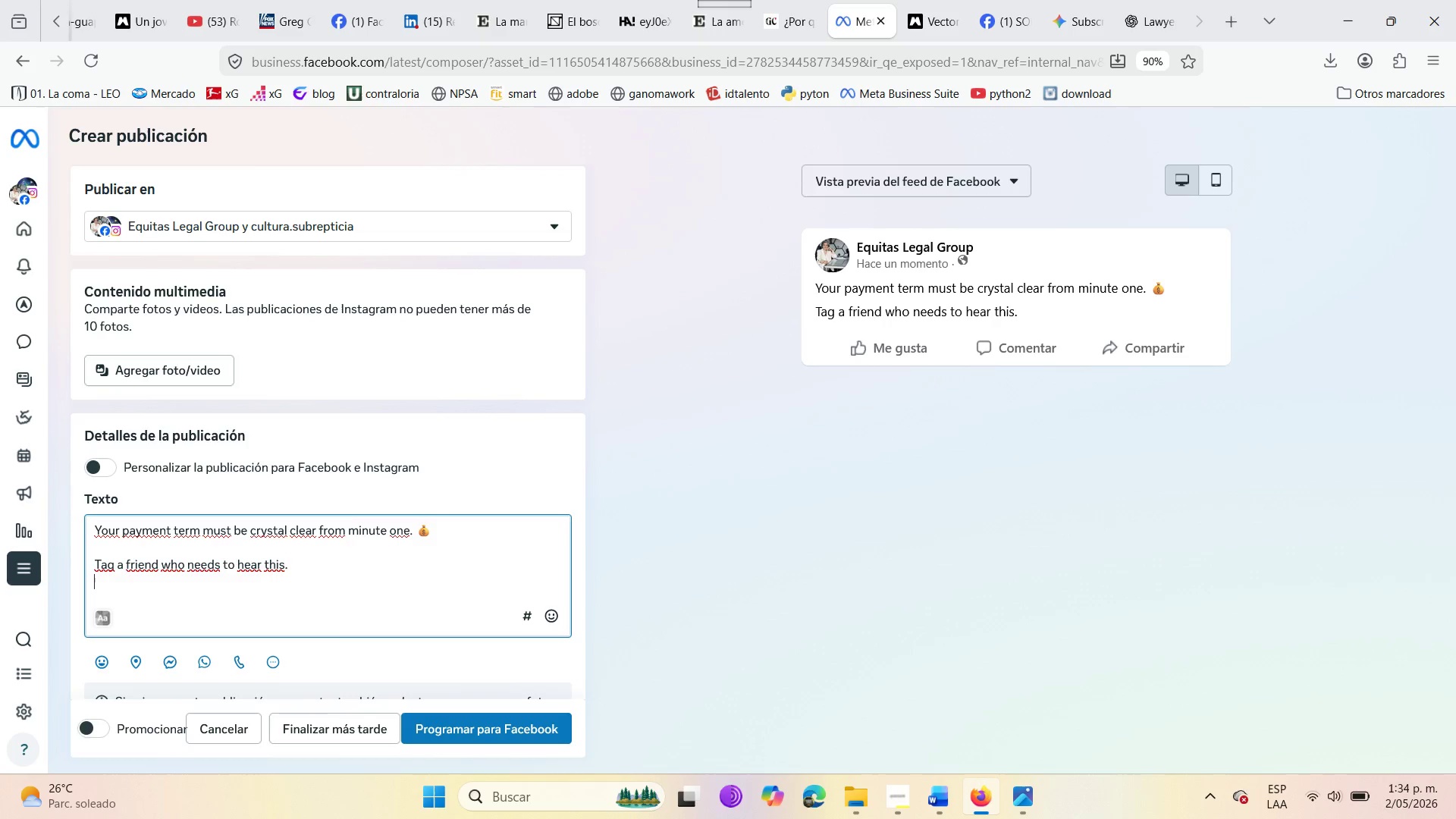 
key(Enter)
 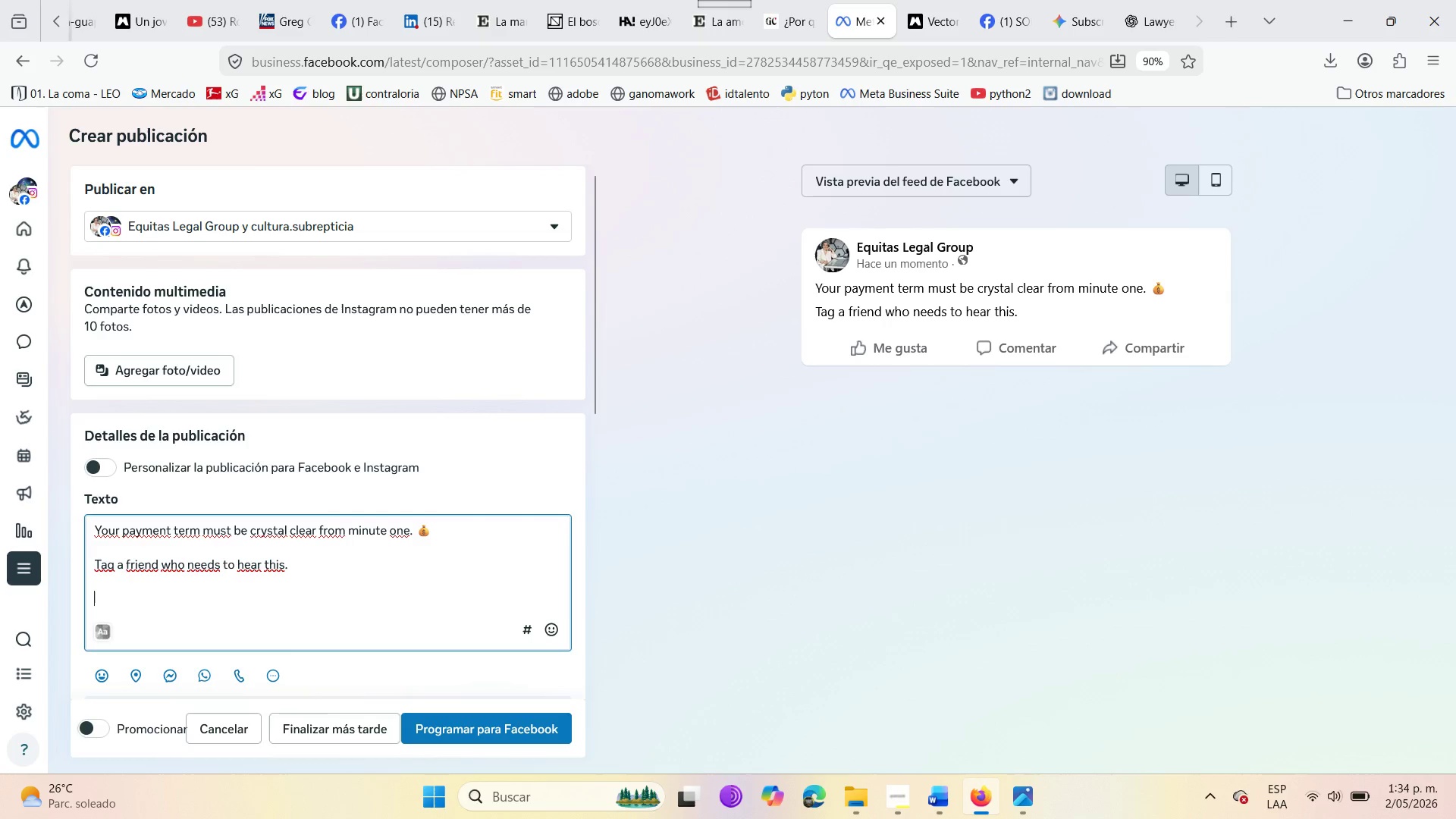 
type(#Fre)
 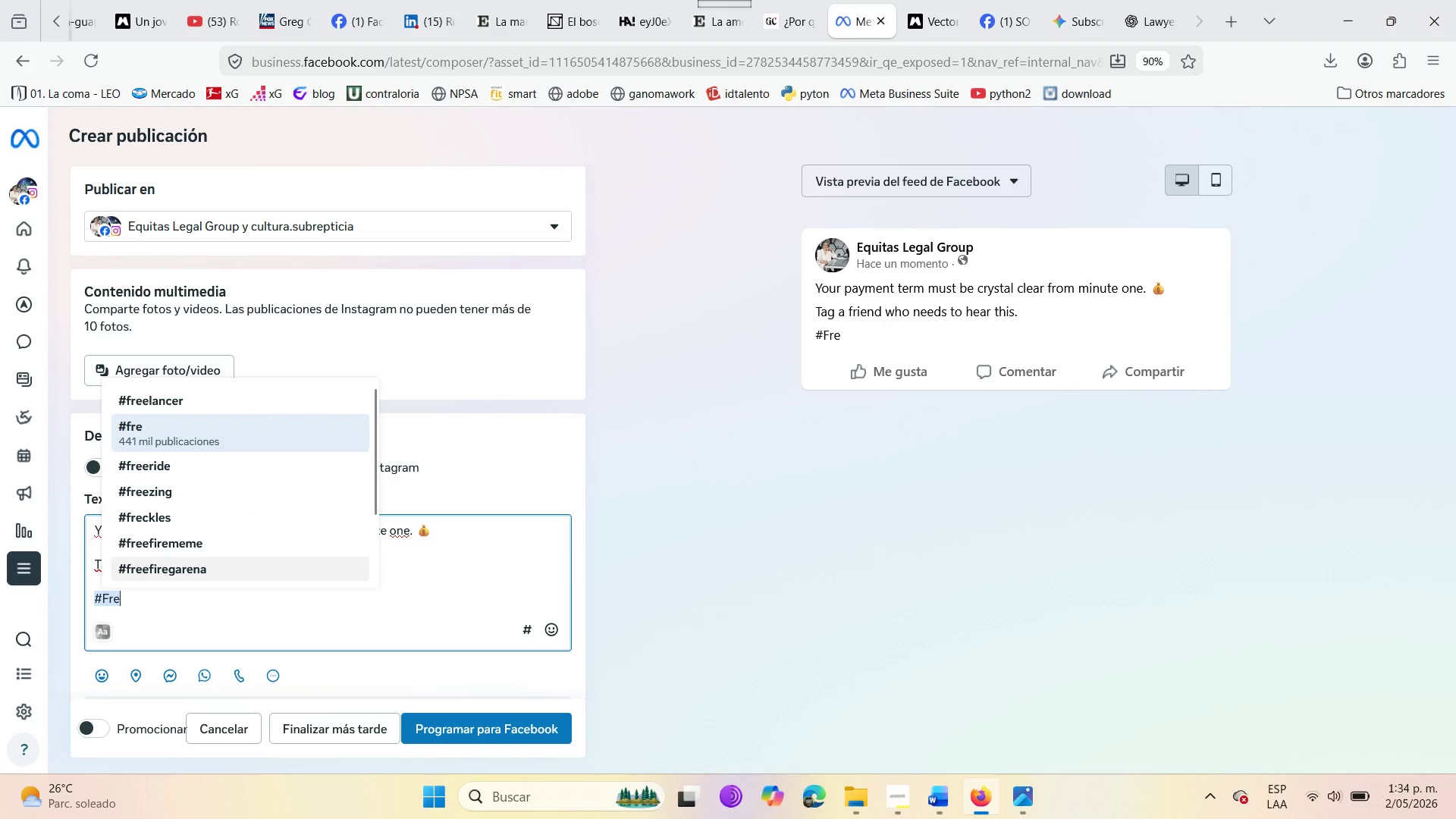 
type(elancertipos)
key(Backspace)
key(Backspace)
type(s)
 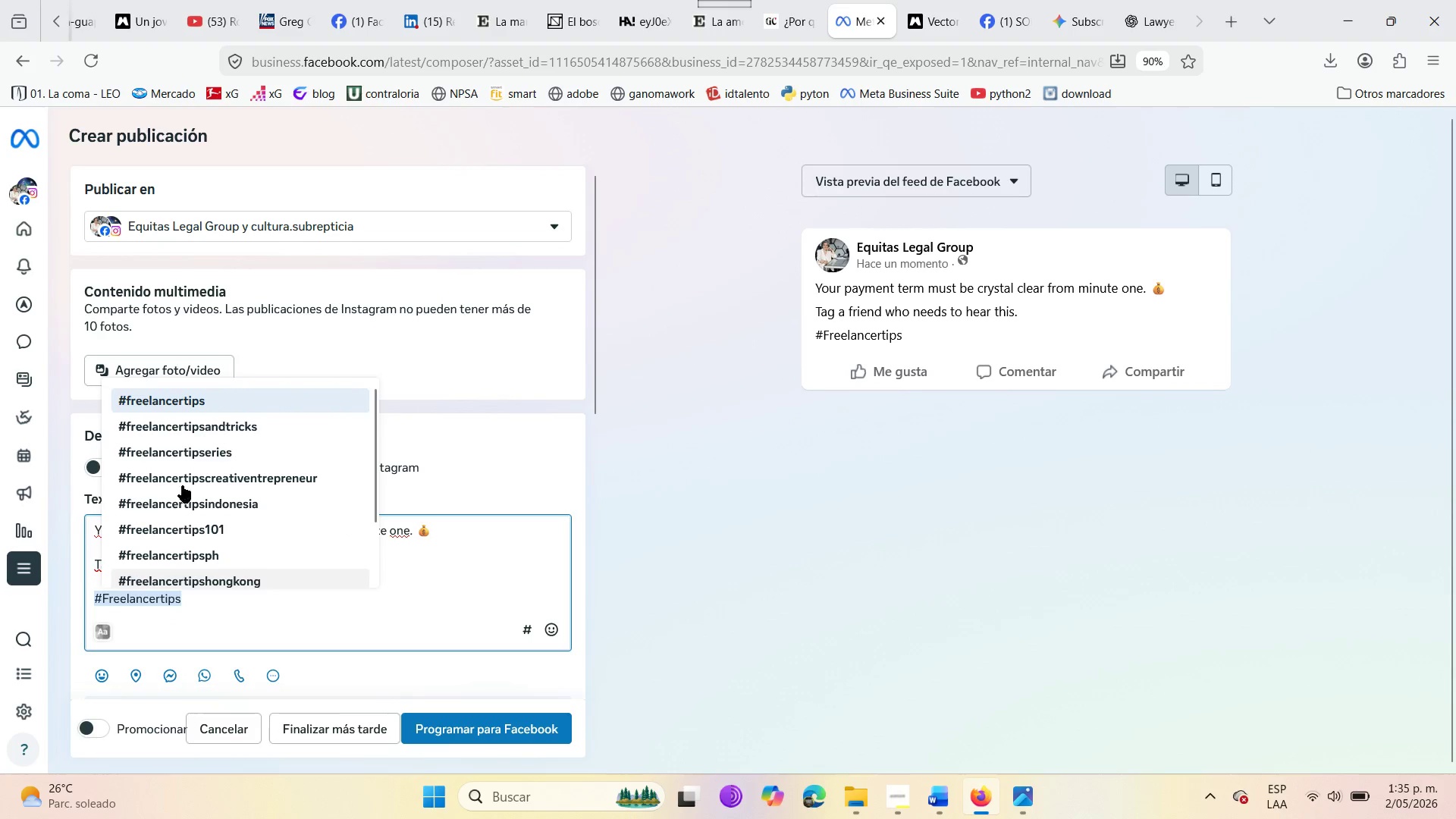 
left_click([168, 390])
 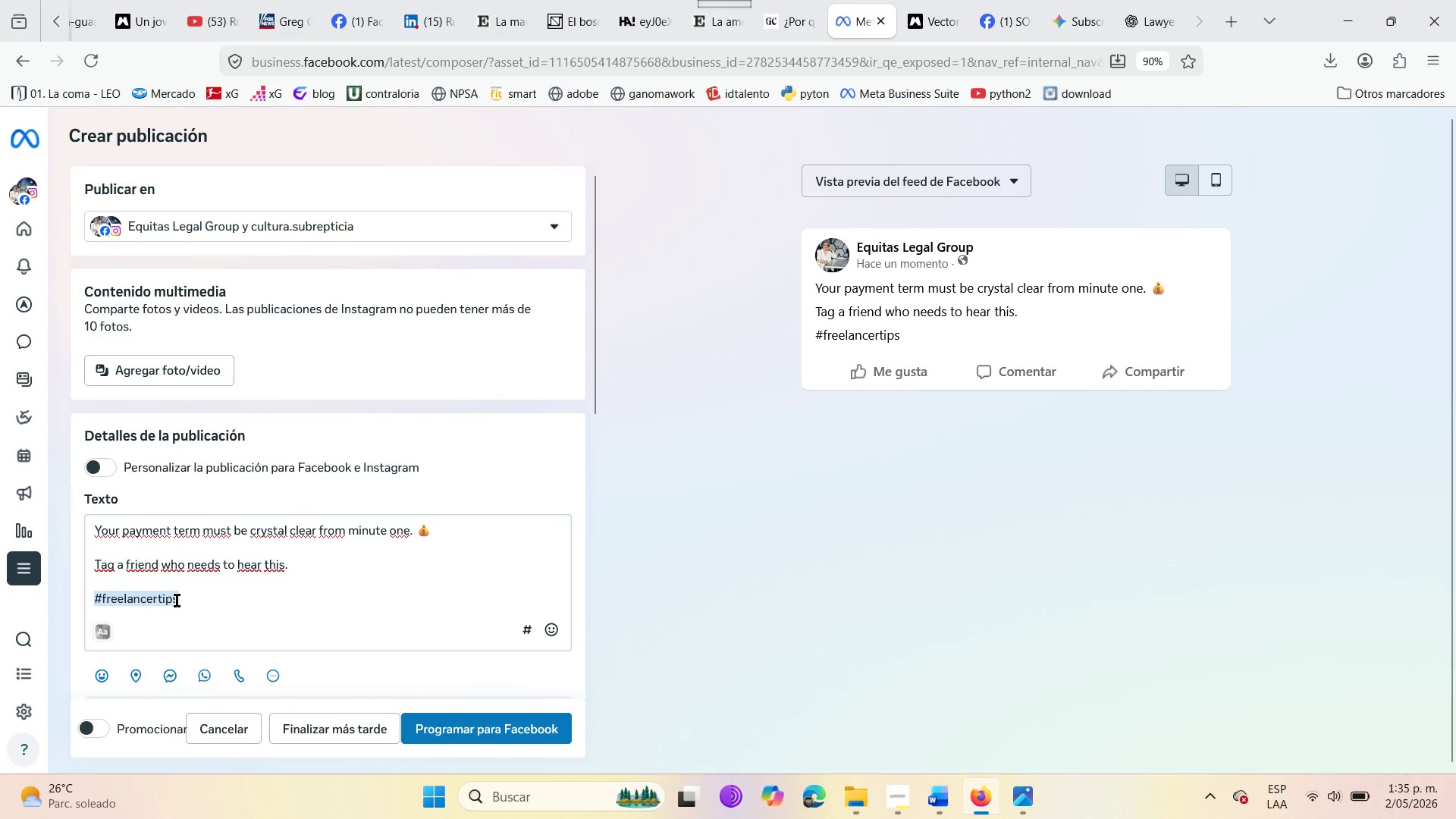 
left_click([180, 601])
 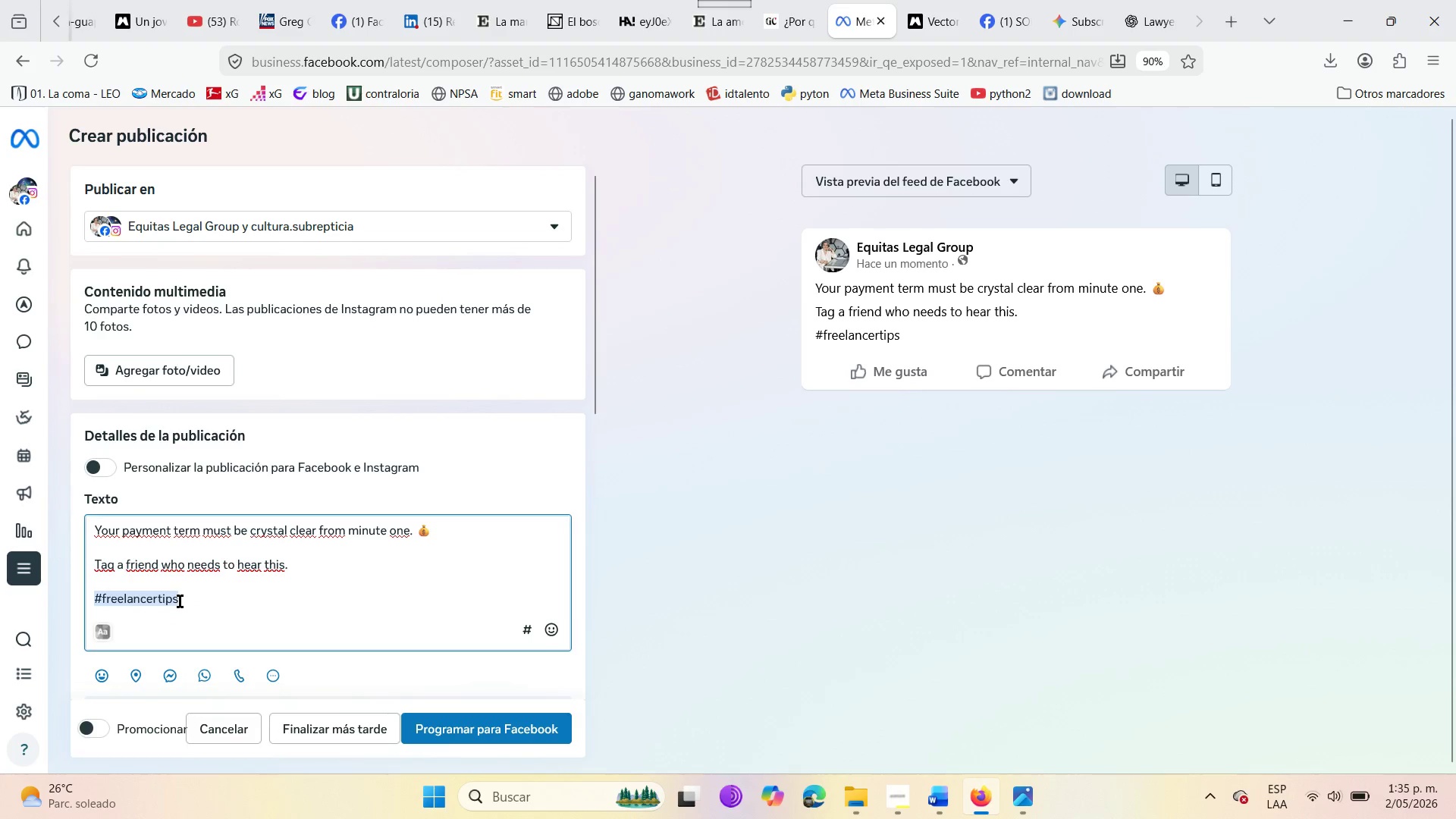 
key(Enter)
 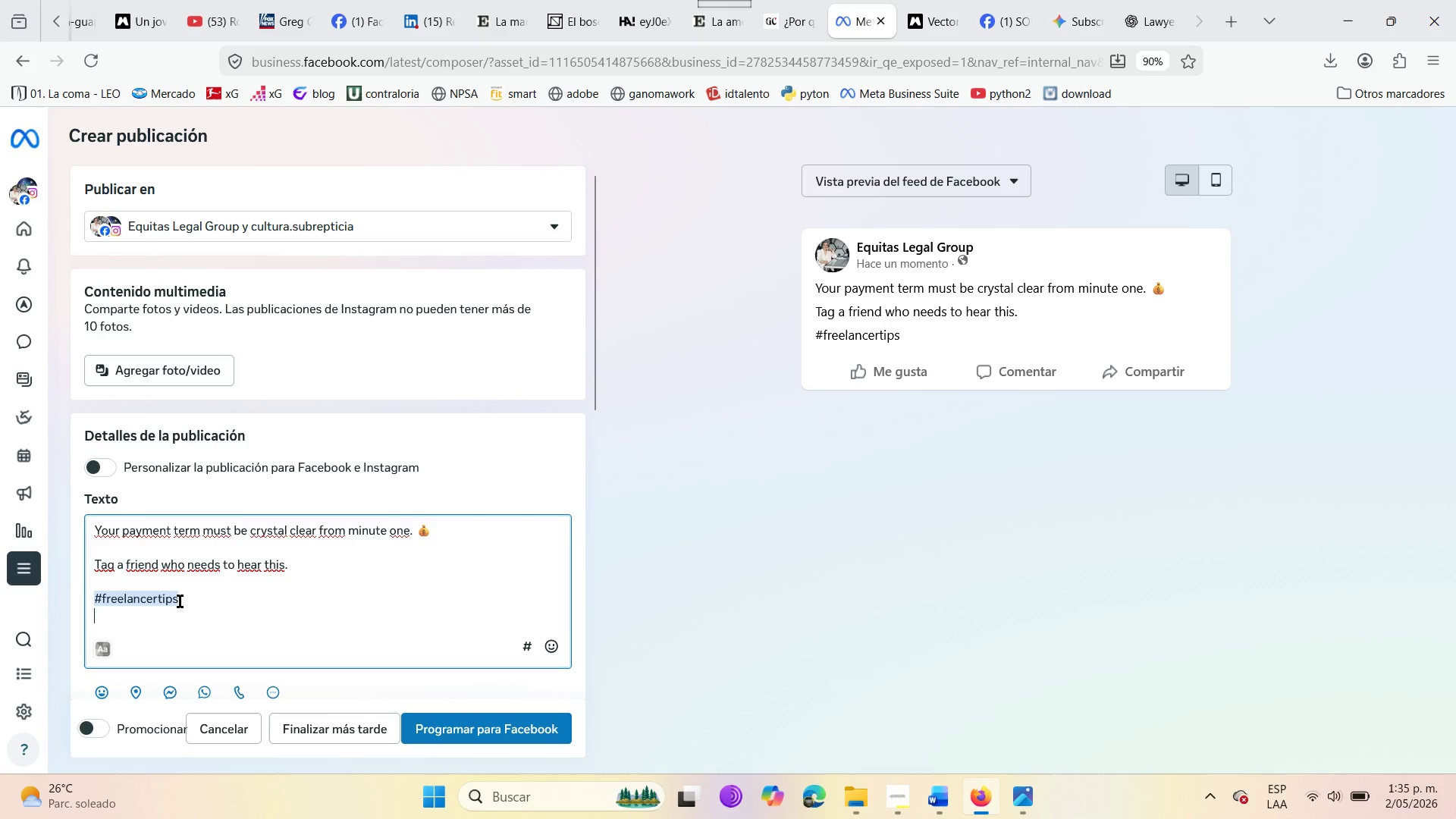 
type(#smallbiz)
 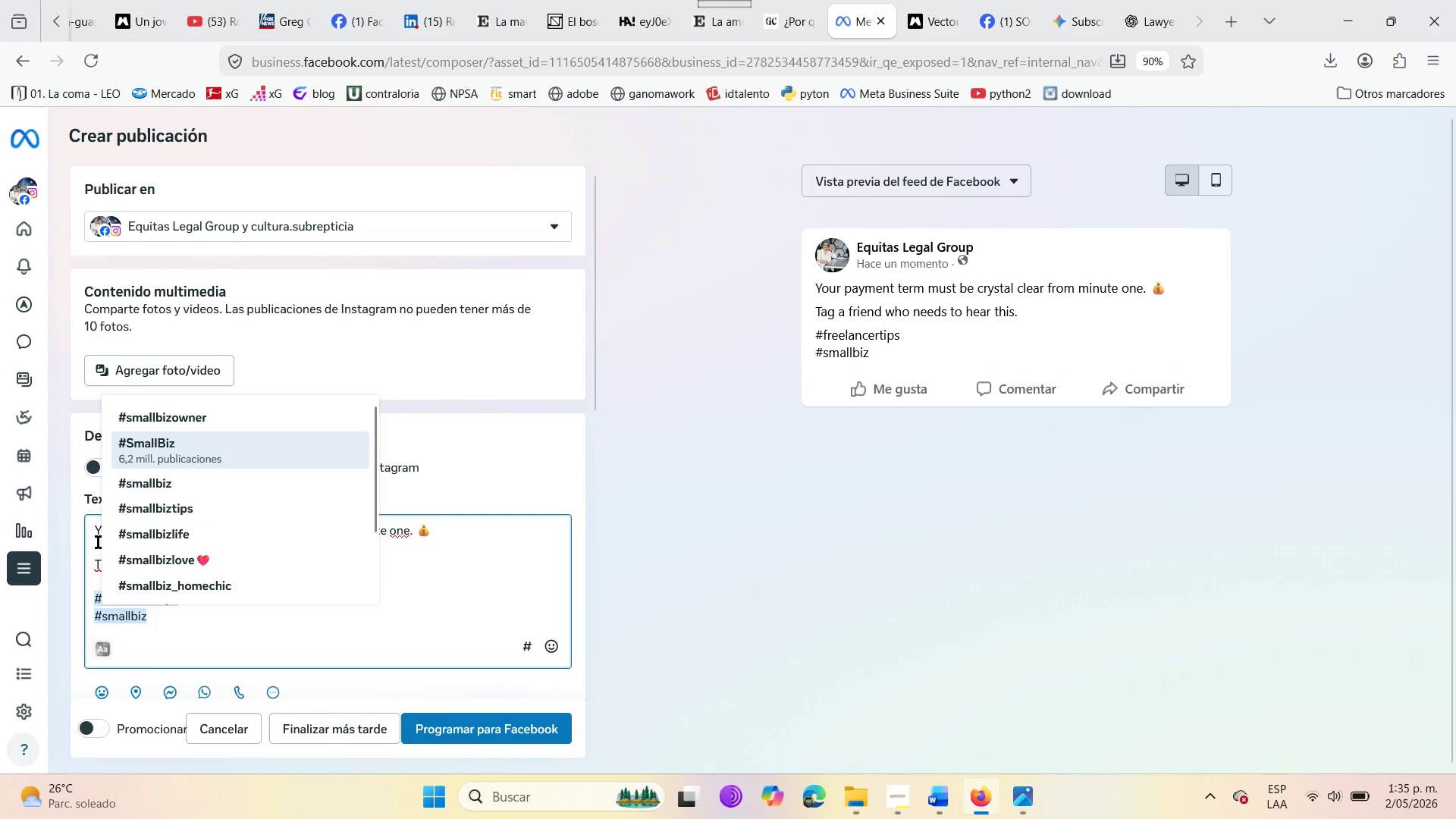 
left_click([181, 447])
 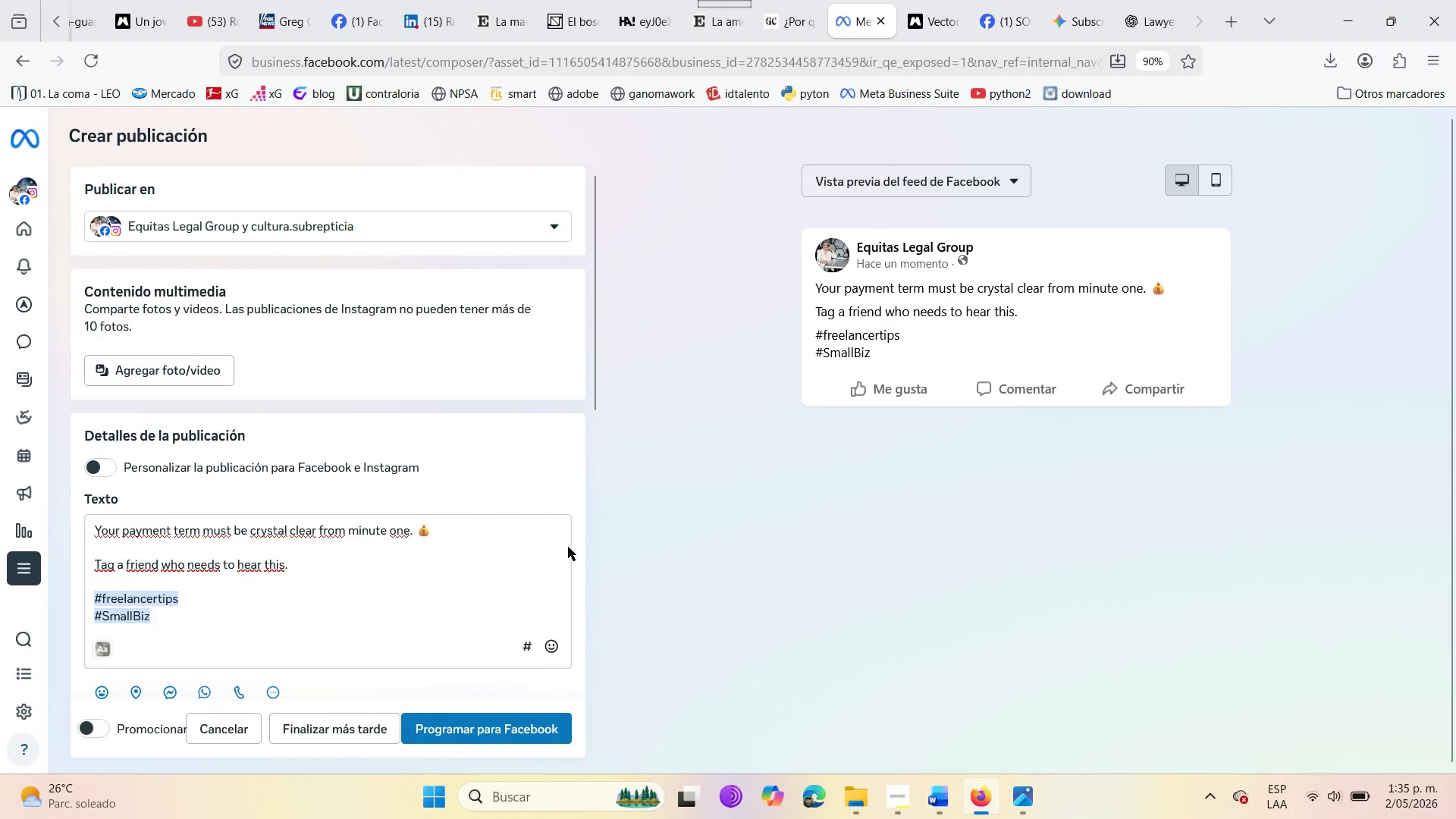 
scroll: coordinate [202, 370], scroll_direction: up, amount: 4.0
 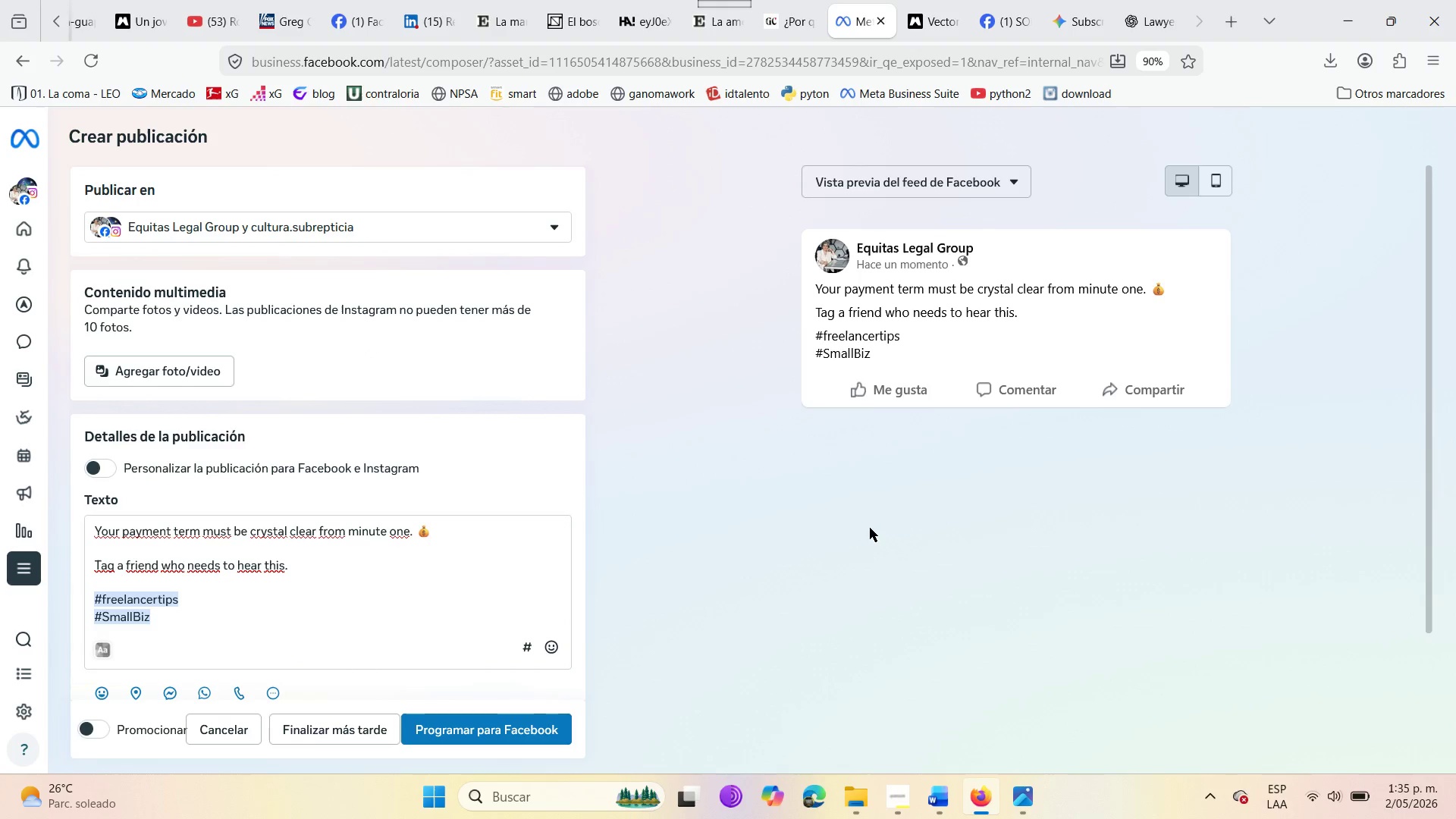 
wait(9.29)
 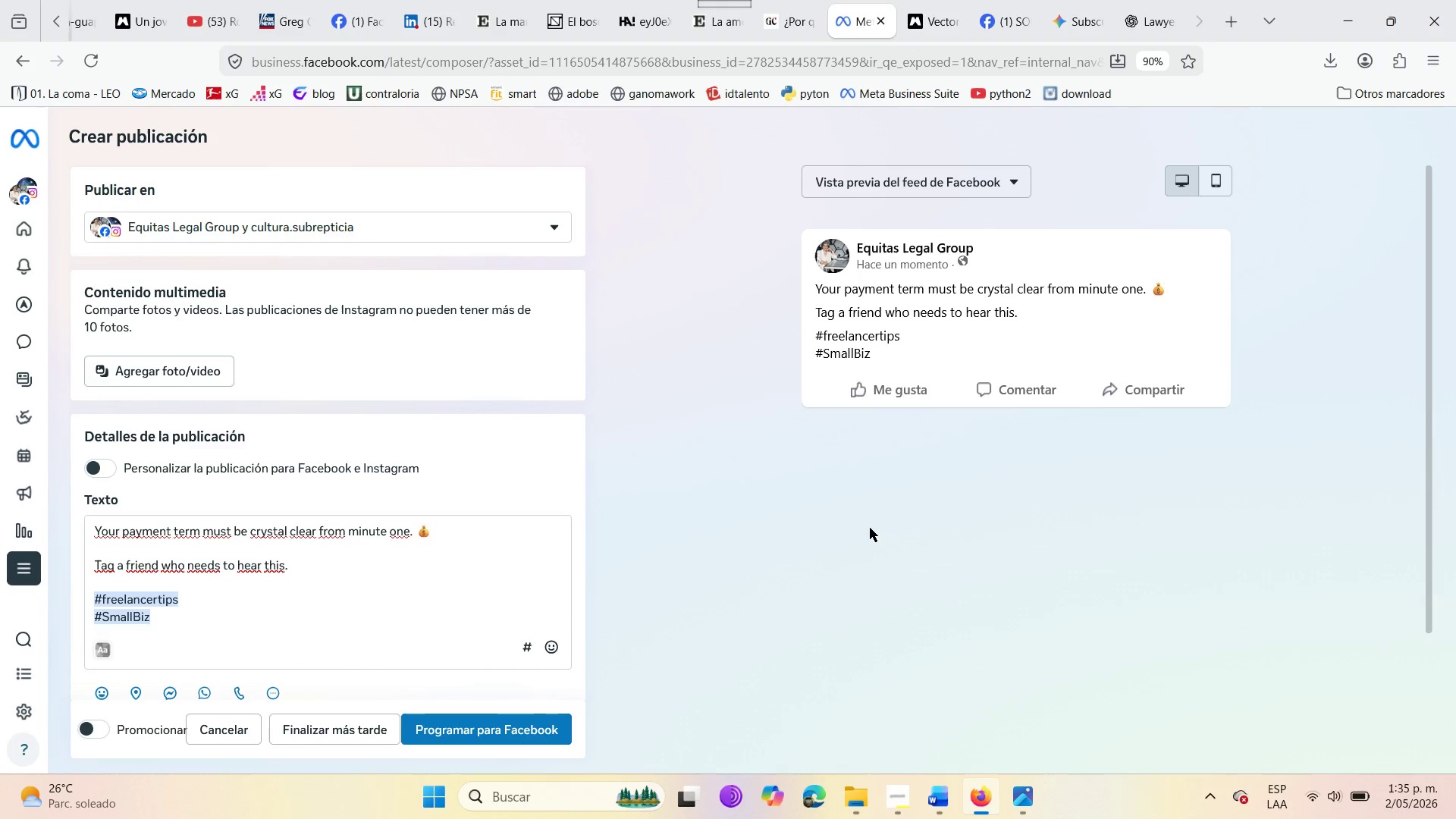 
left_click([932, 3])
 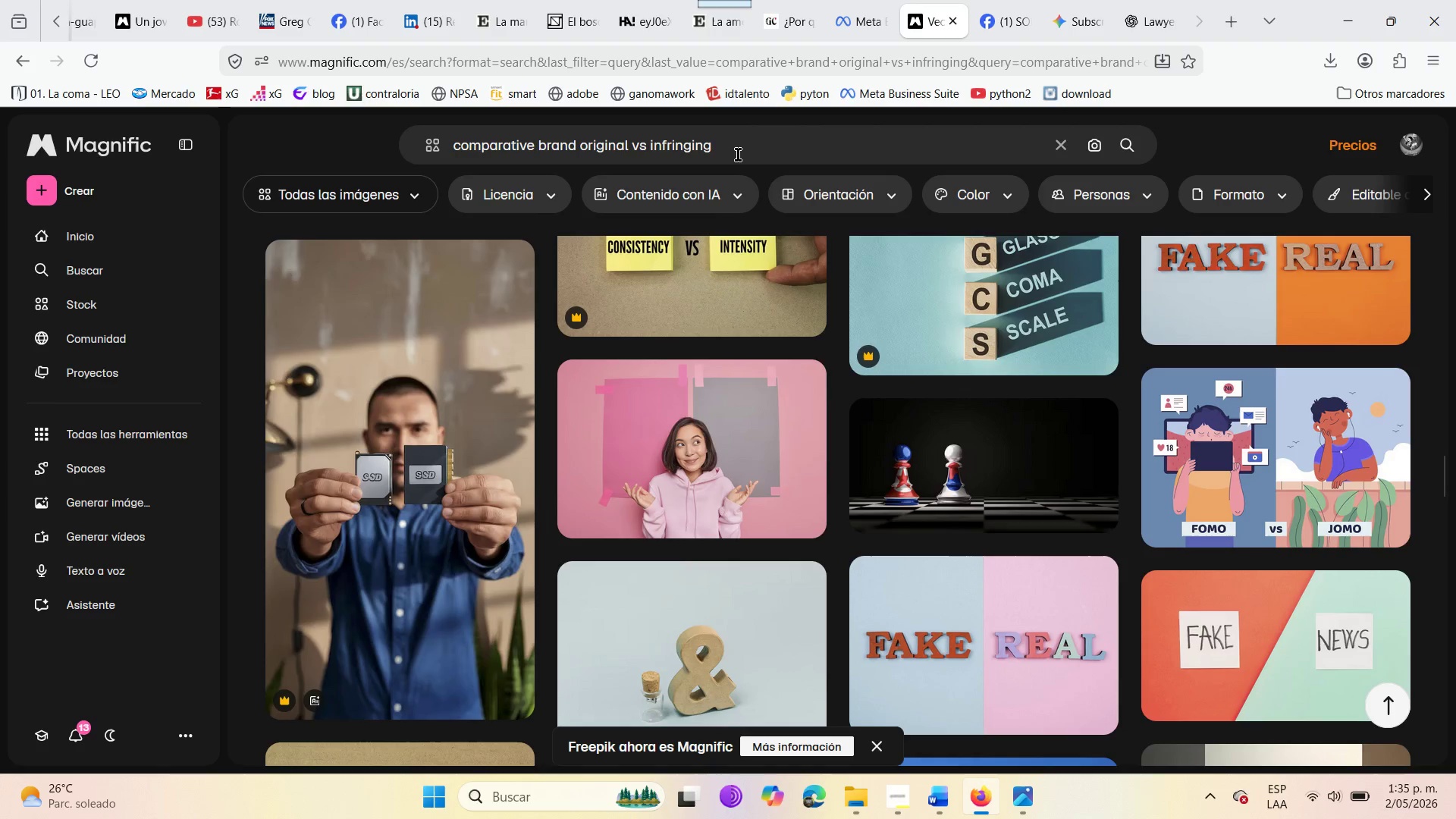 
left_click_drag(start_coordinate=[736, 155], to_coordinate=[257, 223])
 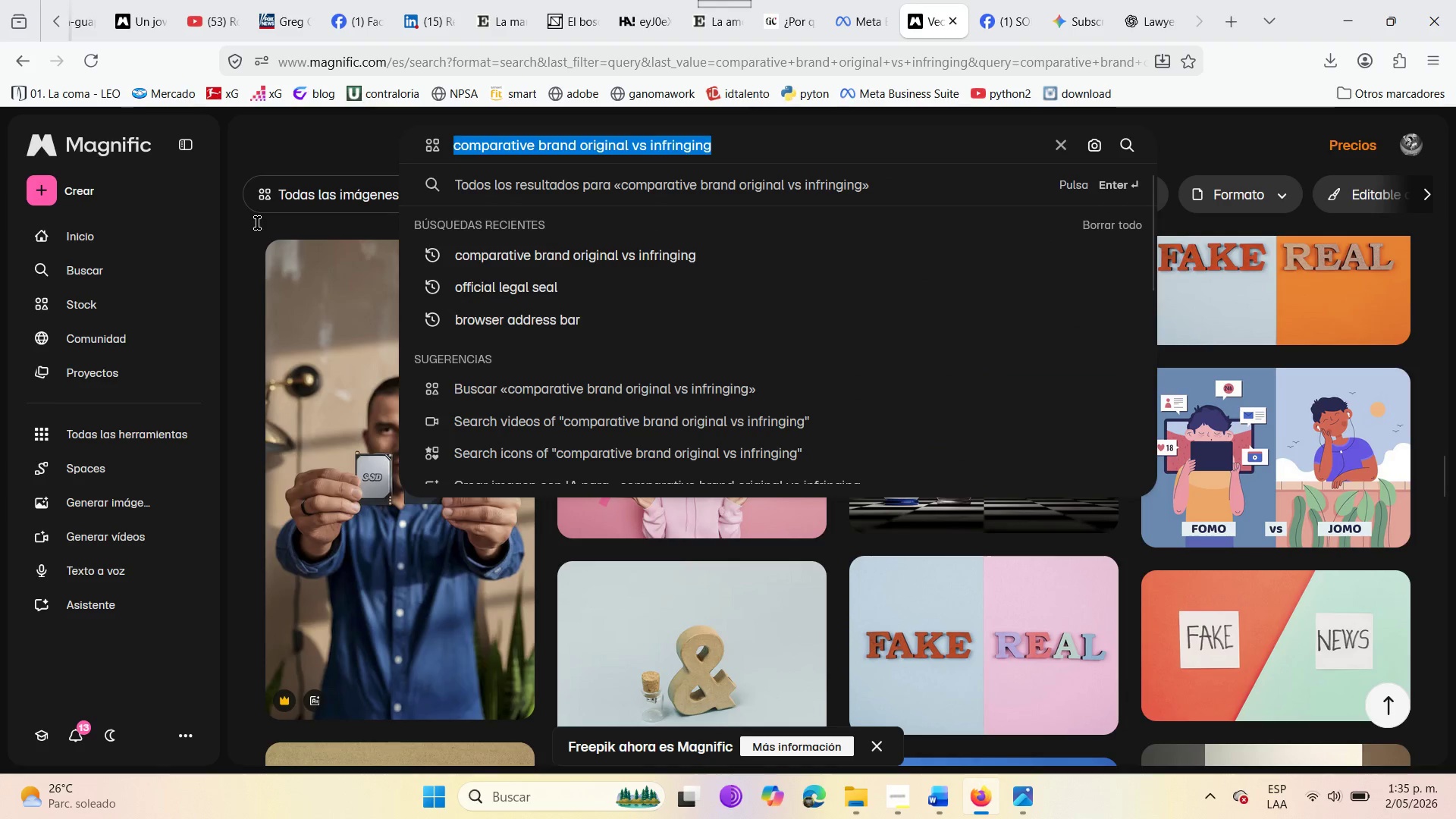 
key(Backspace)
 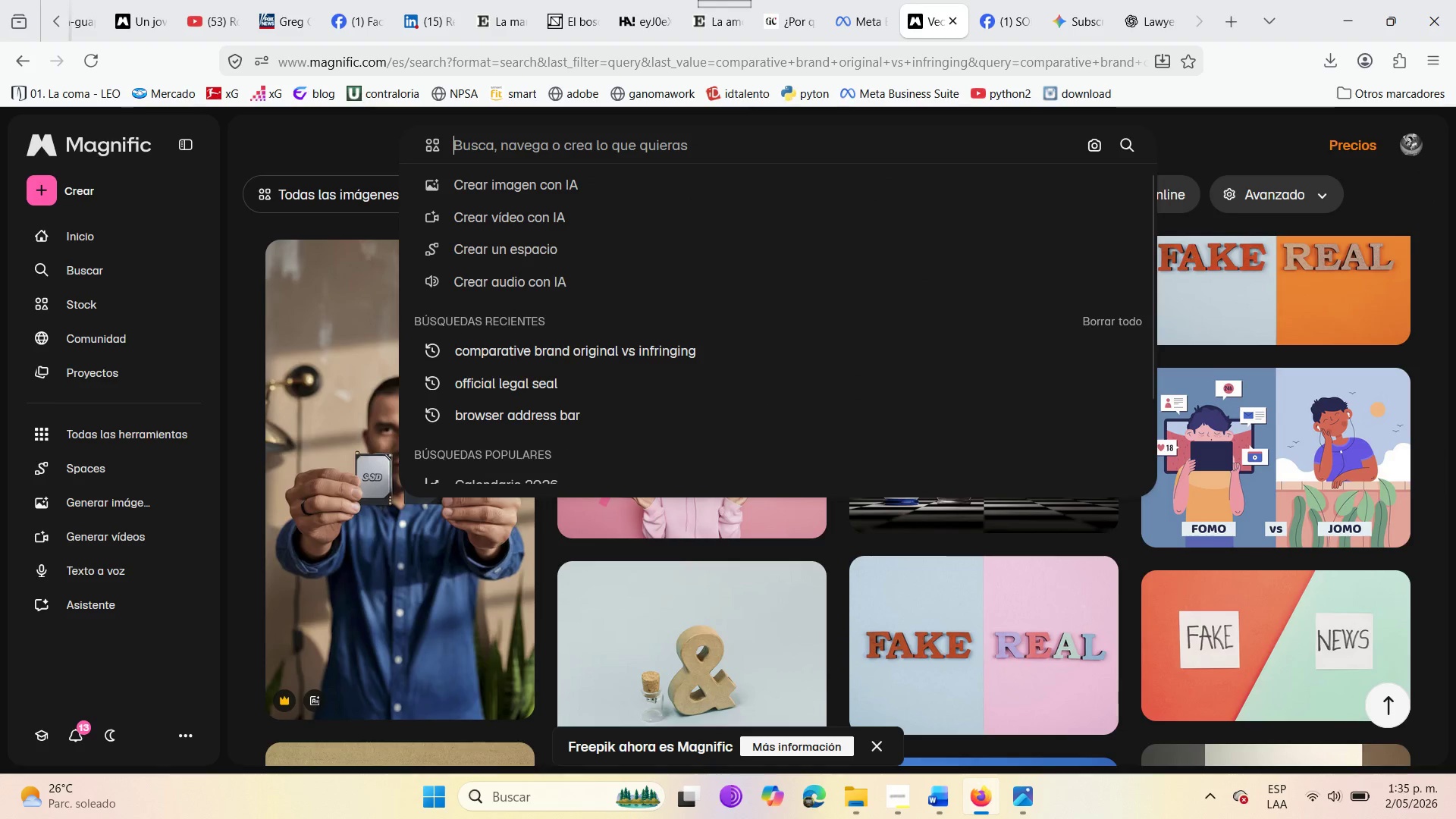 
type(profe)
key(Backspace)
type(essinal )
key(Backspace)
key(Backspace)
key(Backspace)
key(Backspace)
type(onal camera sitting )
 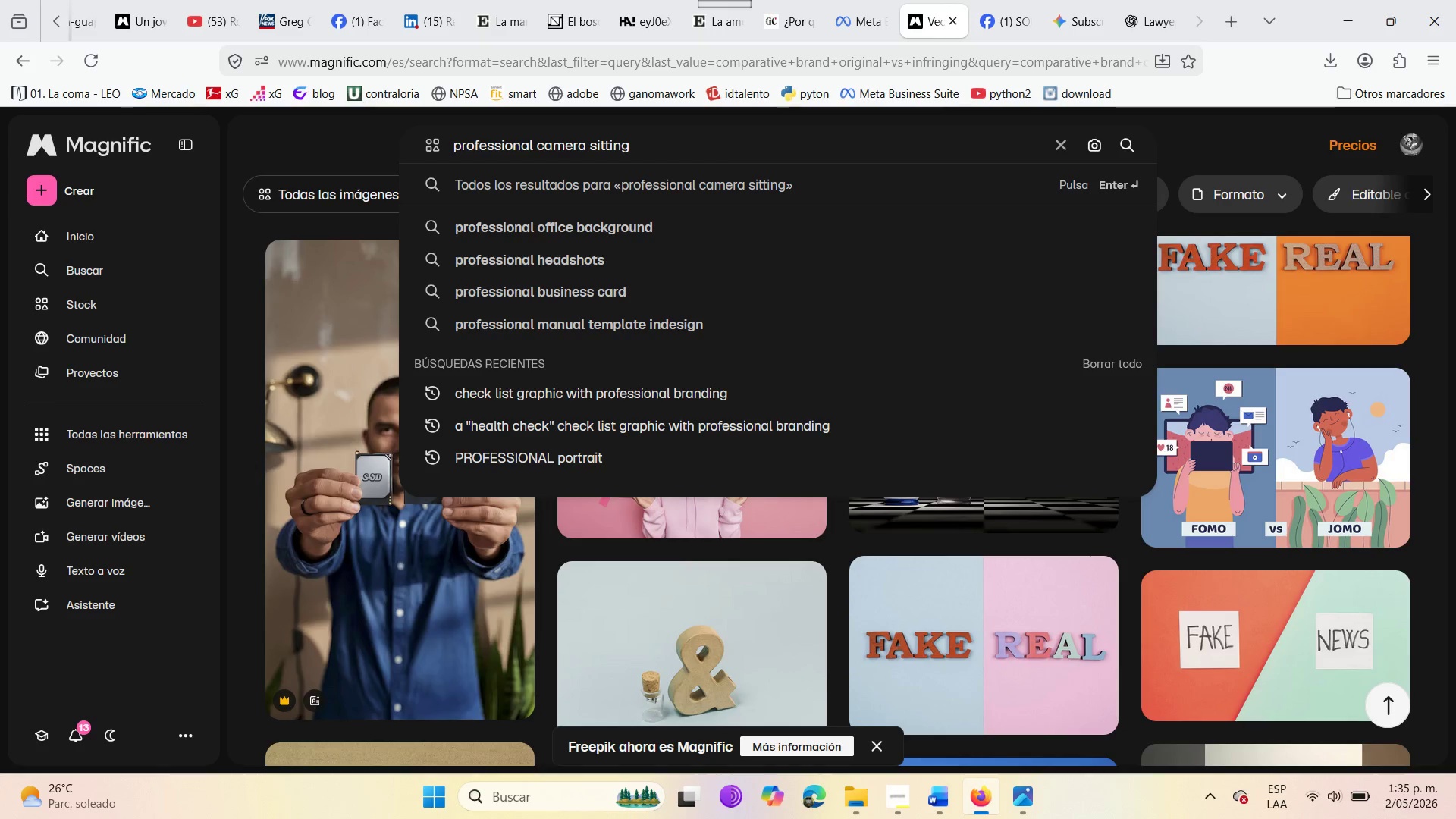 
wait(5.27)
 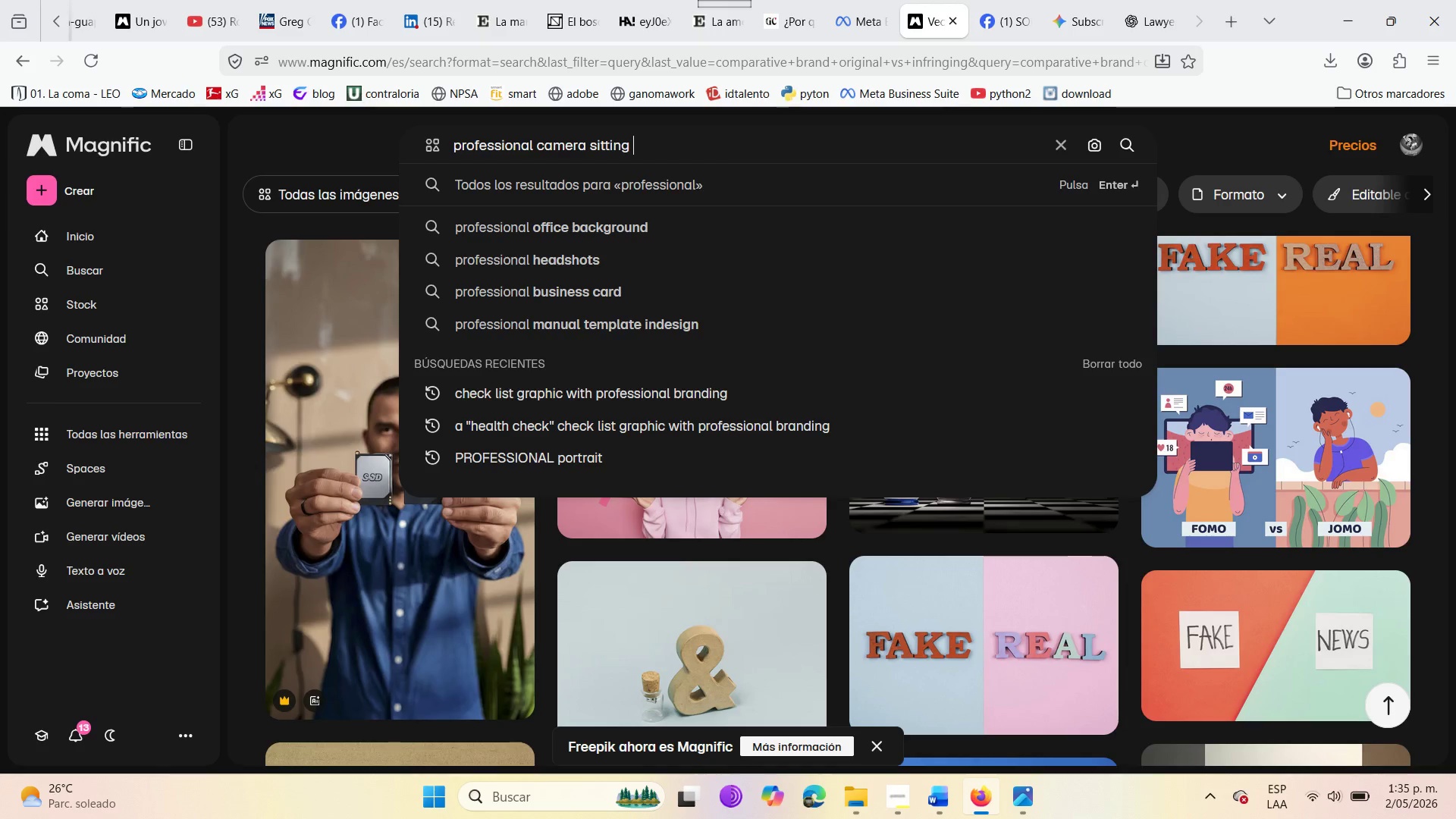 
type(signed contract pen)
 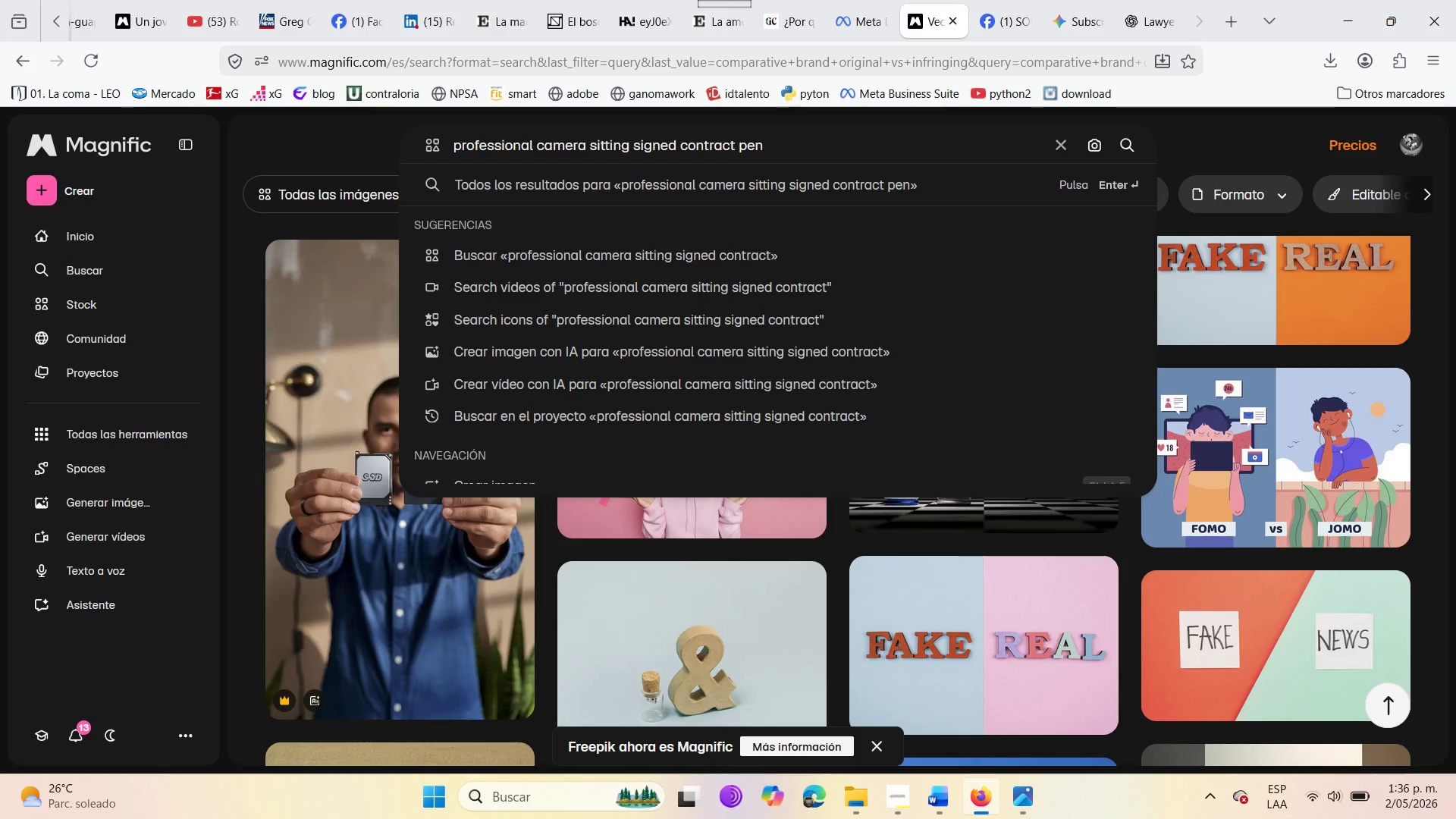 
key(Enter)
 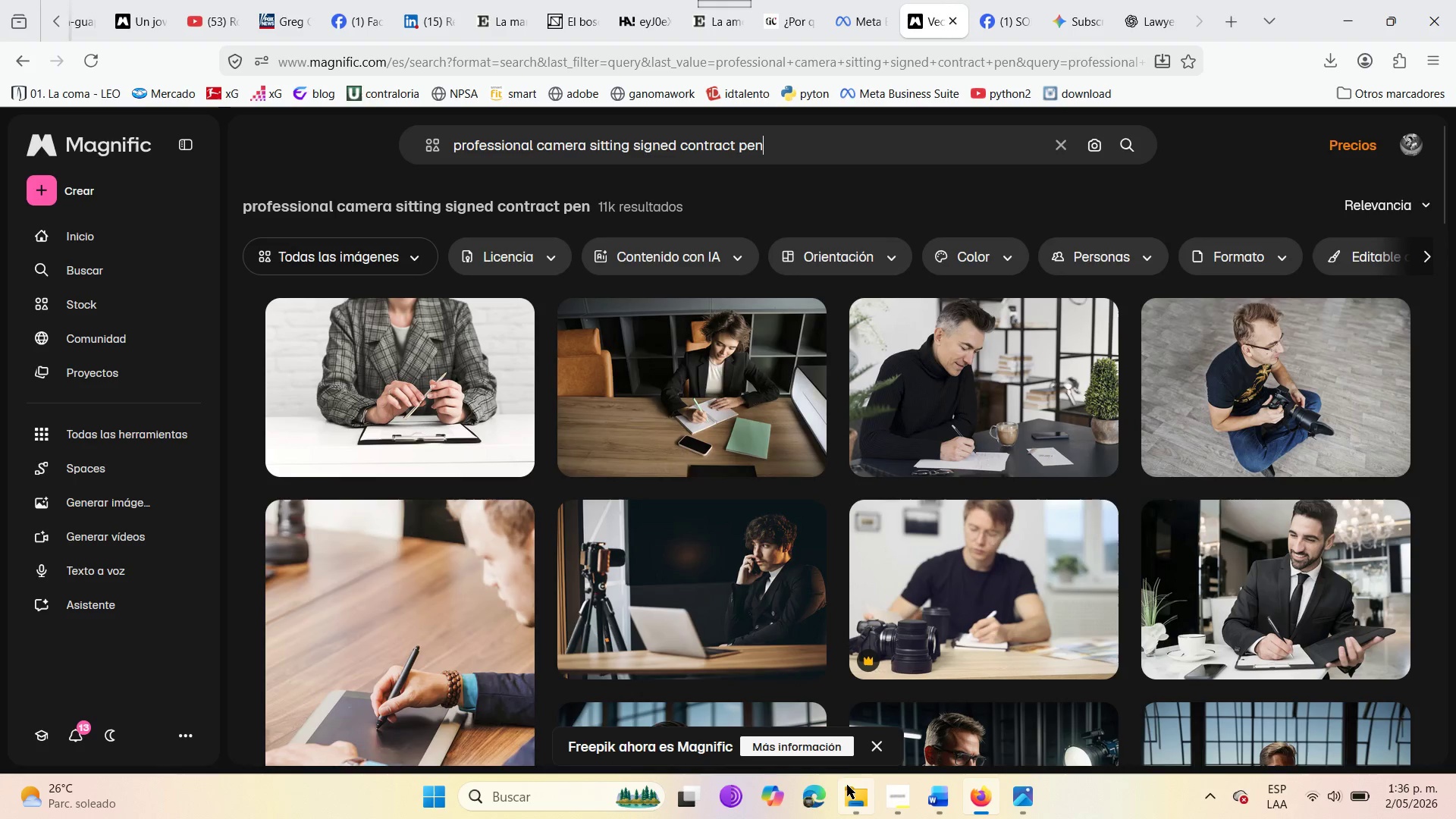 
wait(12.44)
 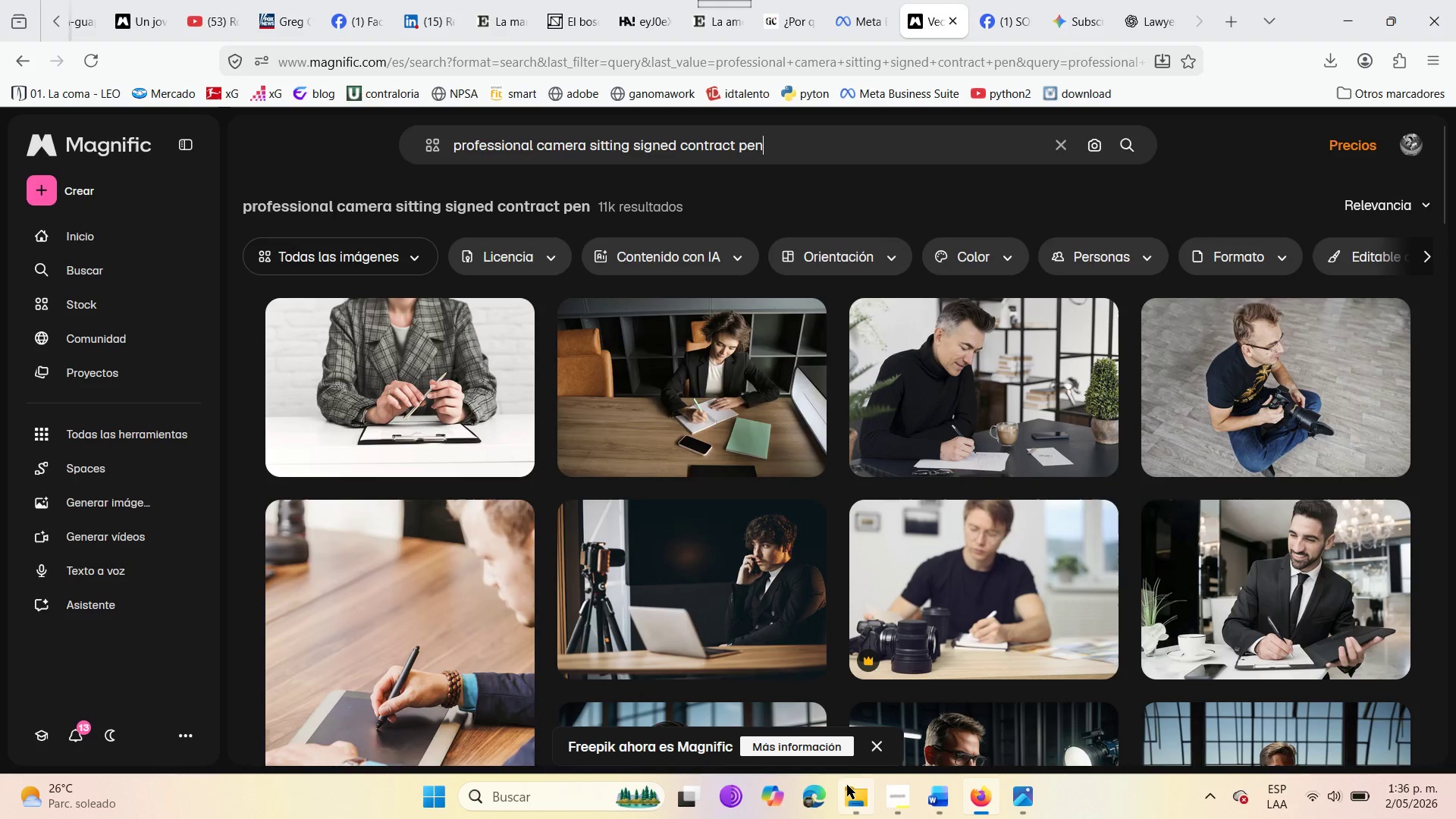 
scroll: coordinate [666, 566], scroll_direction: down, amount: 8.0
 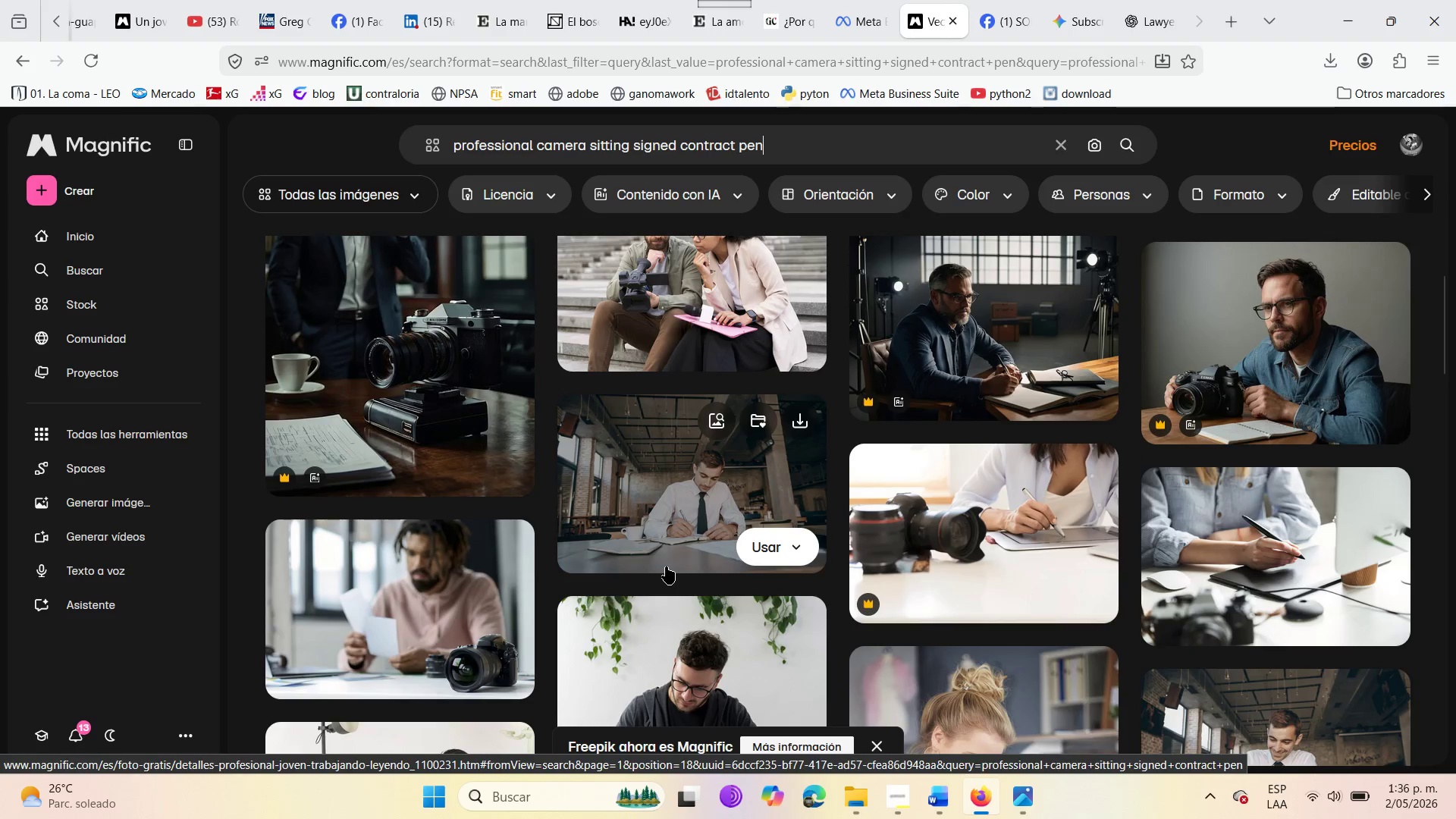 
scroll: coordinate [659, 562], scroll_direction: up, amount: 8.0
 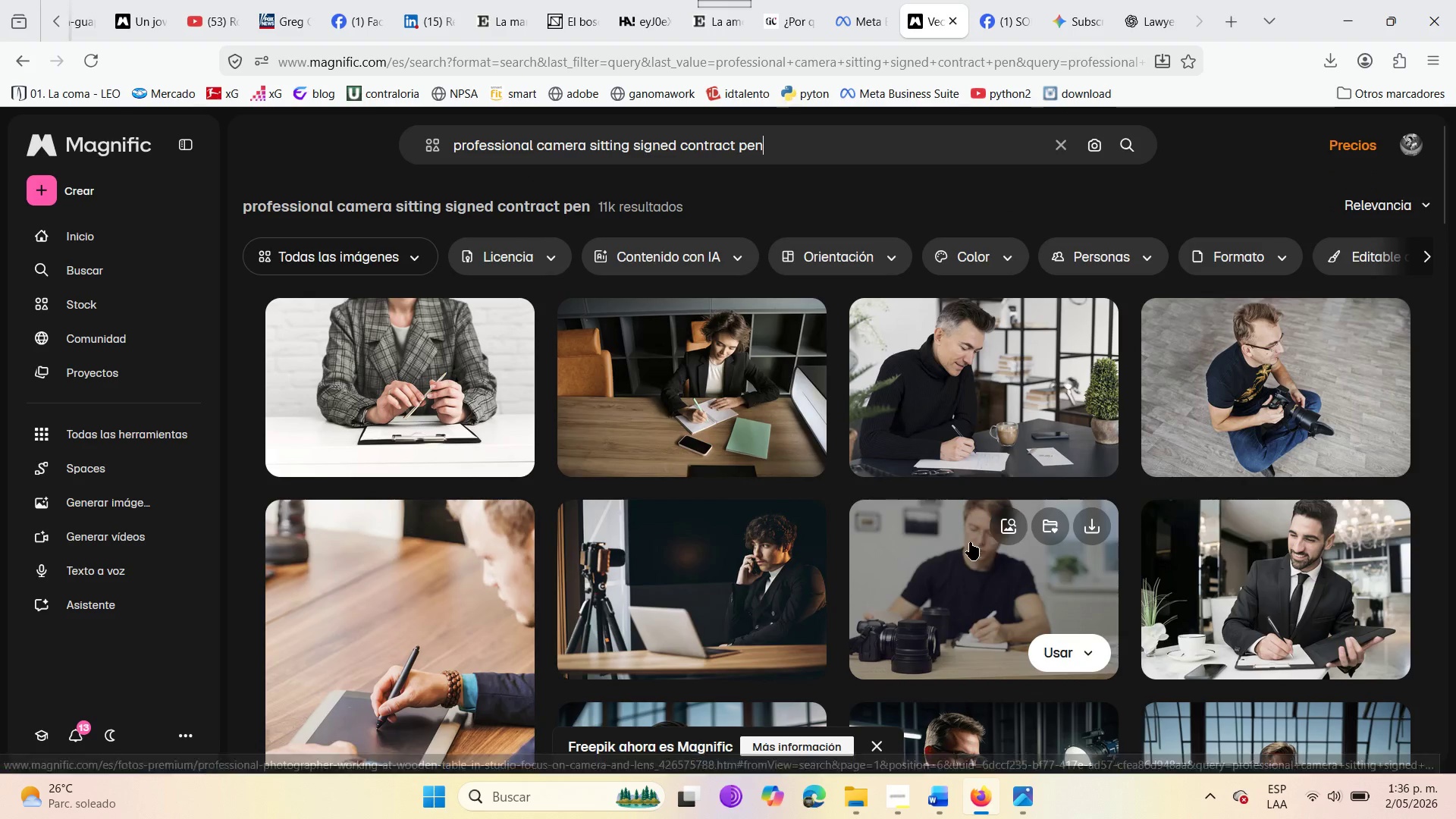 
left_click([964, 549])
 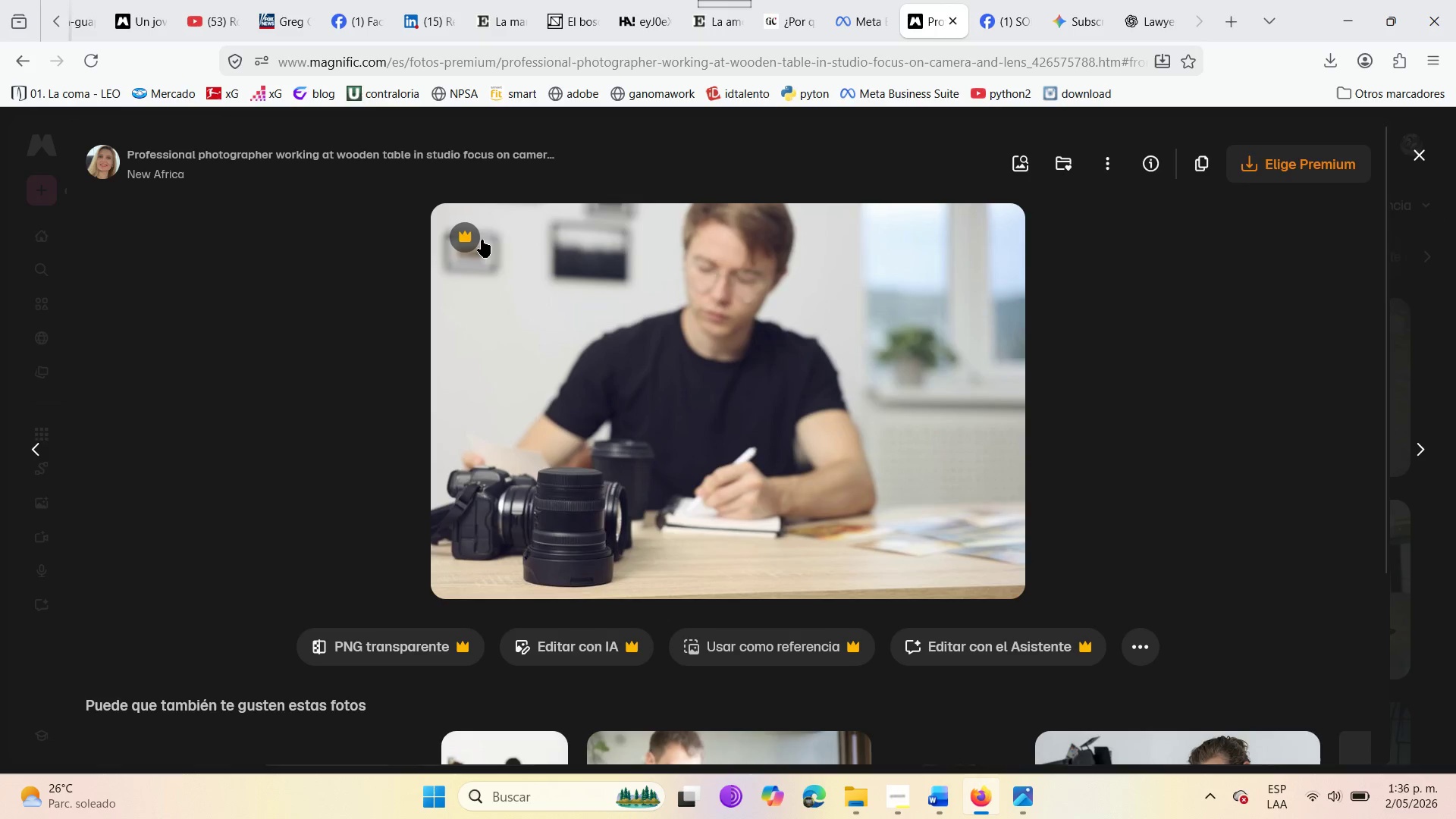 
wait(5.69)
 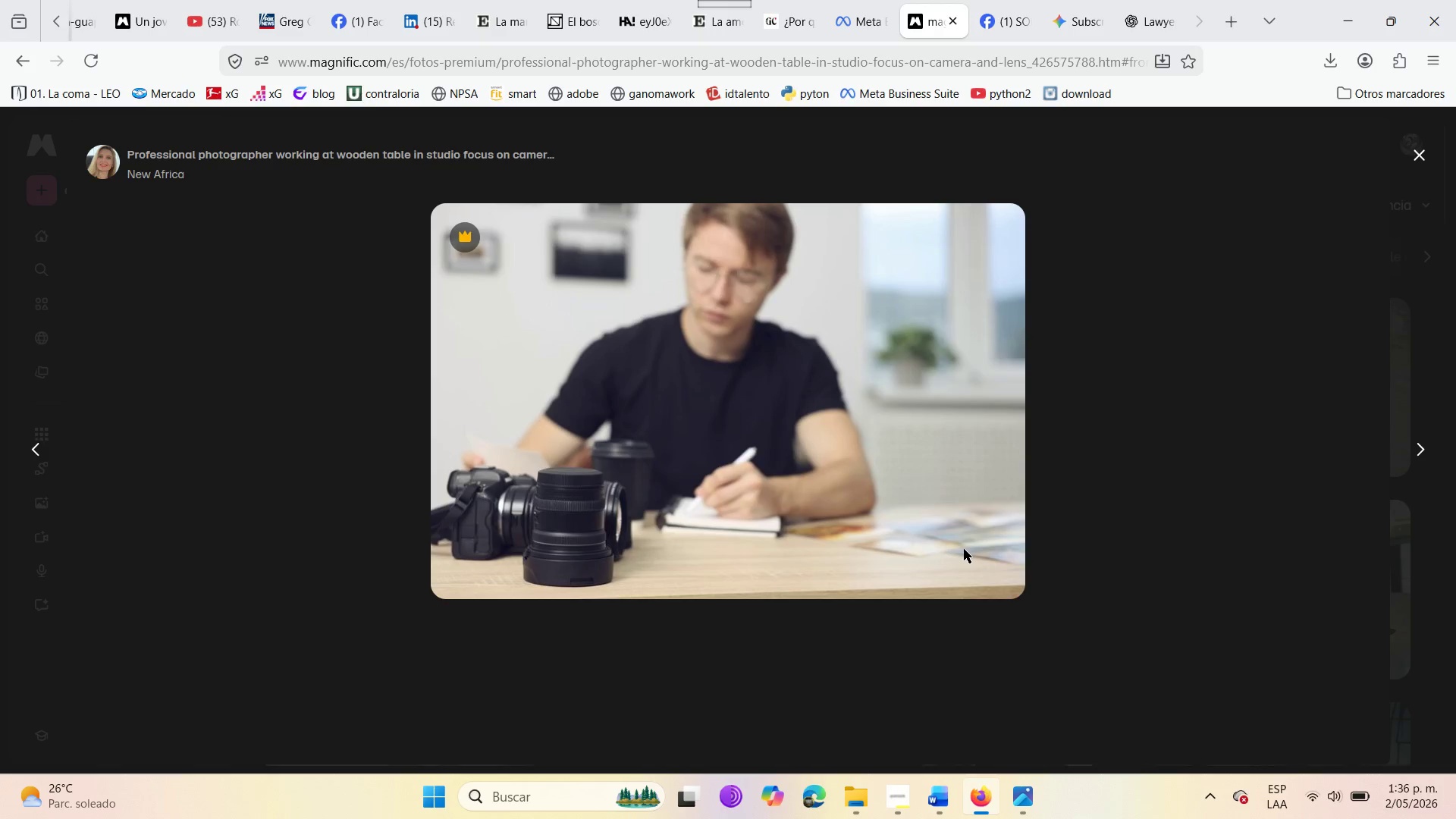 
left_click([1426, 164])
 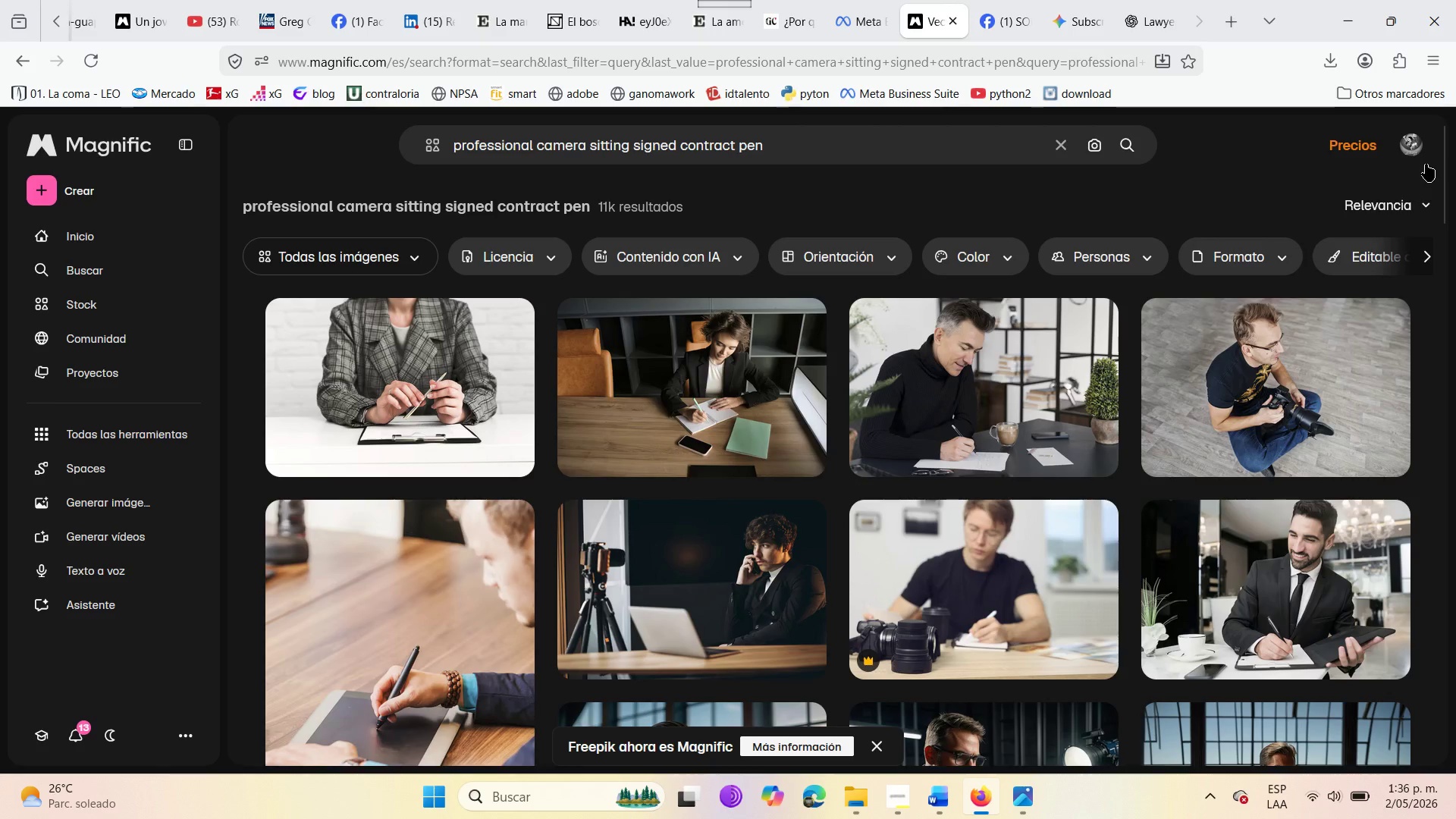 
mouse_move([808, 587])
 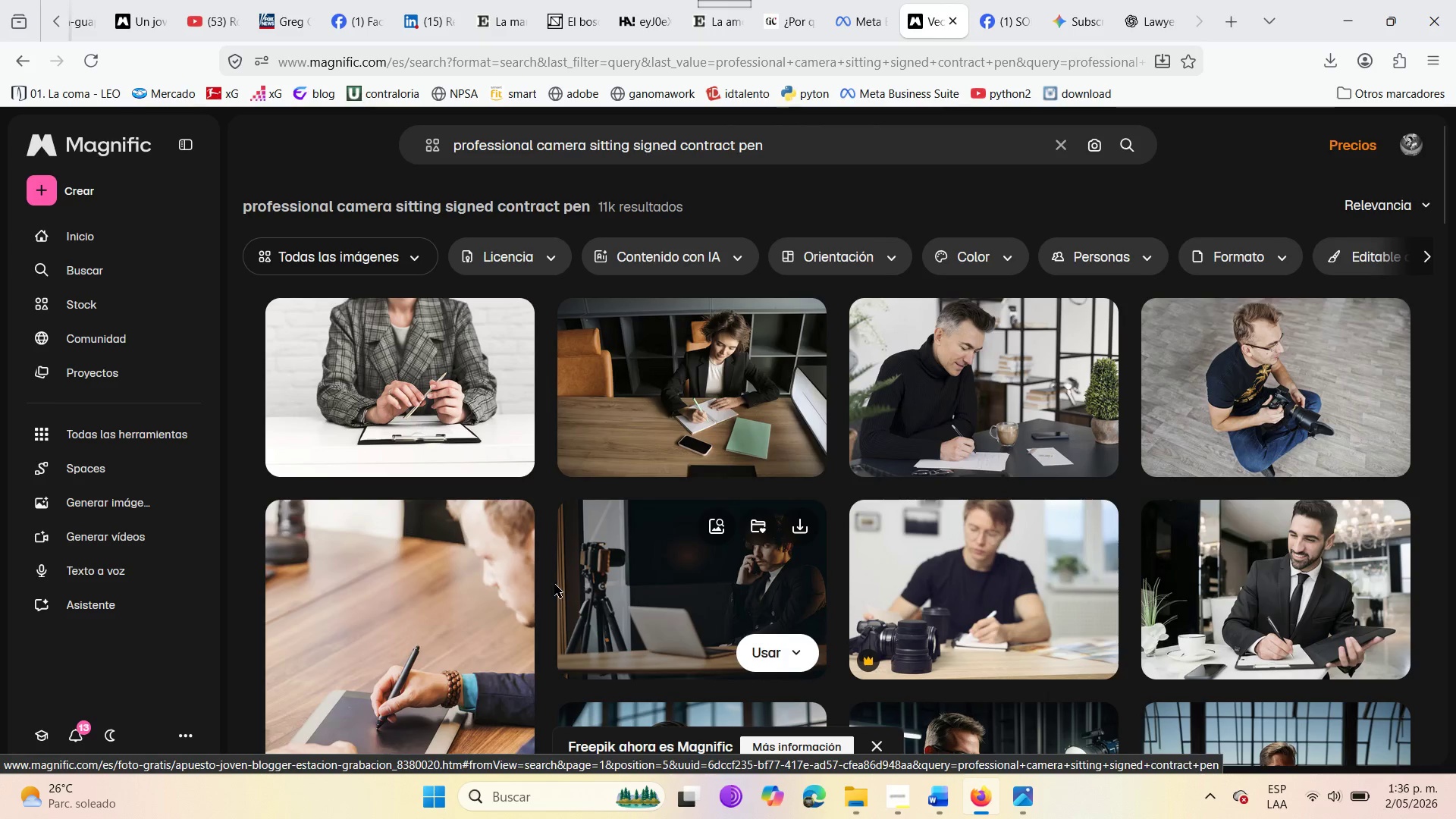 
scroll: coordinate [554, 584], scroll_direction: down, amount: 4.0
 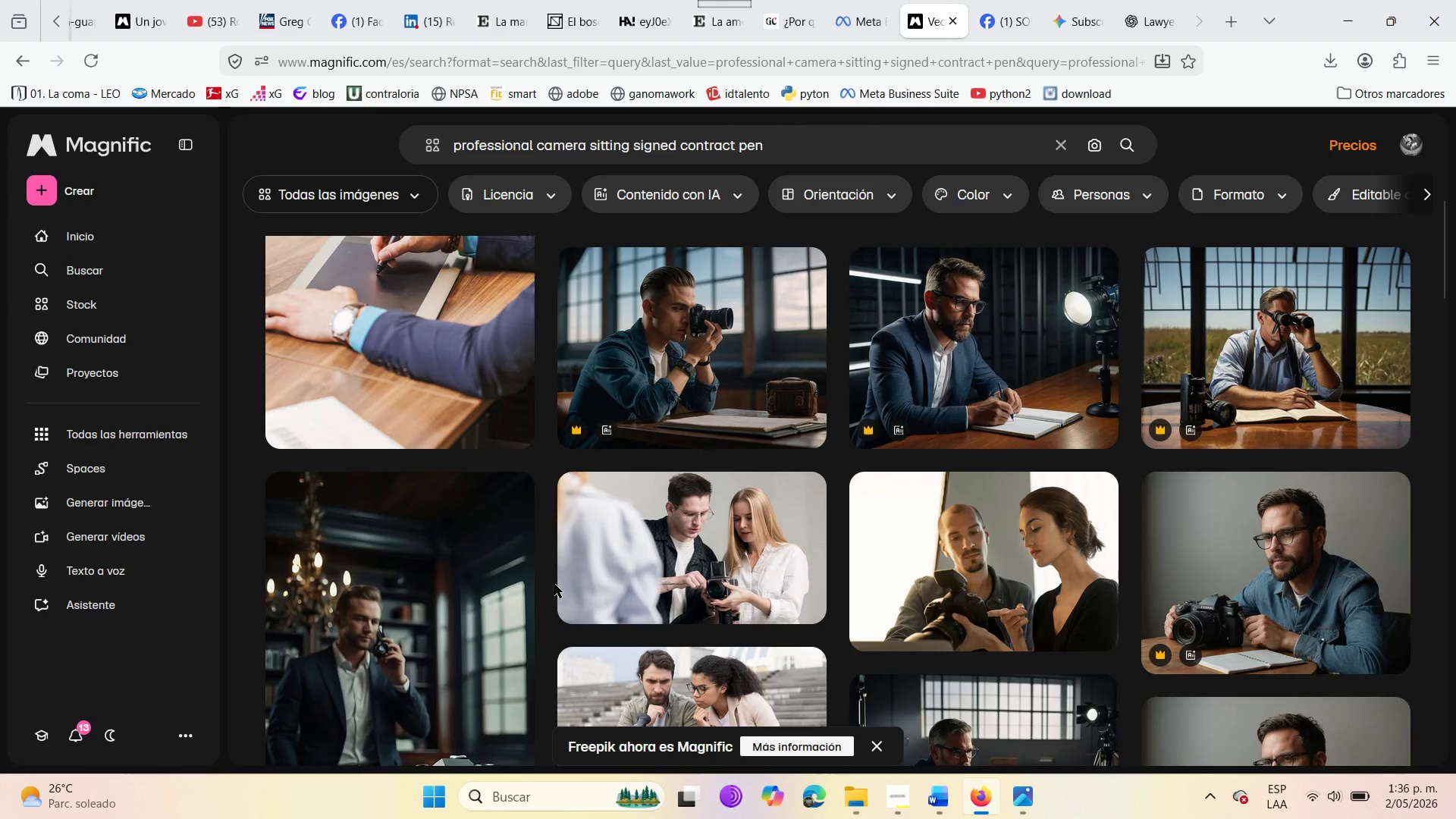 
scroll: coordinate [550, 582], scroll_direction: up, amount: 6.0
 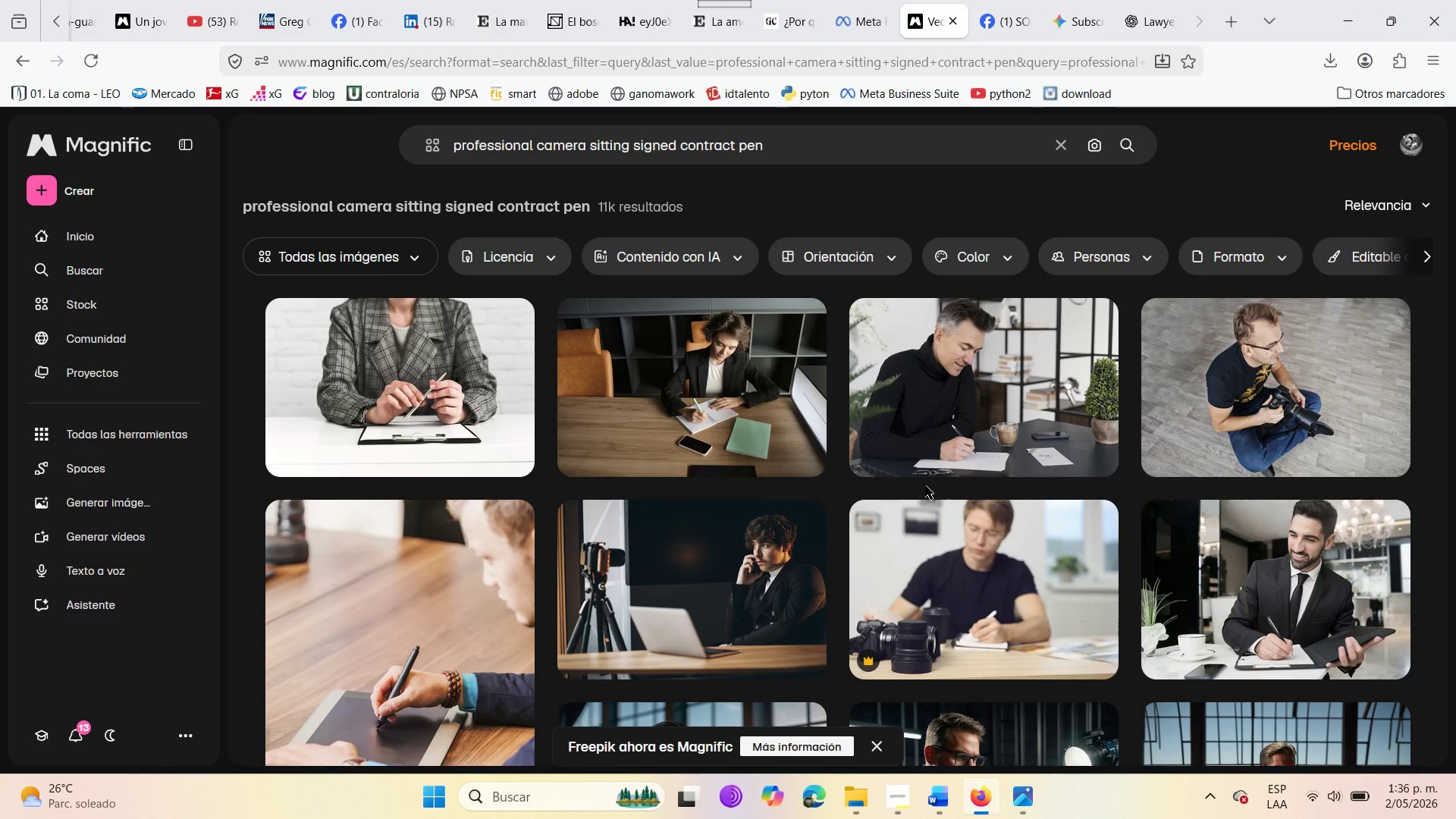 
scroll: coordinate [902, 601], scroll_direction: down, amount: 15.0
 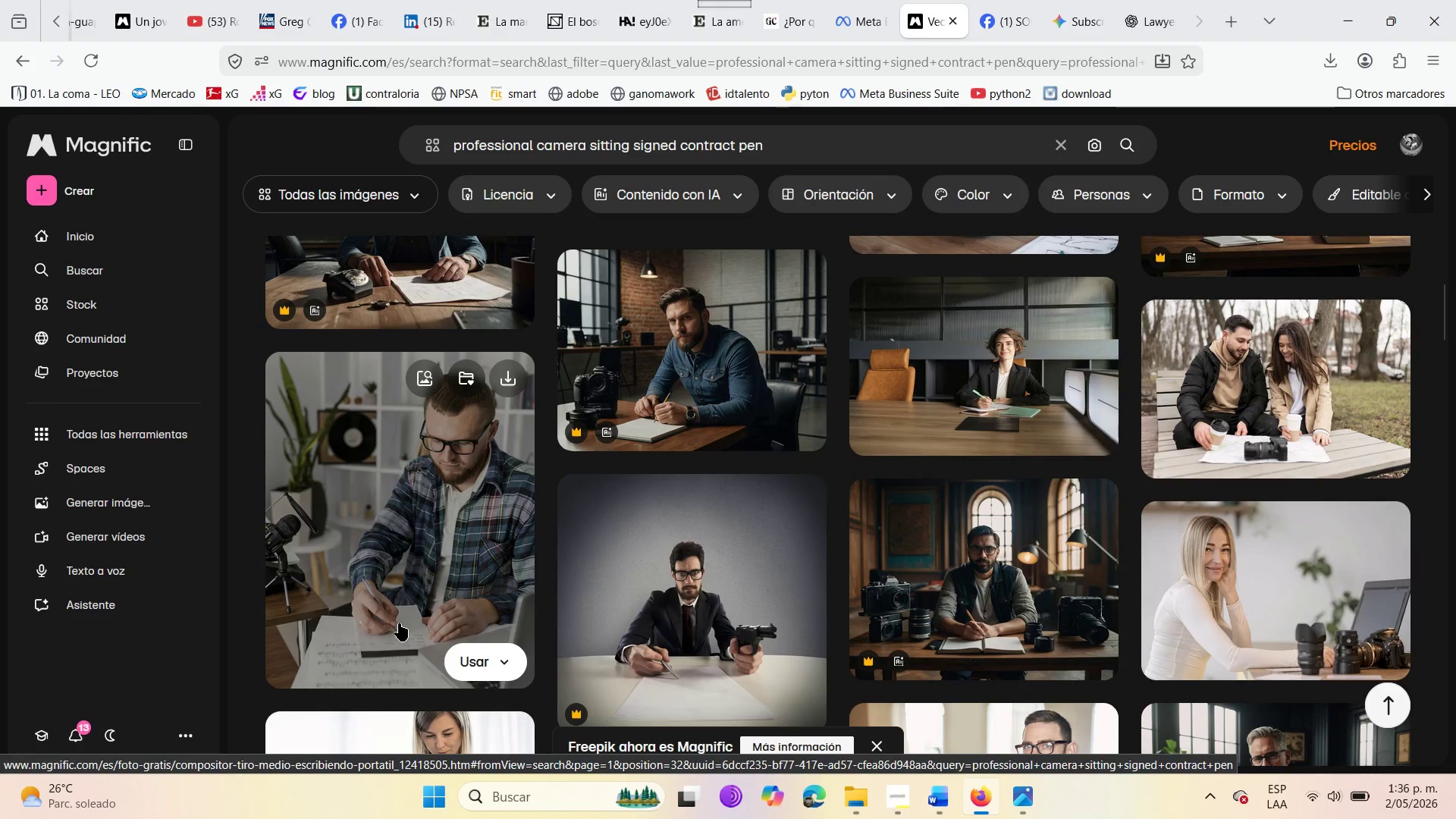 
wait(9.08)
 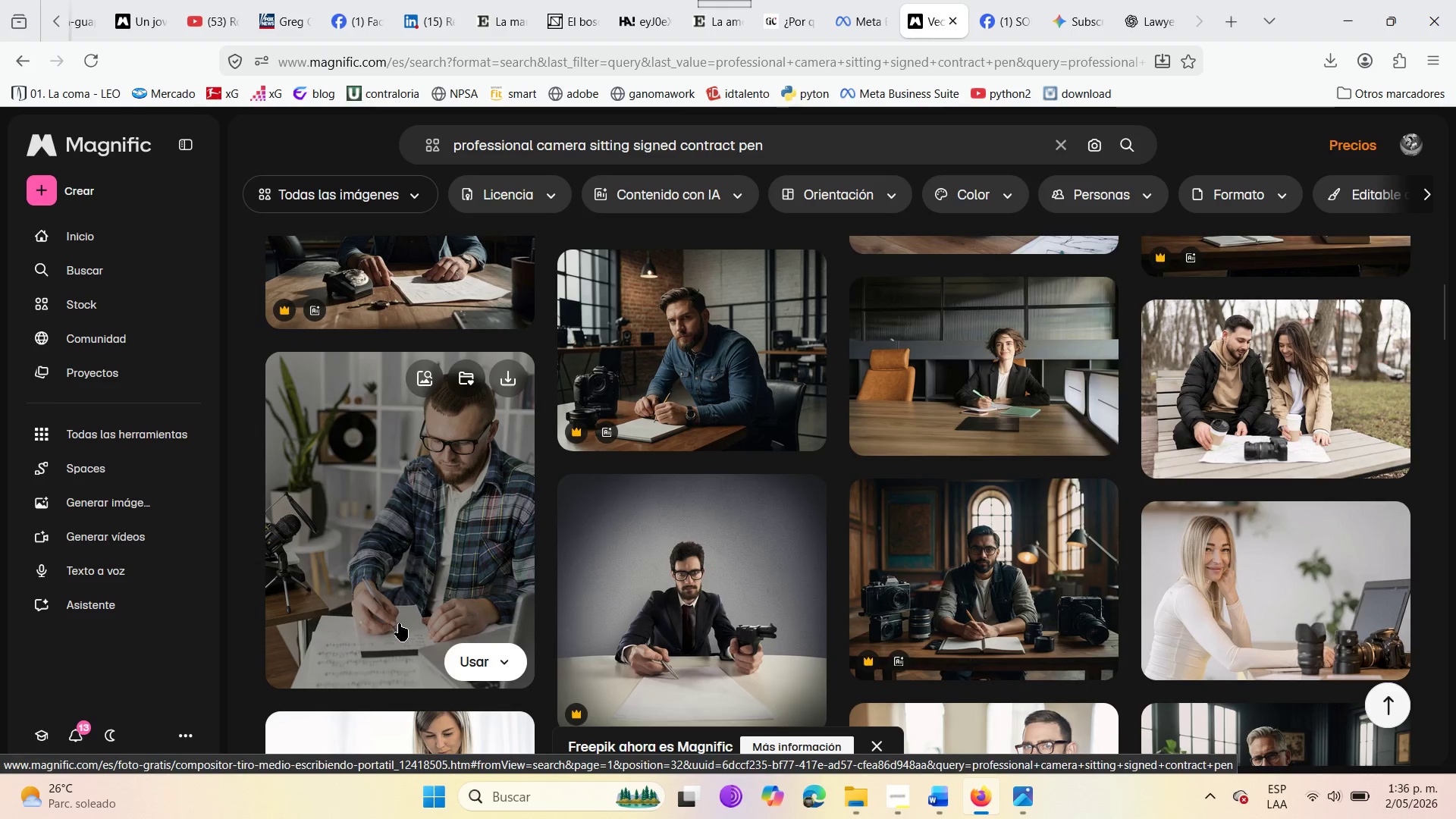 
scroll: coordinate [654, 655], scroll_direction: down, amount: 4.0
 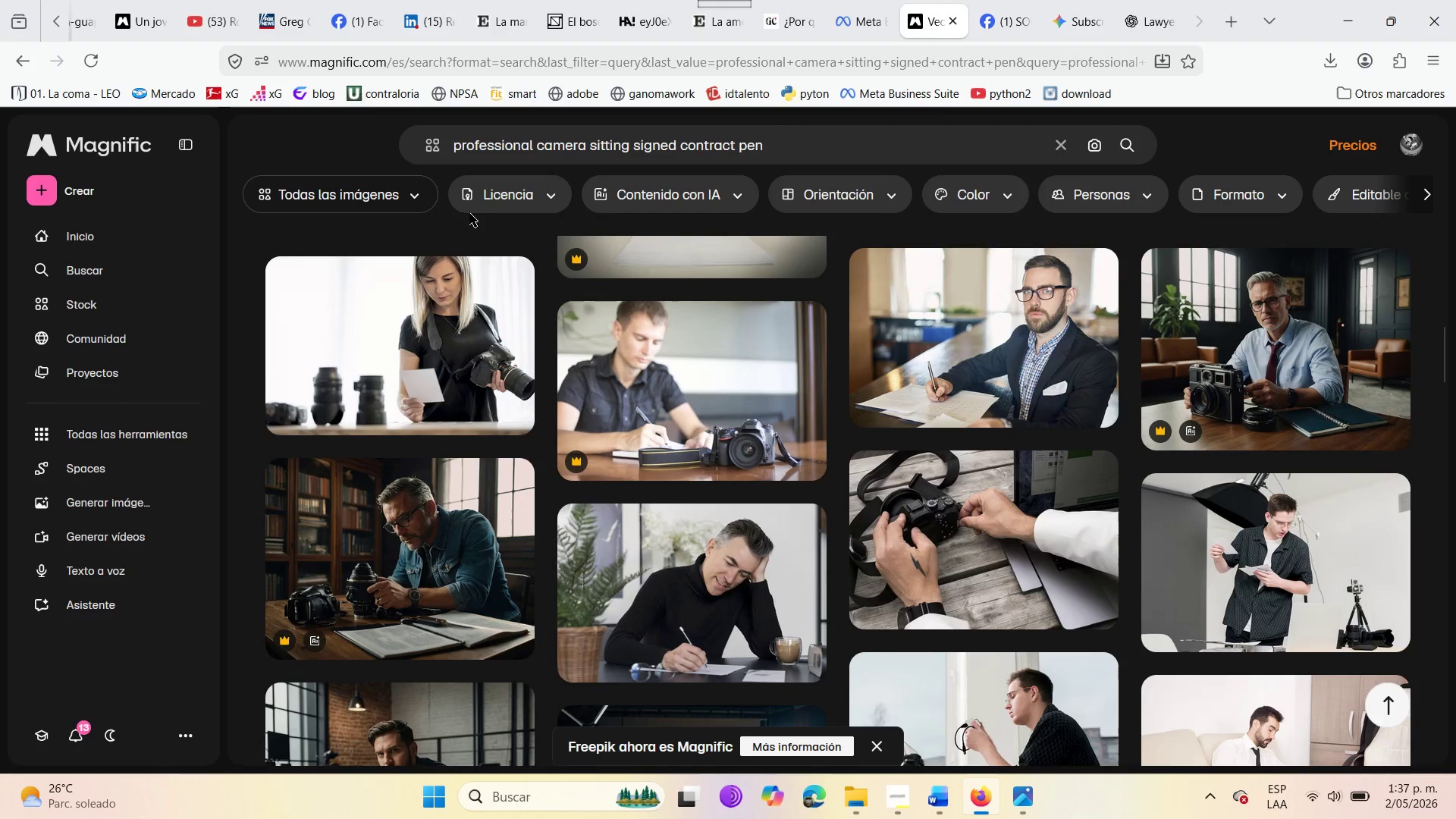 
mouse_move([642, 504])
 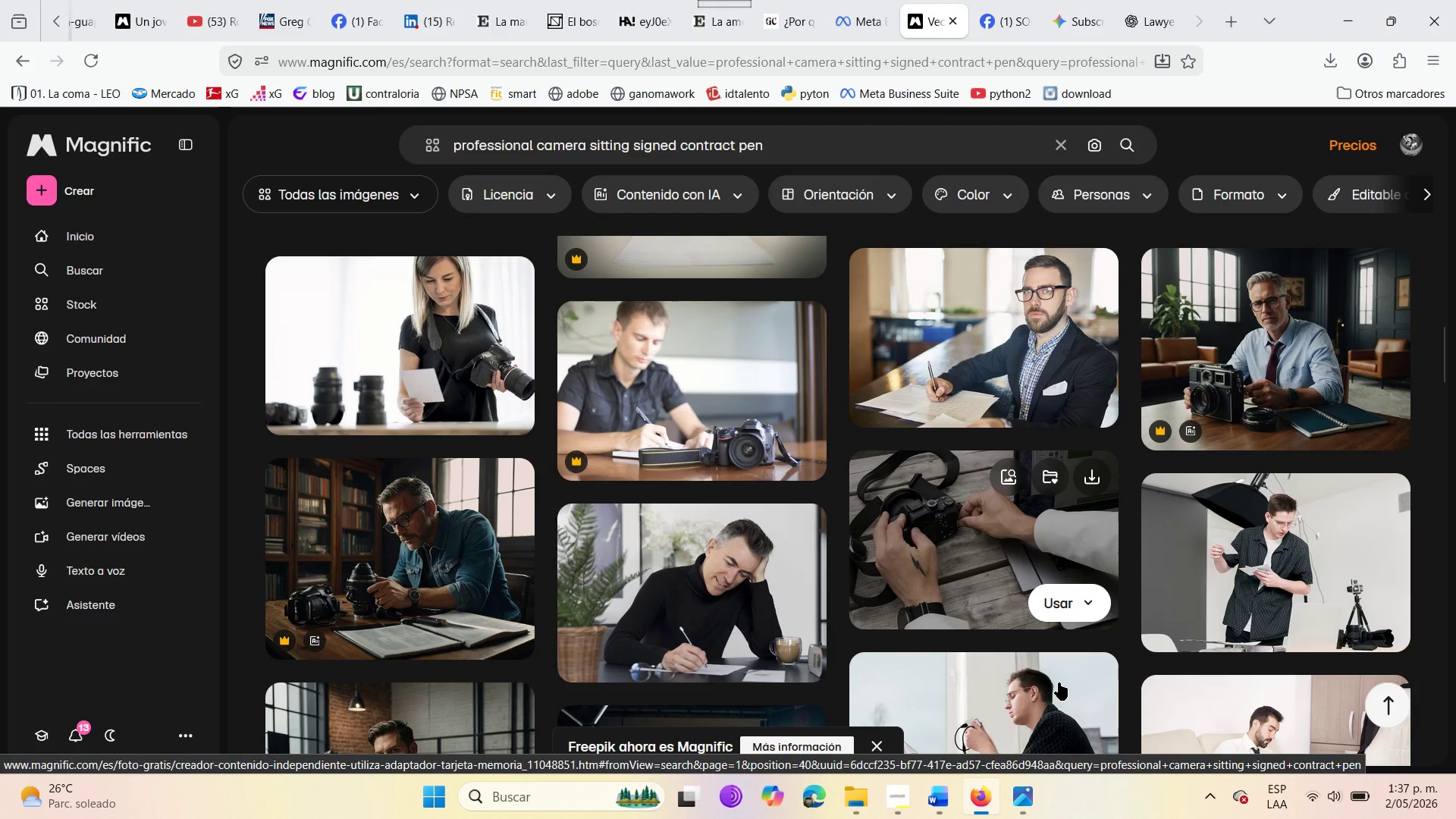 
scroll: coordinate [328, 656], scroll_direction: down, amount: 5.0
 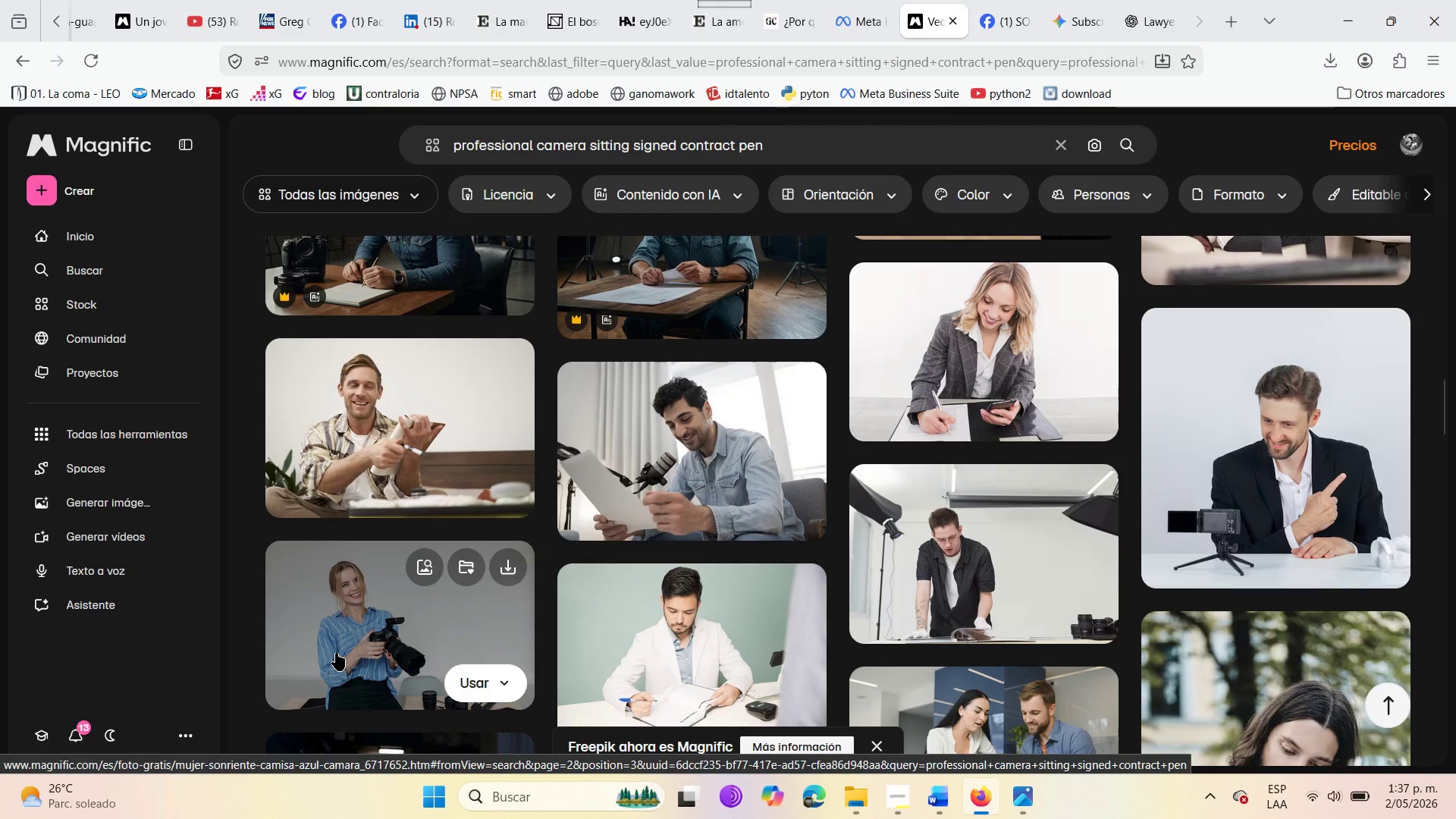 
mouse_move([592, 607])
 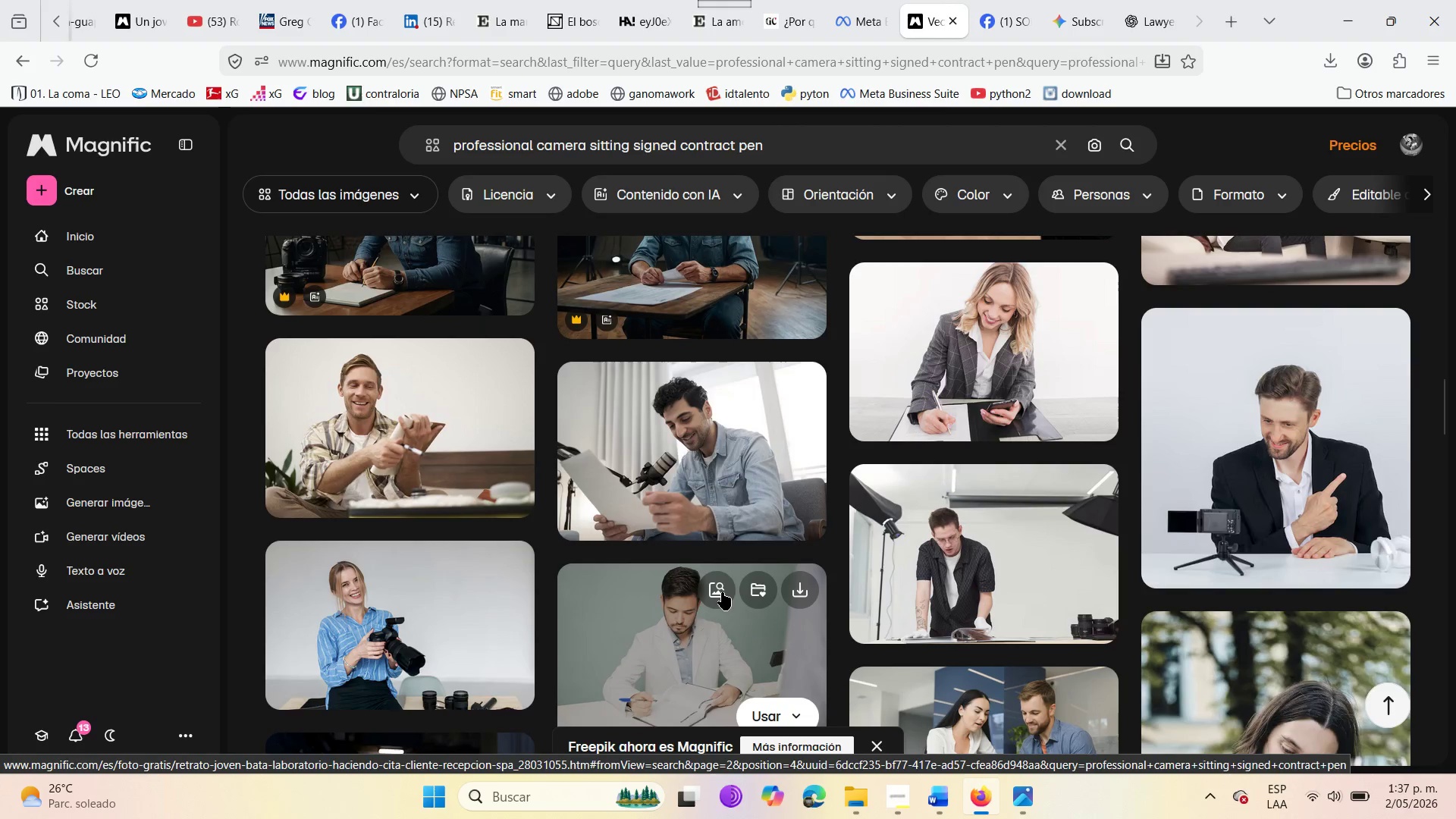 
scroll: coordinate [722, 592], scroll_direction: down, amount: 3.0
 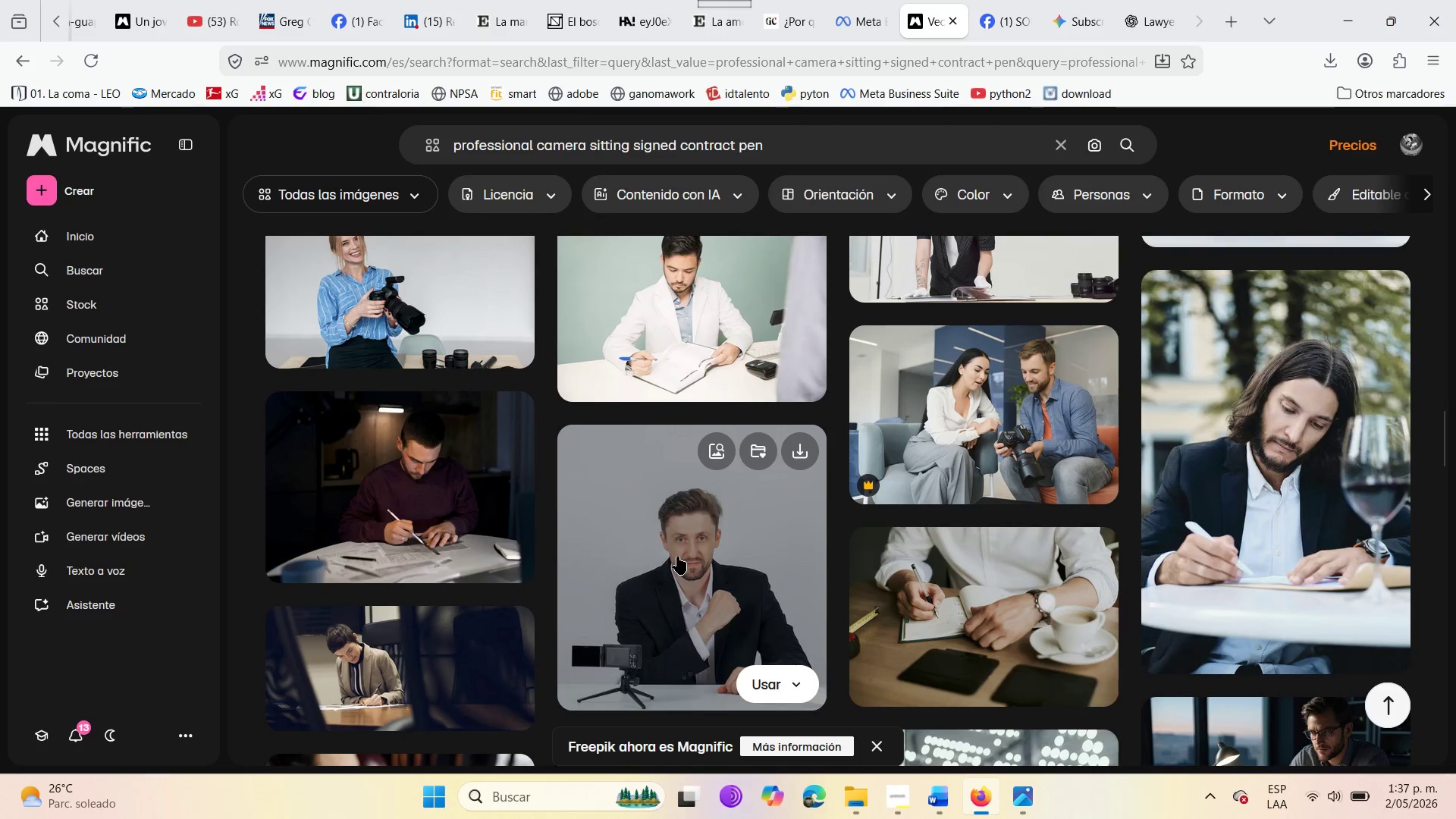 
scroll: coordinate [675, 539], scroll_direction: up, amount: 7.0
 